 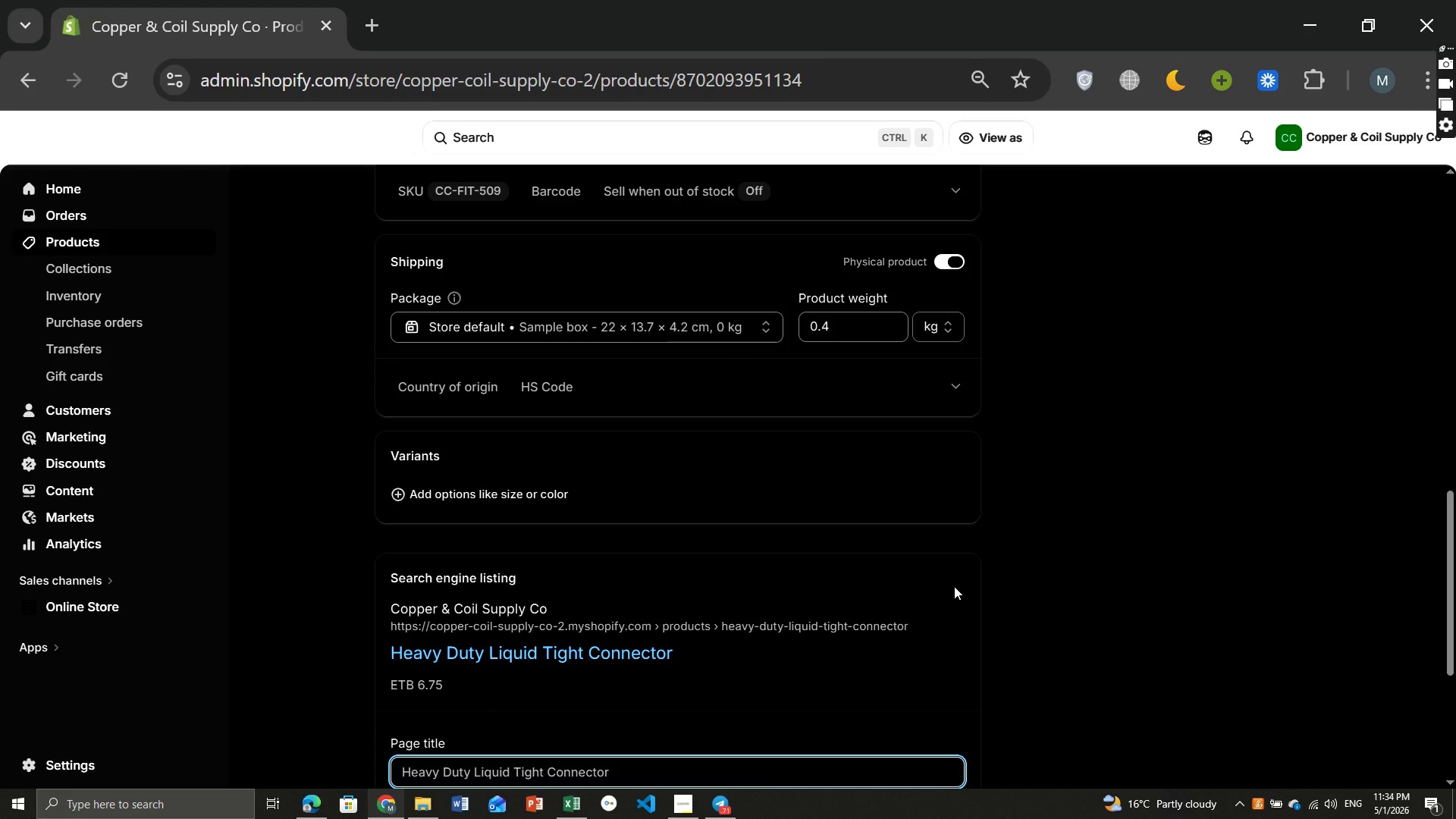 
left_click([639, 447])
 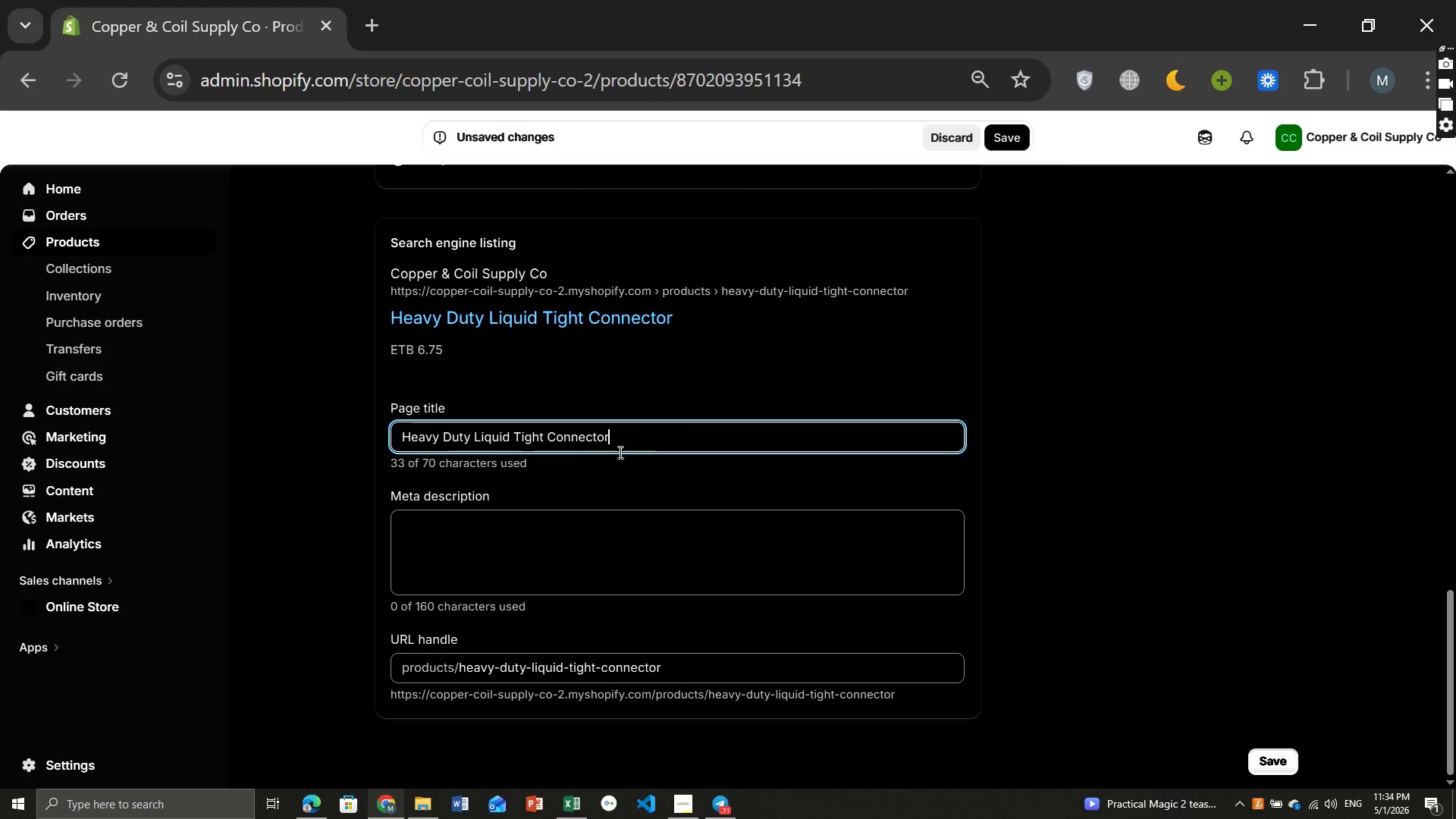 
wait(6.36)
 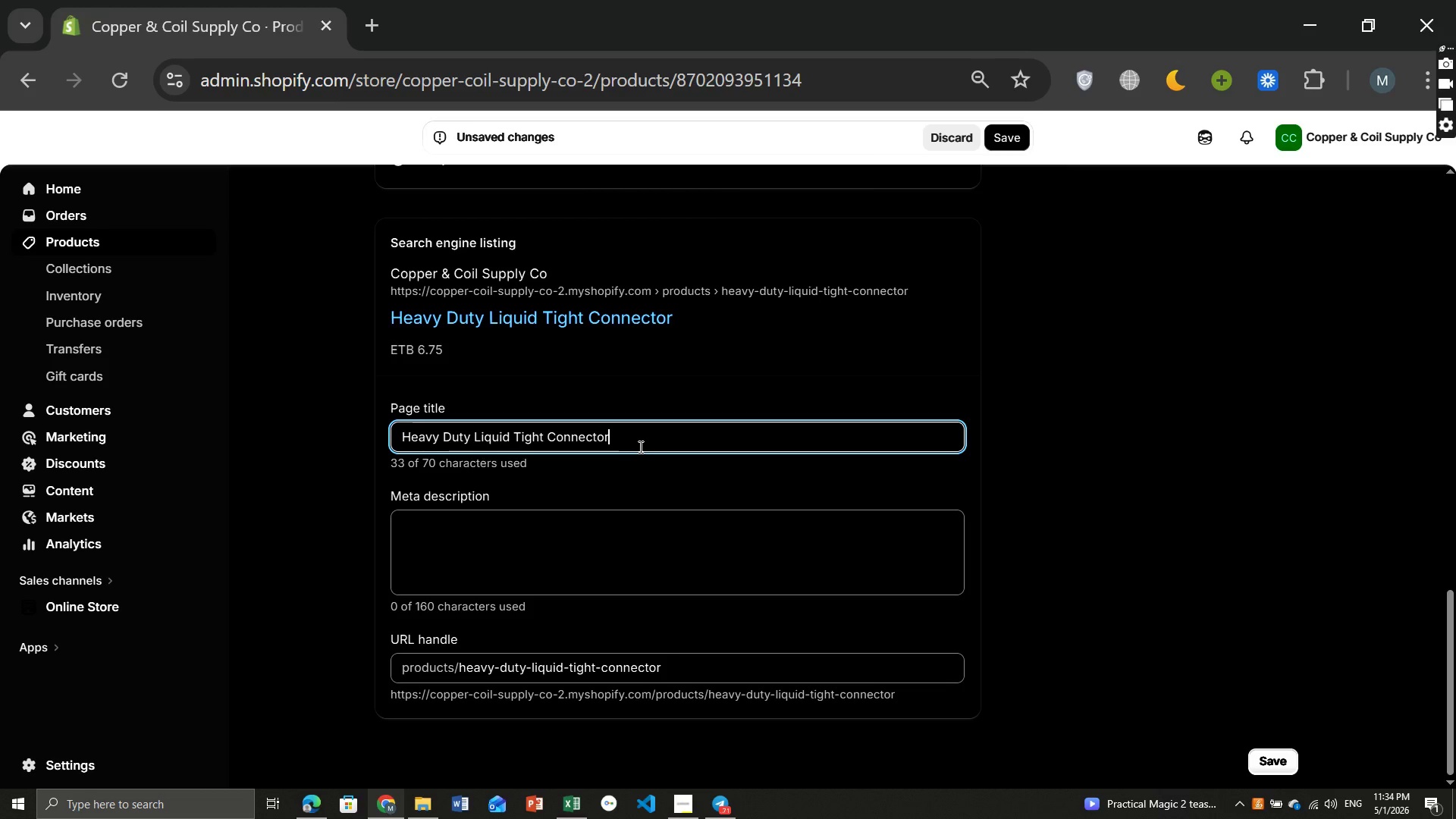 
double_click([464, 433])
 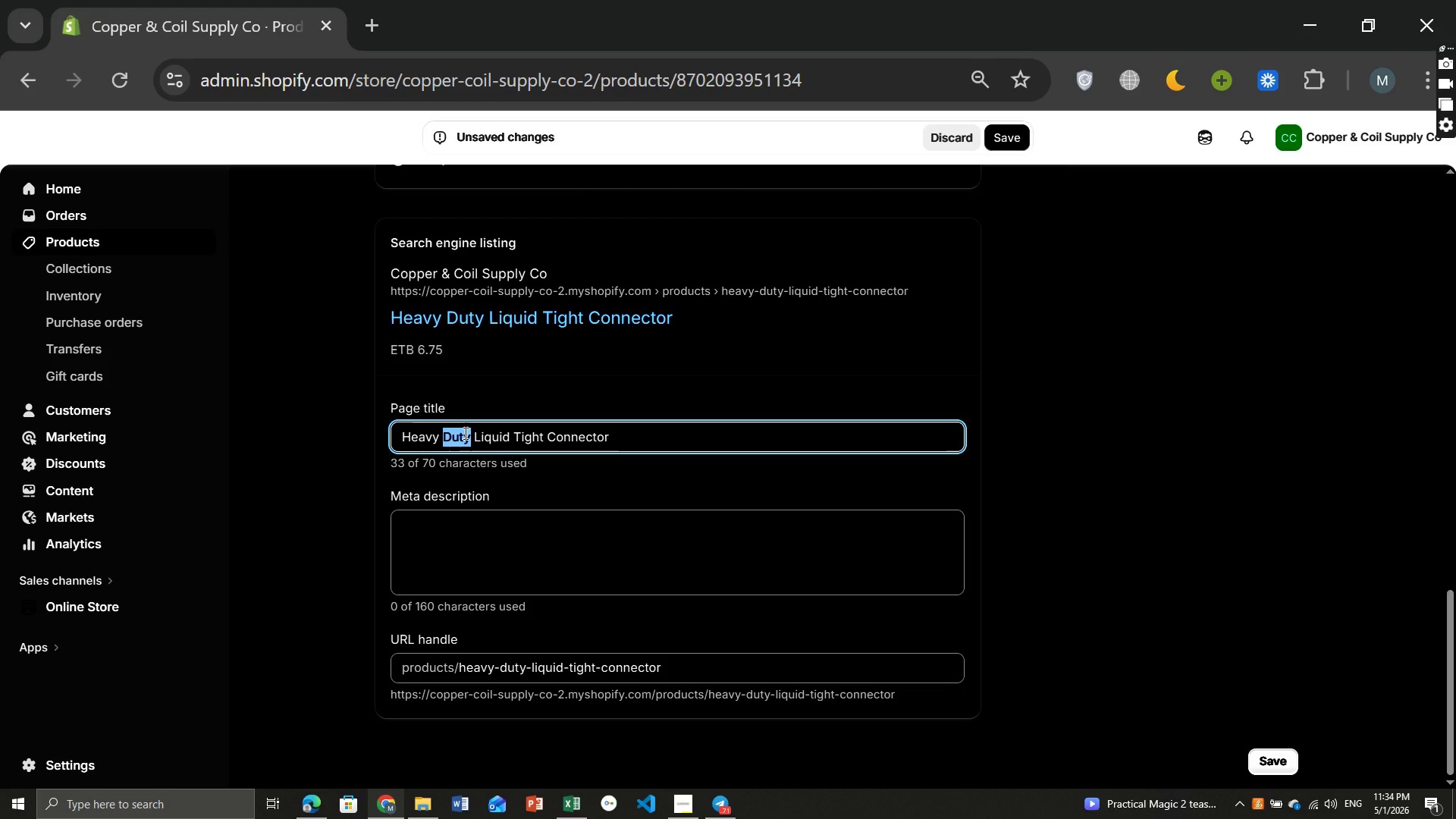 
key(Backspace)
 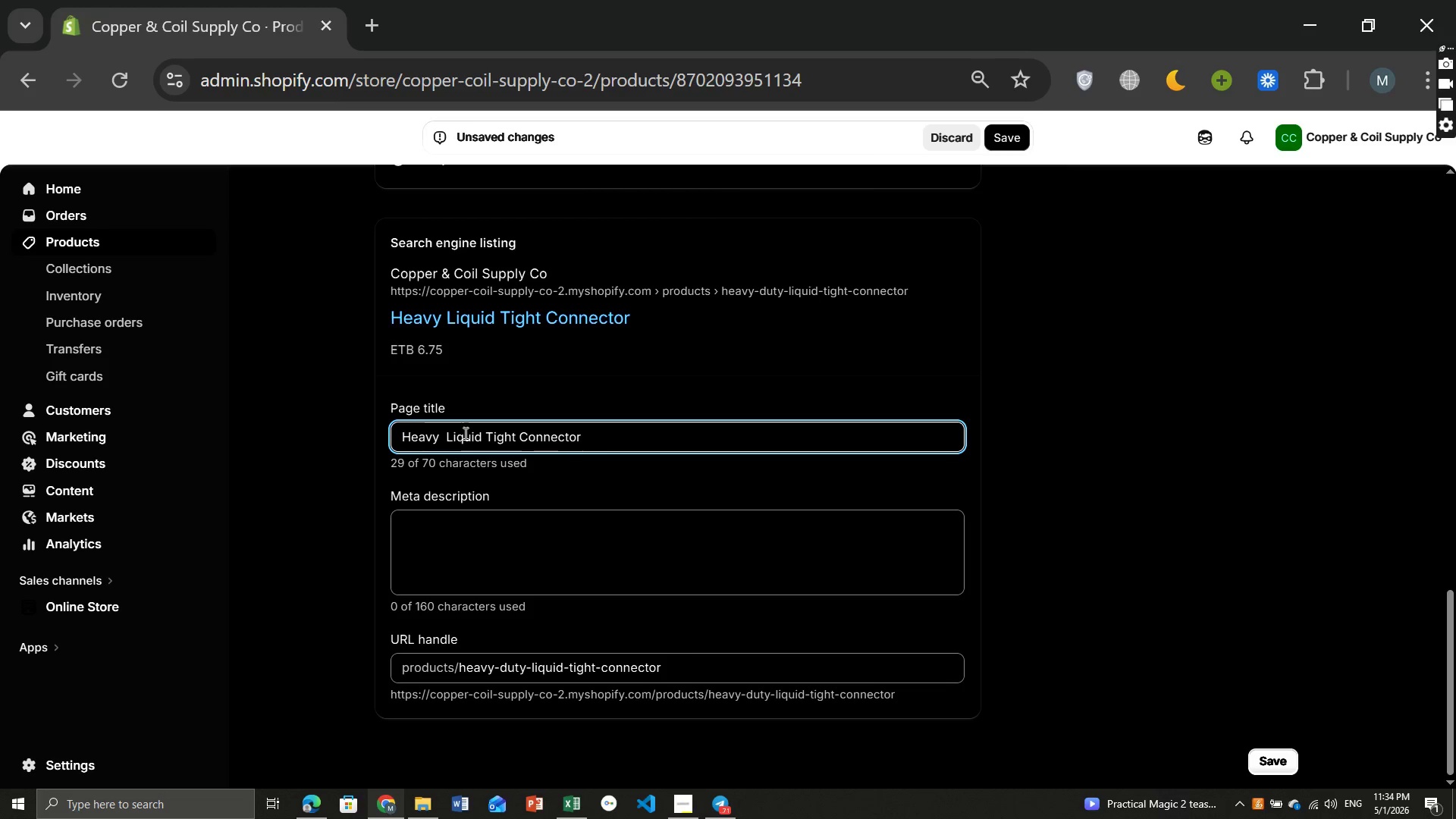 
key(Backspace)
 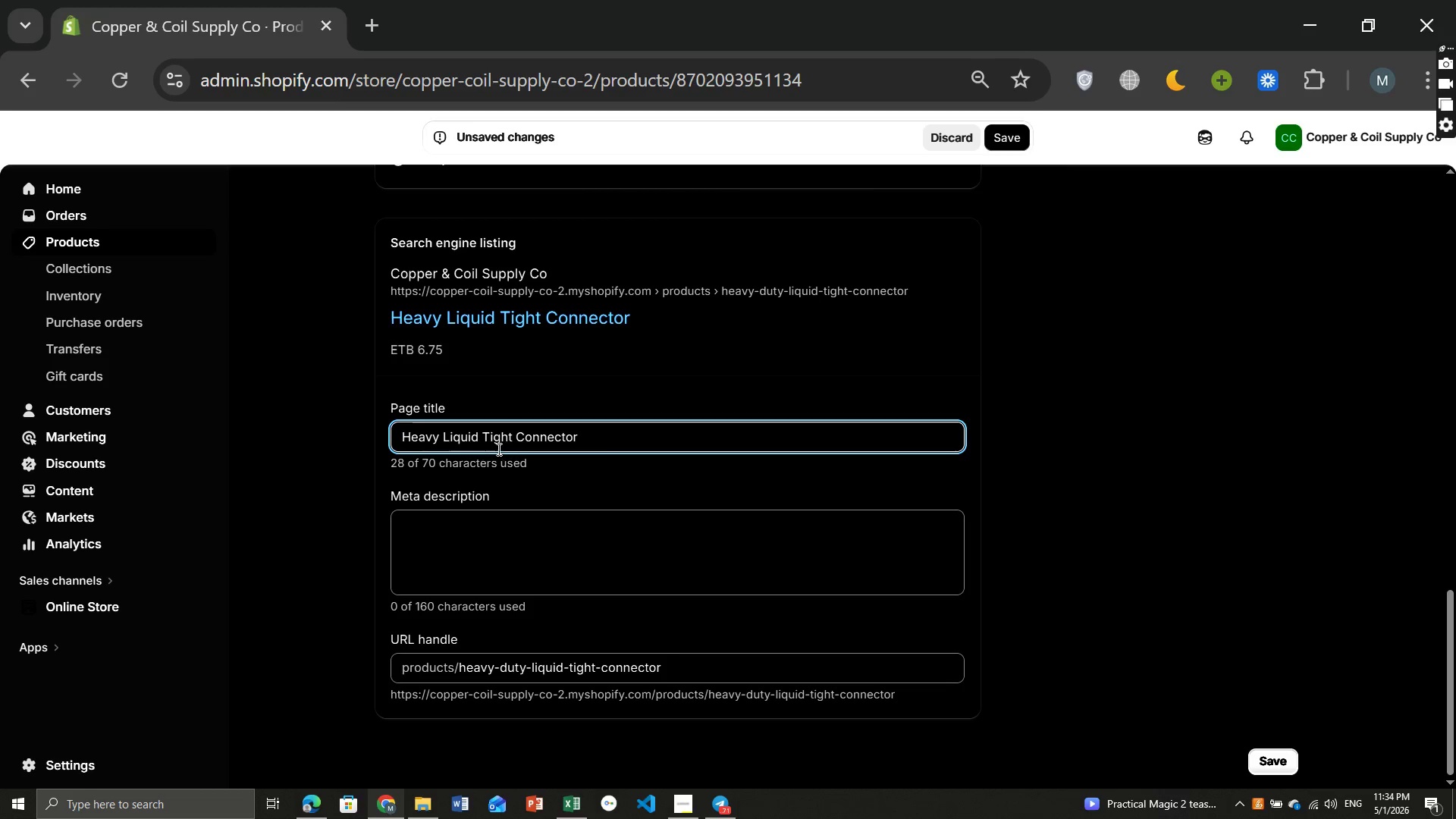 
double_click([499, 444])
 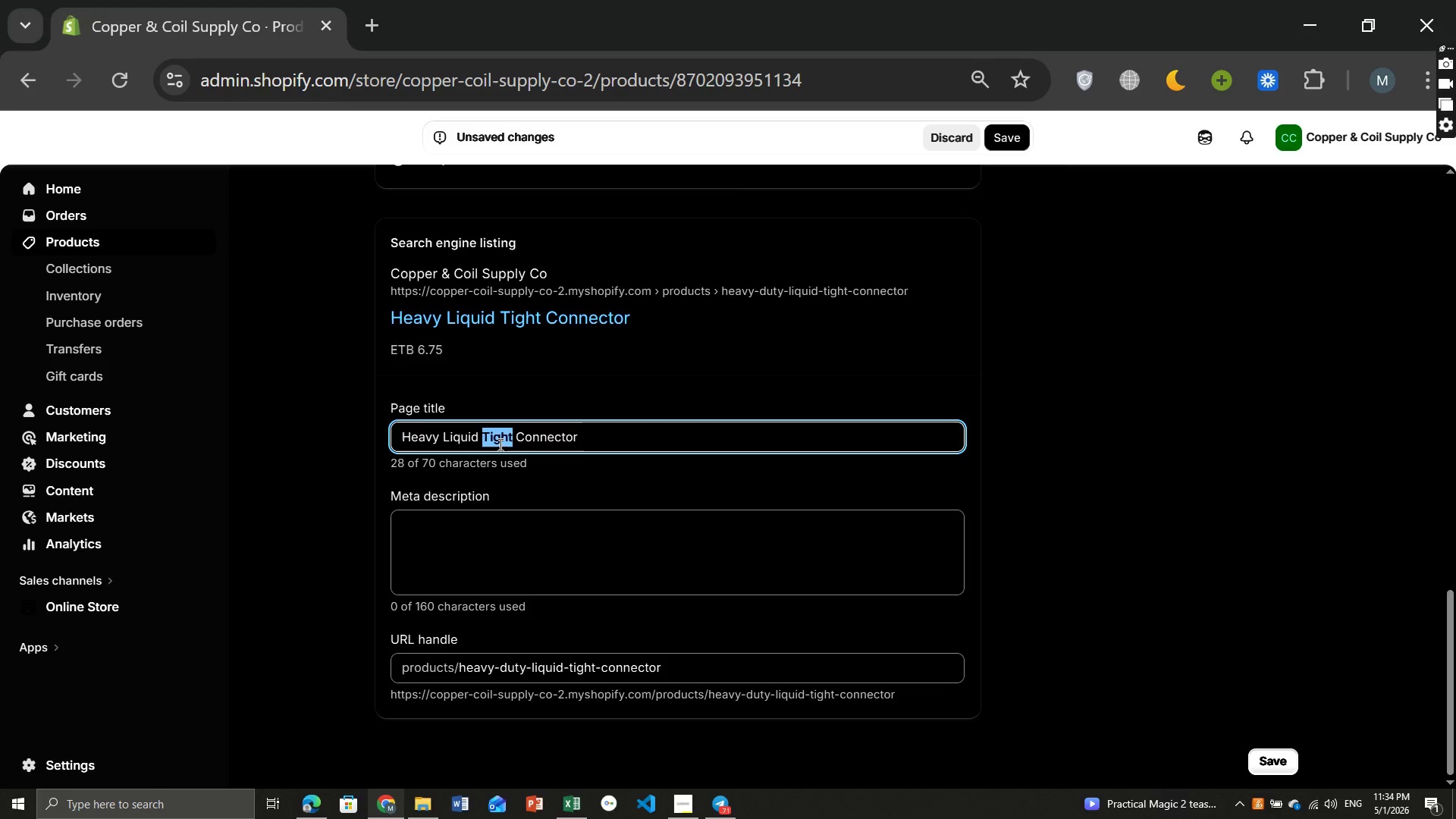 
key(Control+C)
 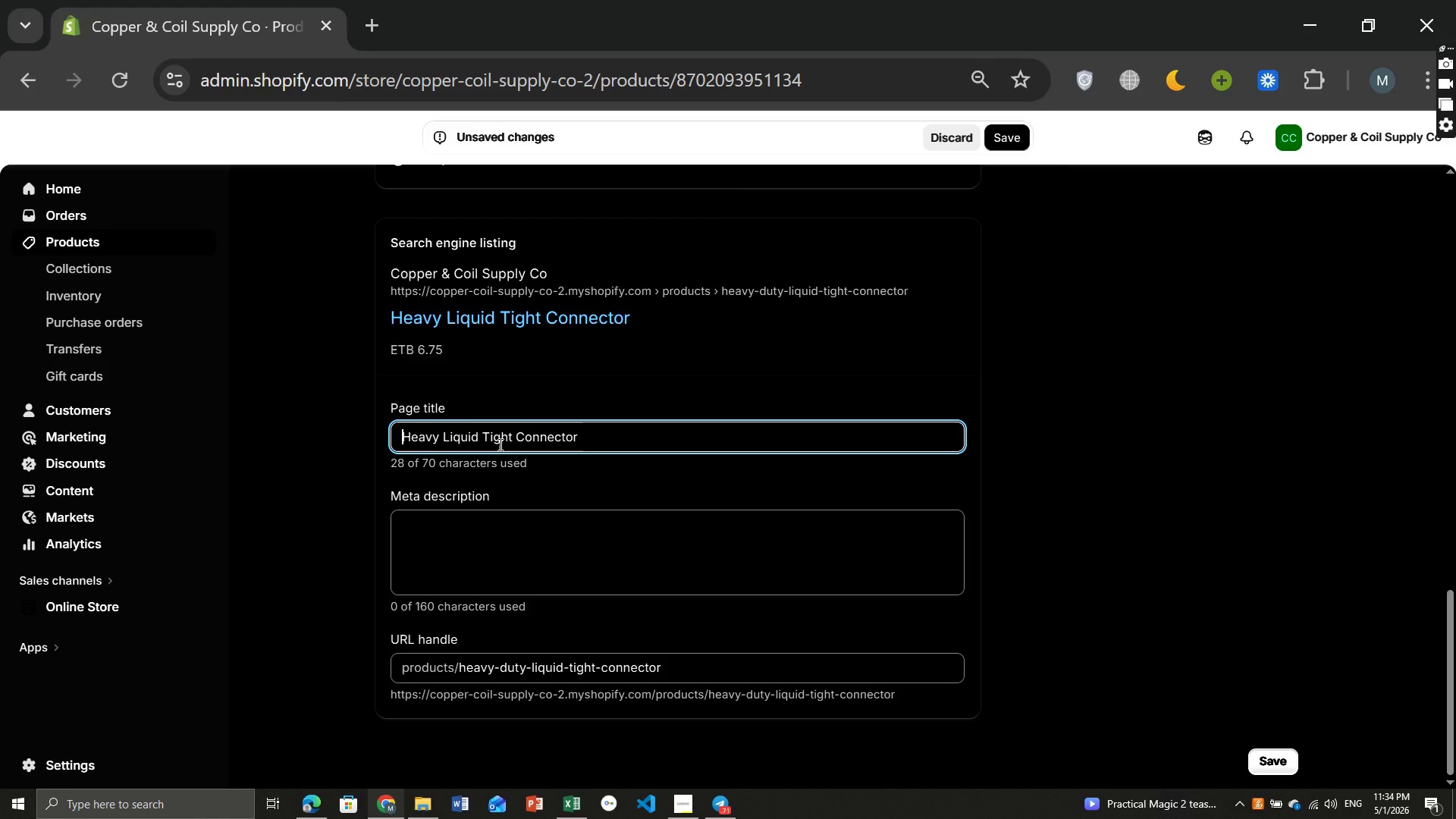 
key(Home)
 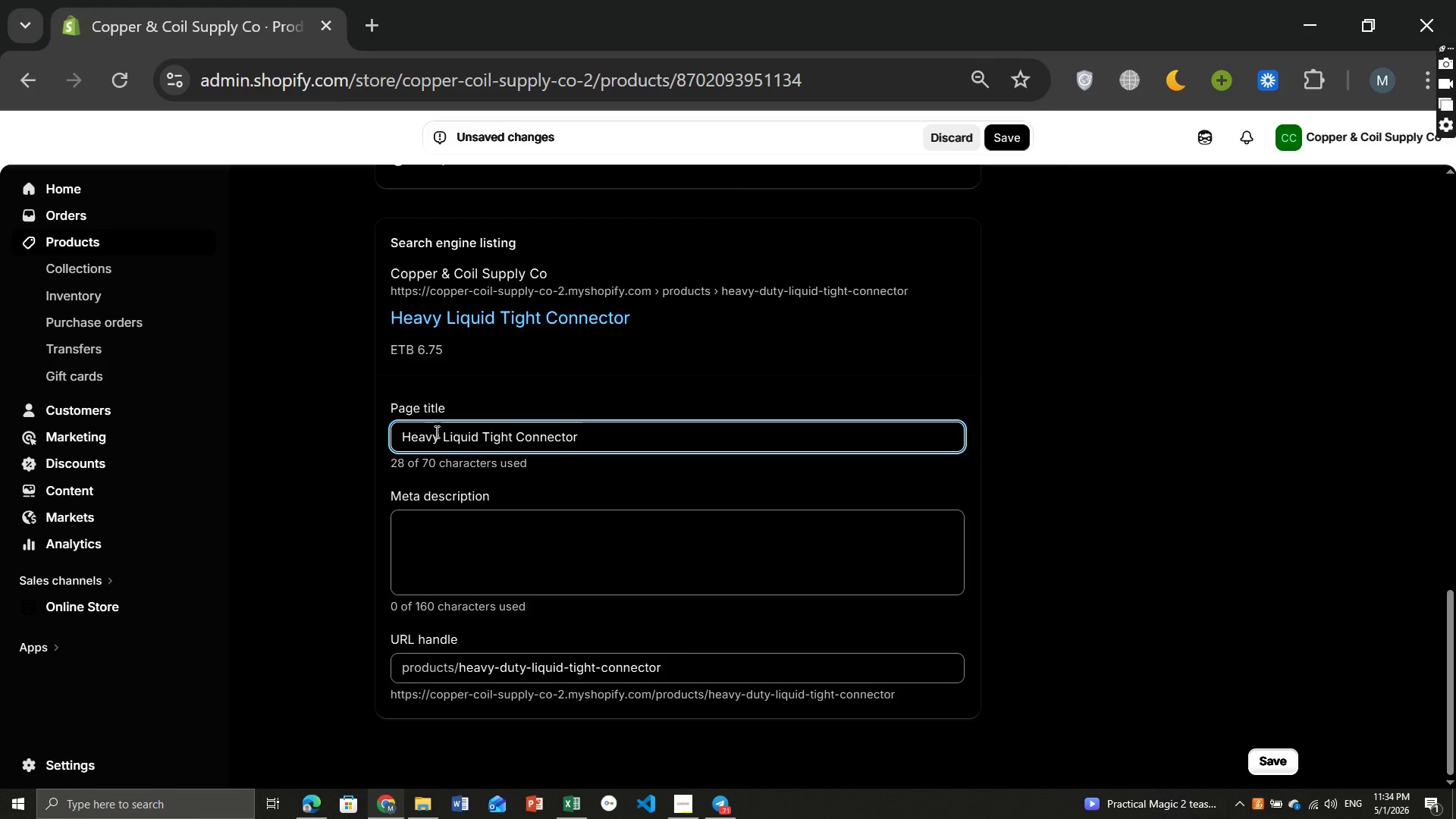 
left_click([441, 431])
 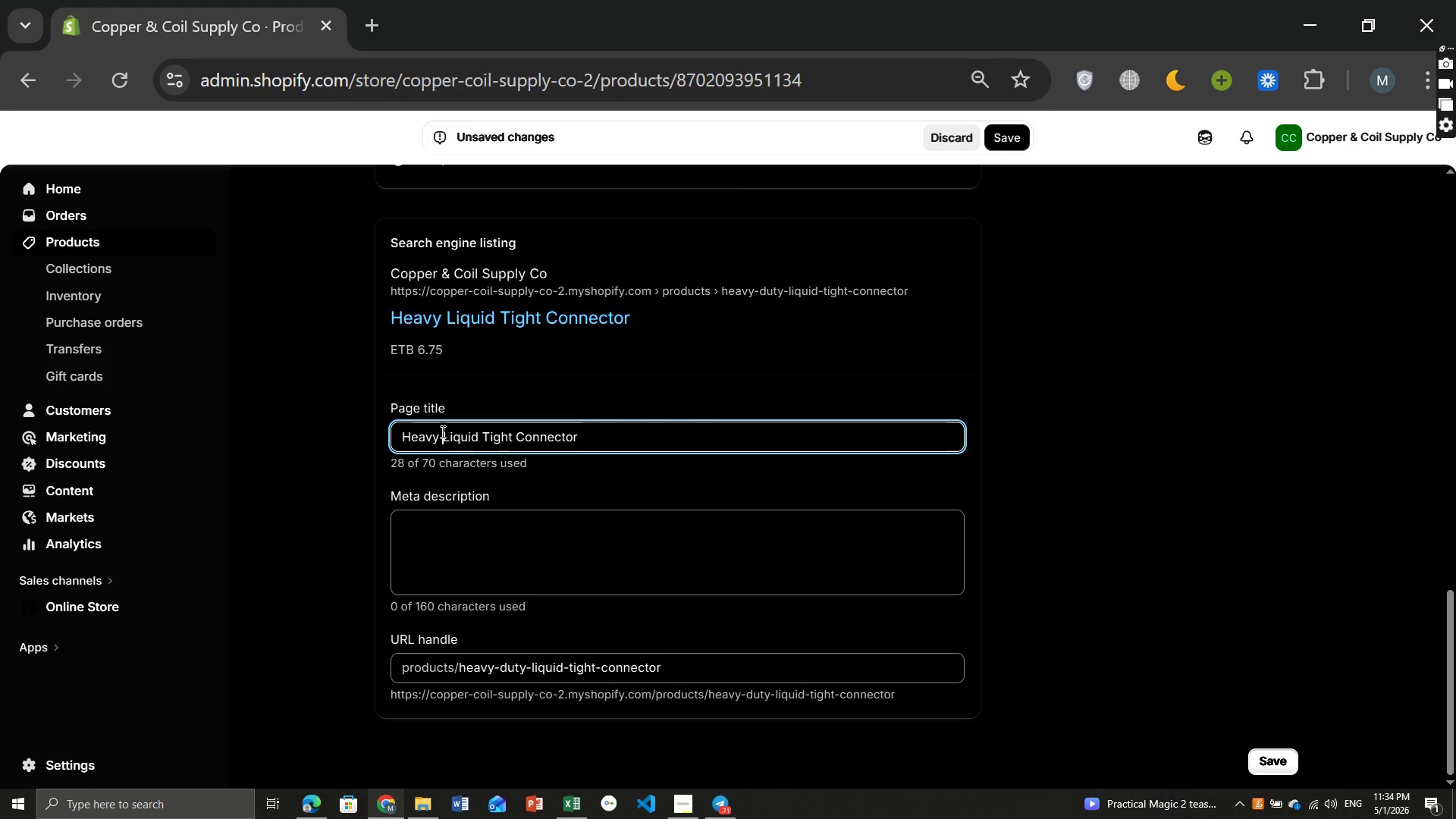 
key(Space)
 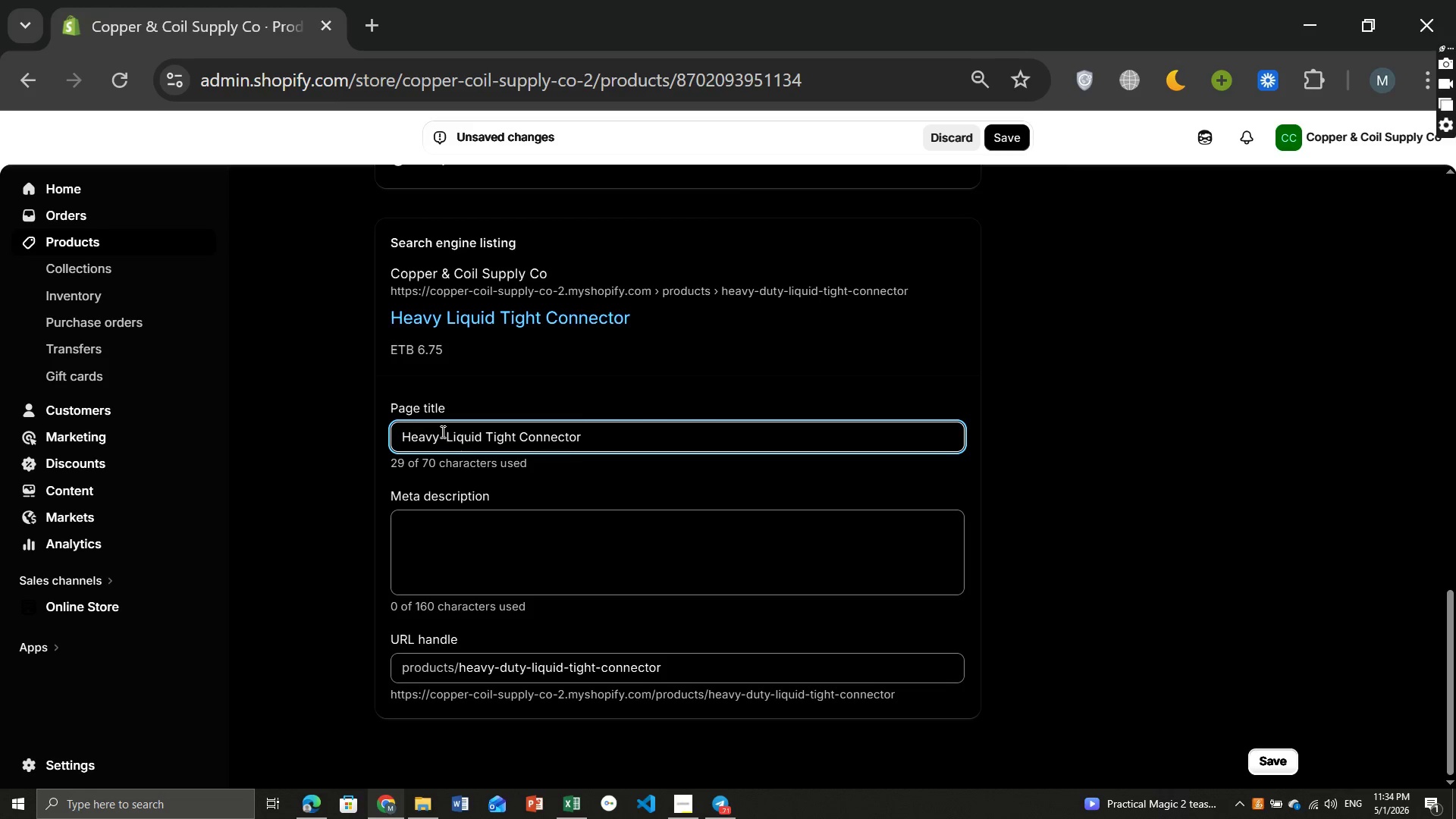 
key(Backspace)
 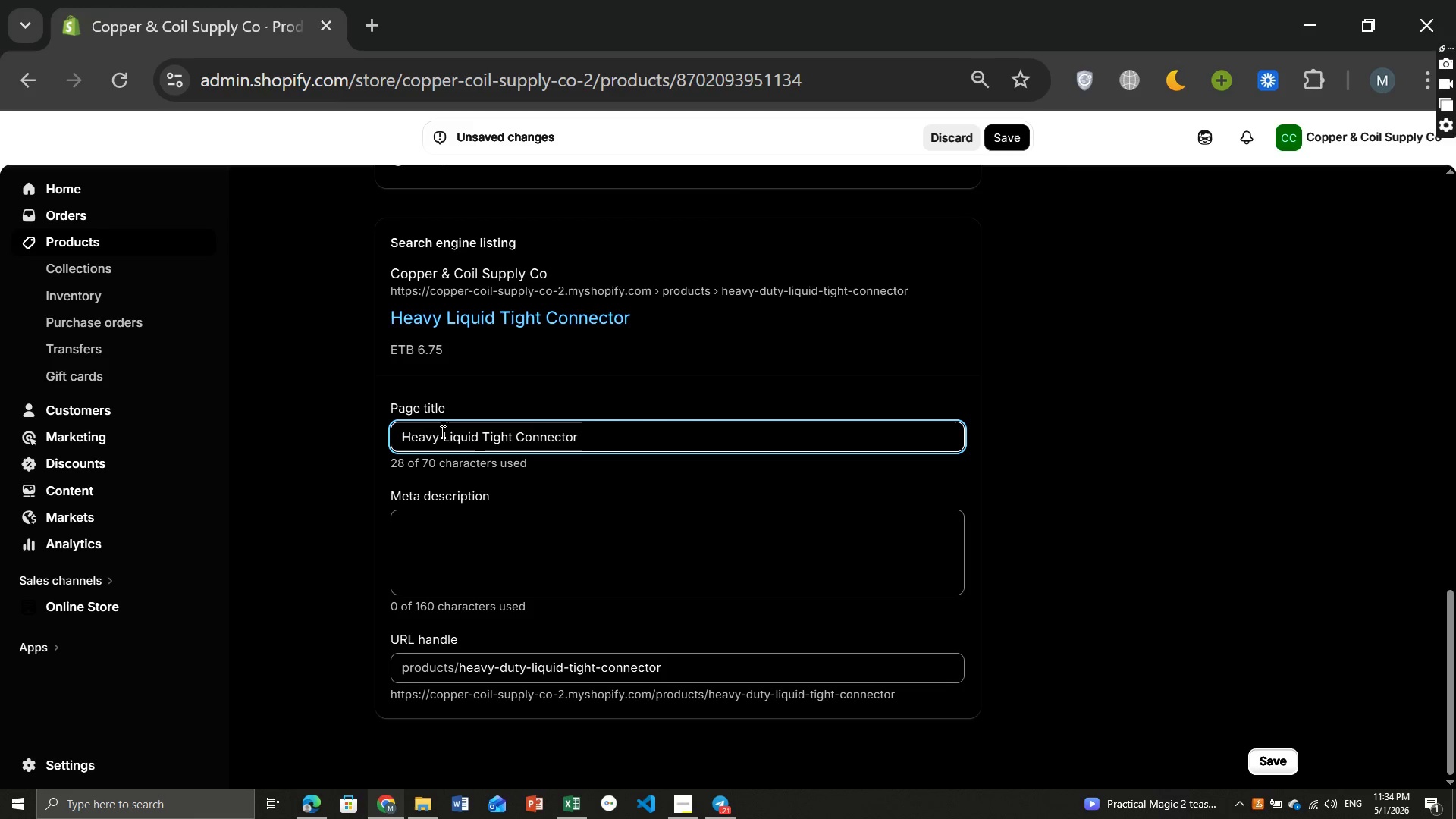 
key(Control+V)
 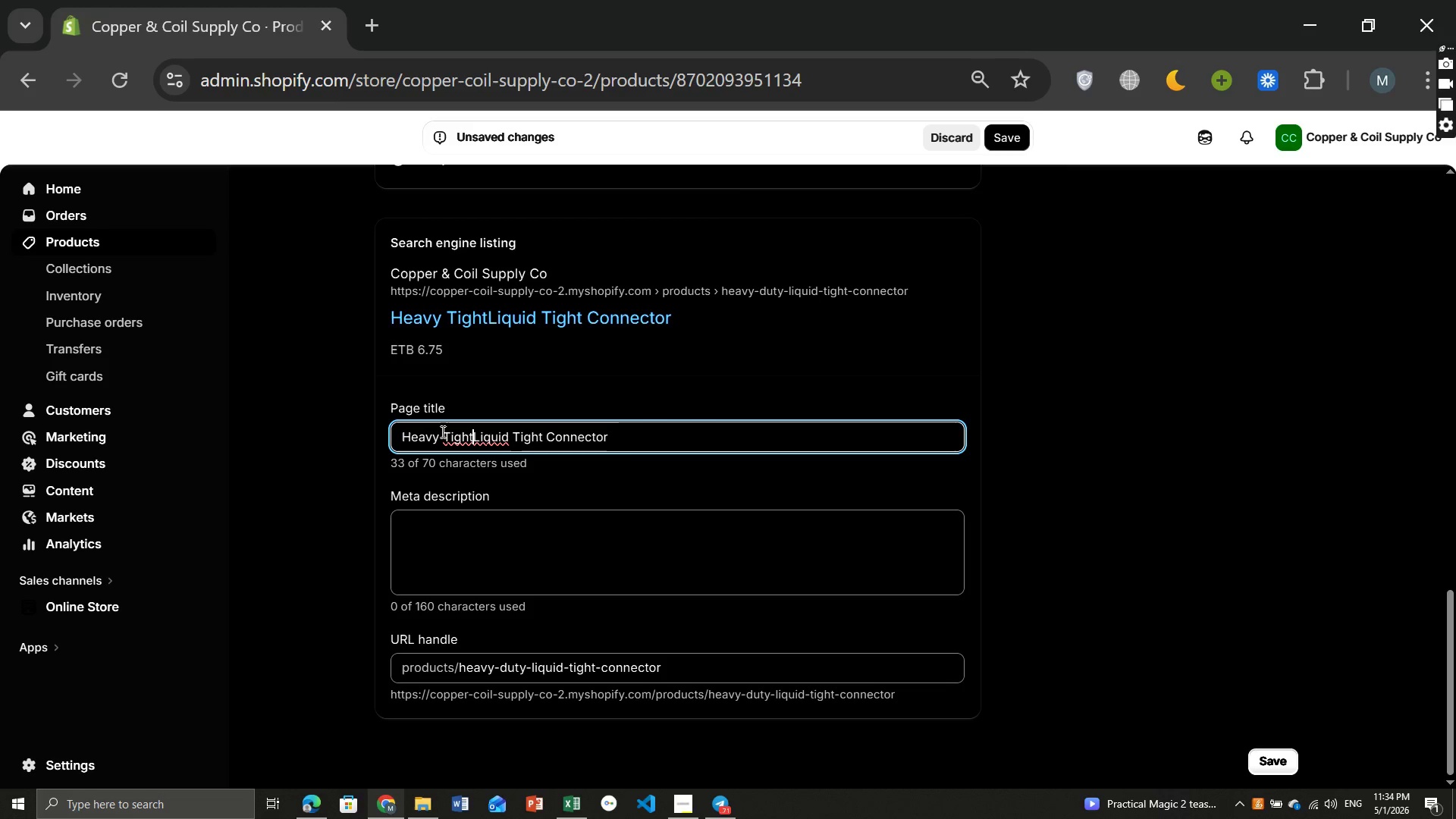 
key(Space)
 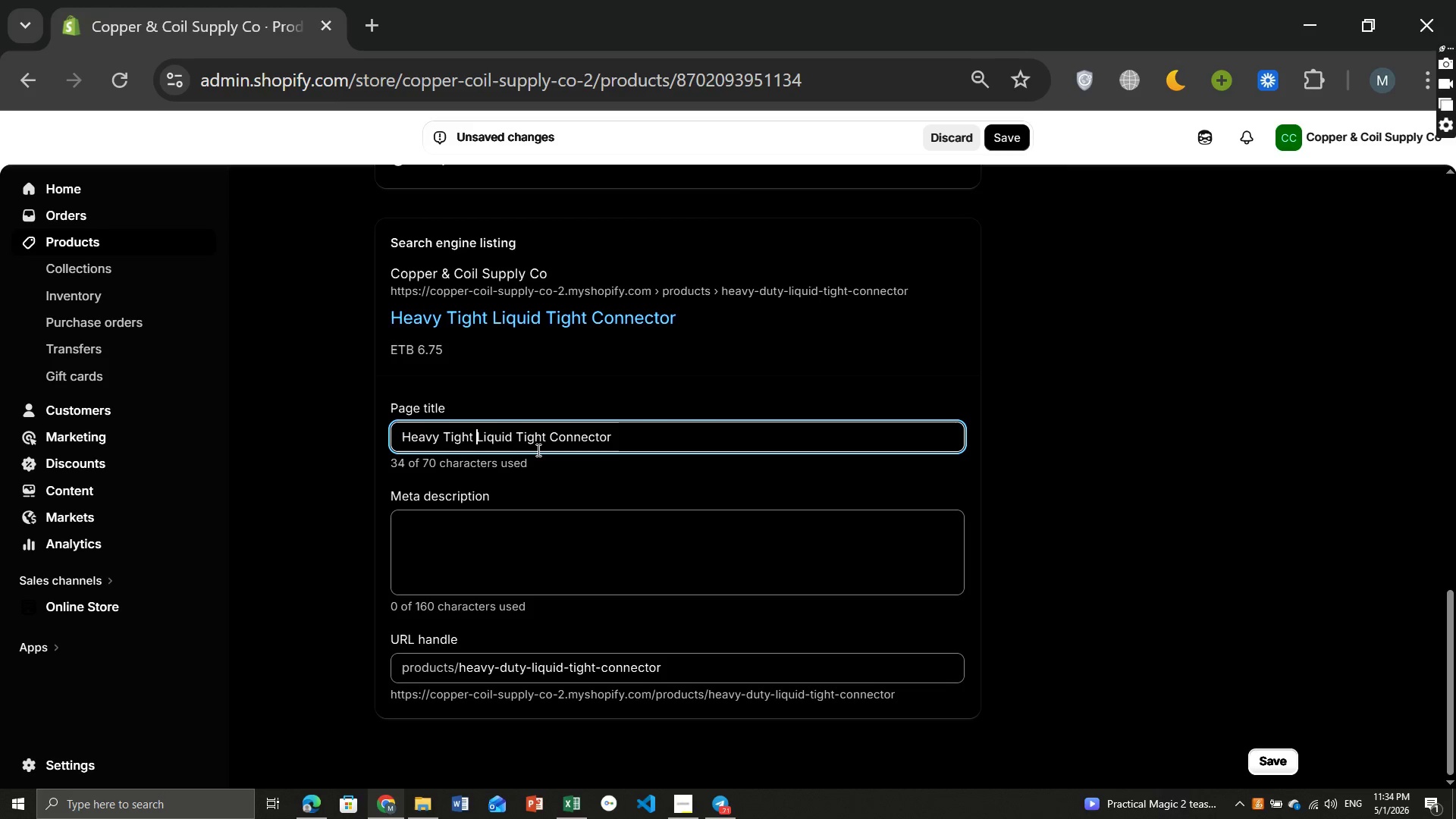 
double_click([535, 436])
 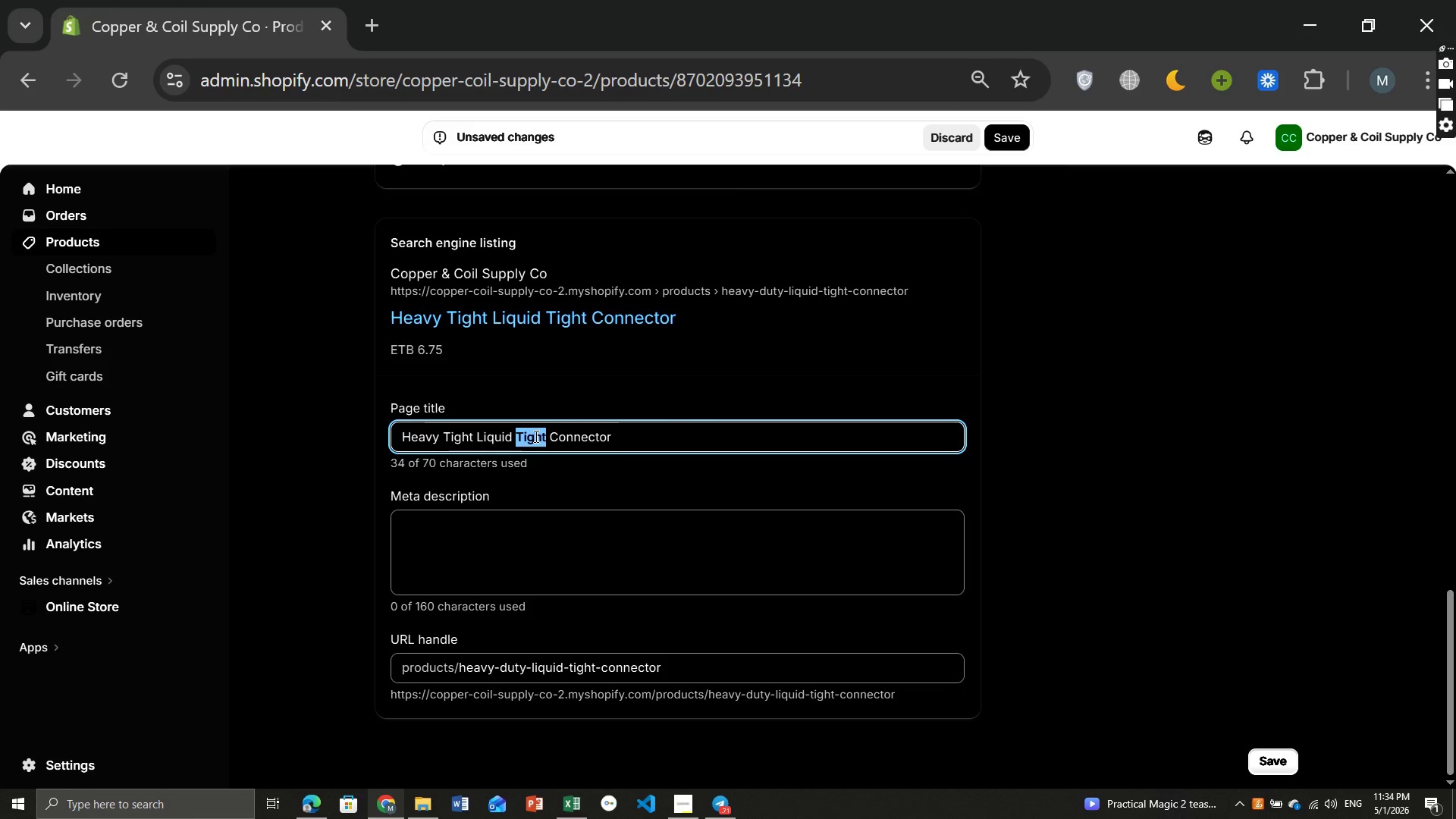 
key(Backspace)
 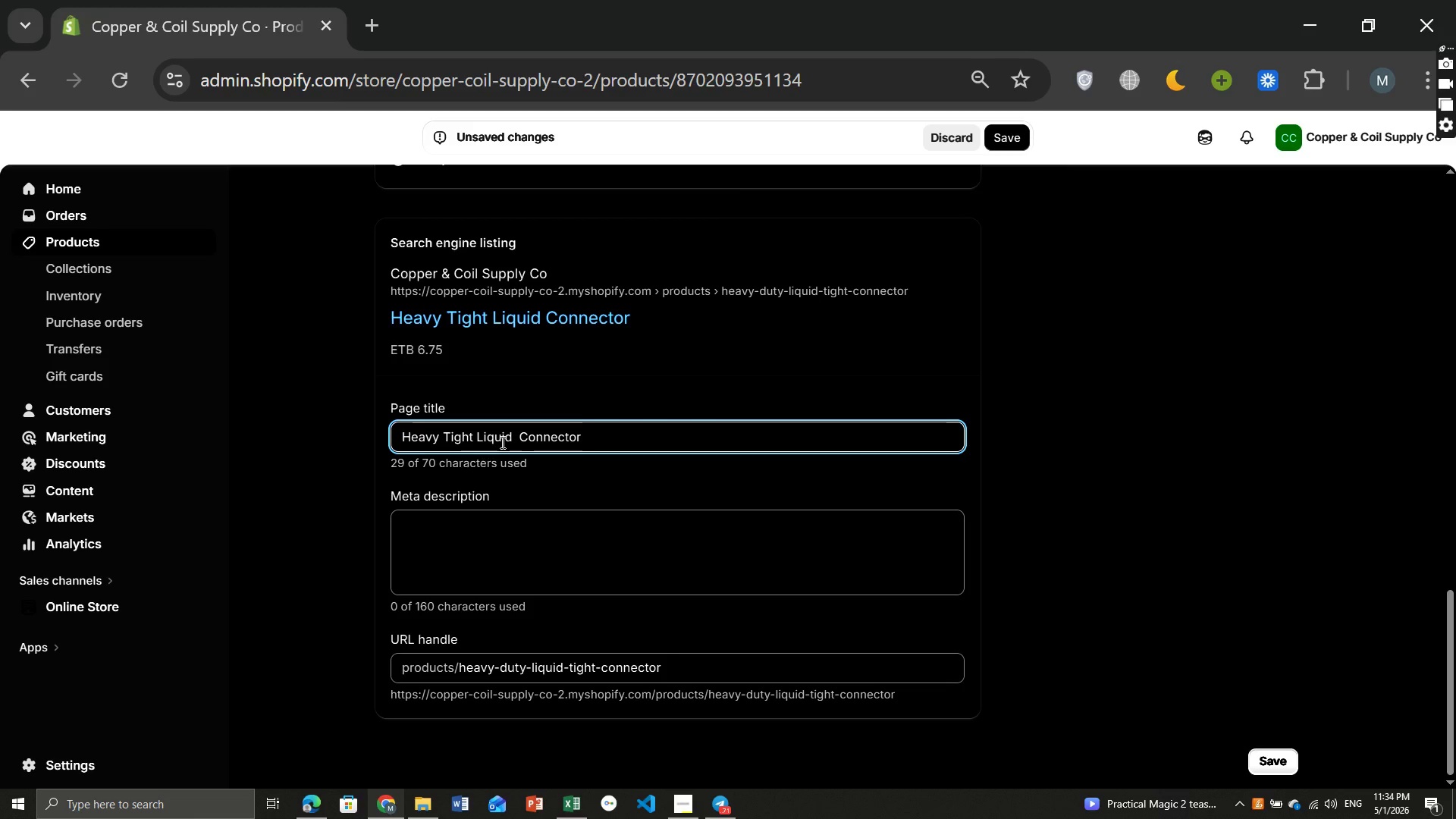 
wait(5.44)
 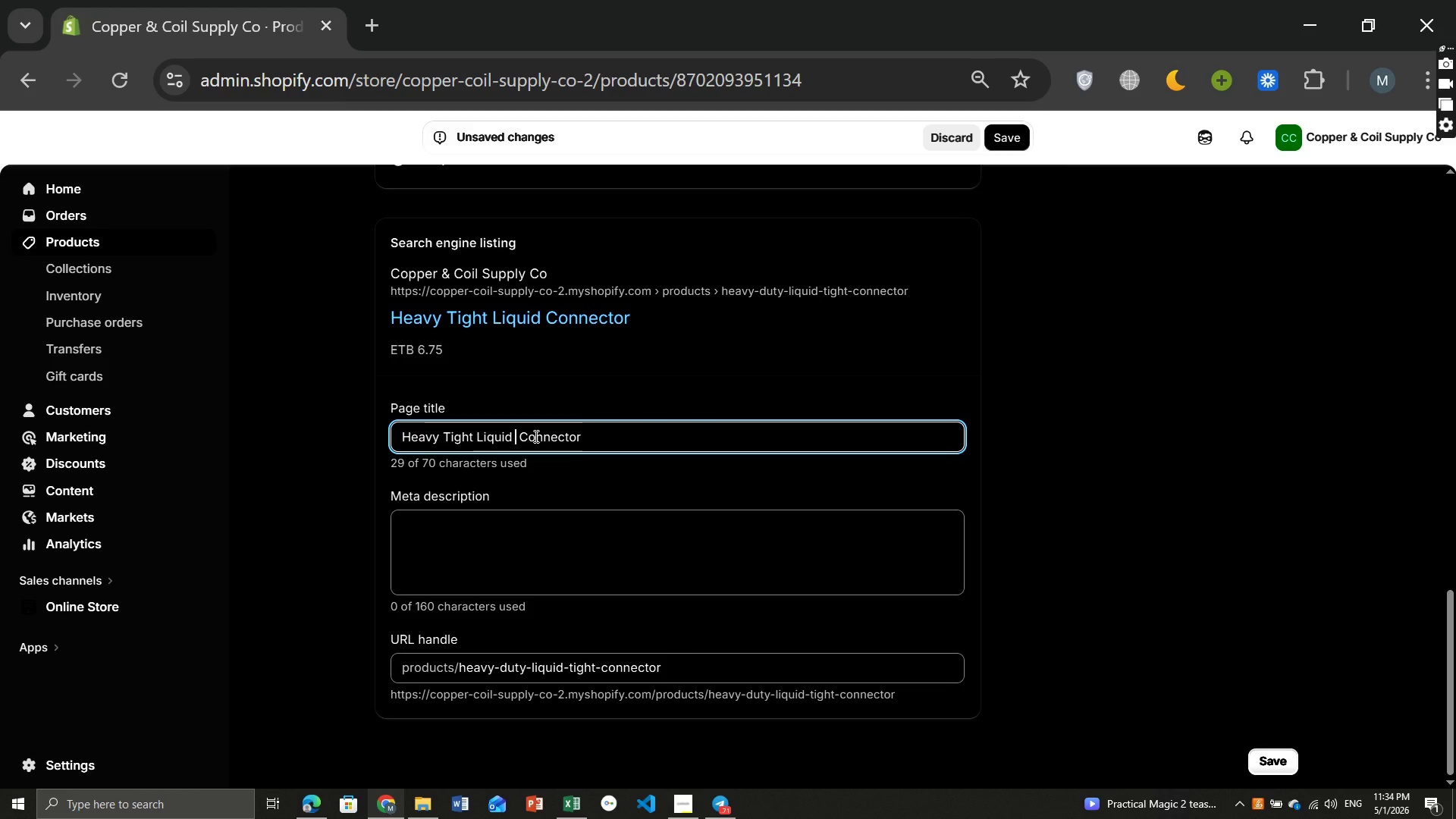 
double_click([501, 442])
 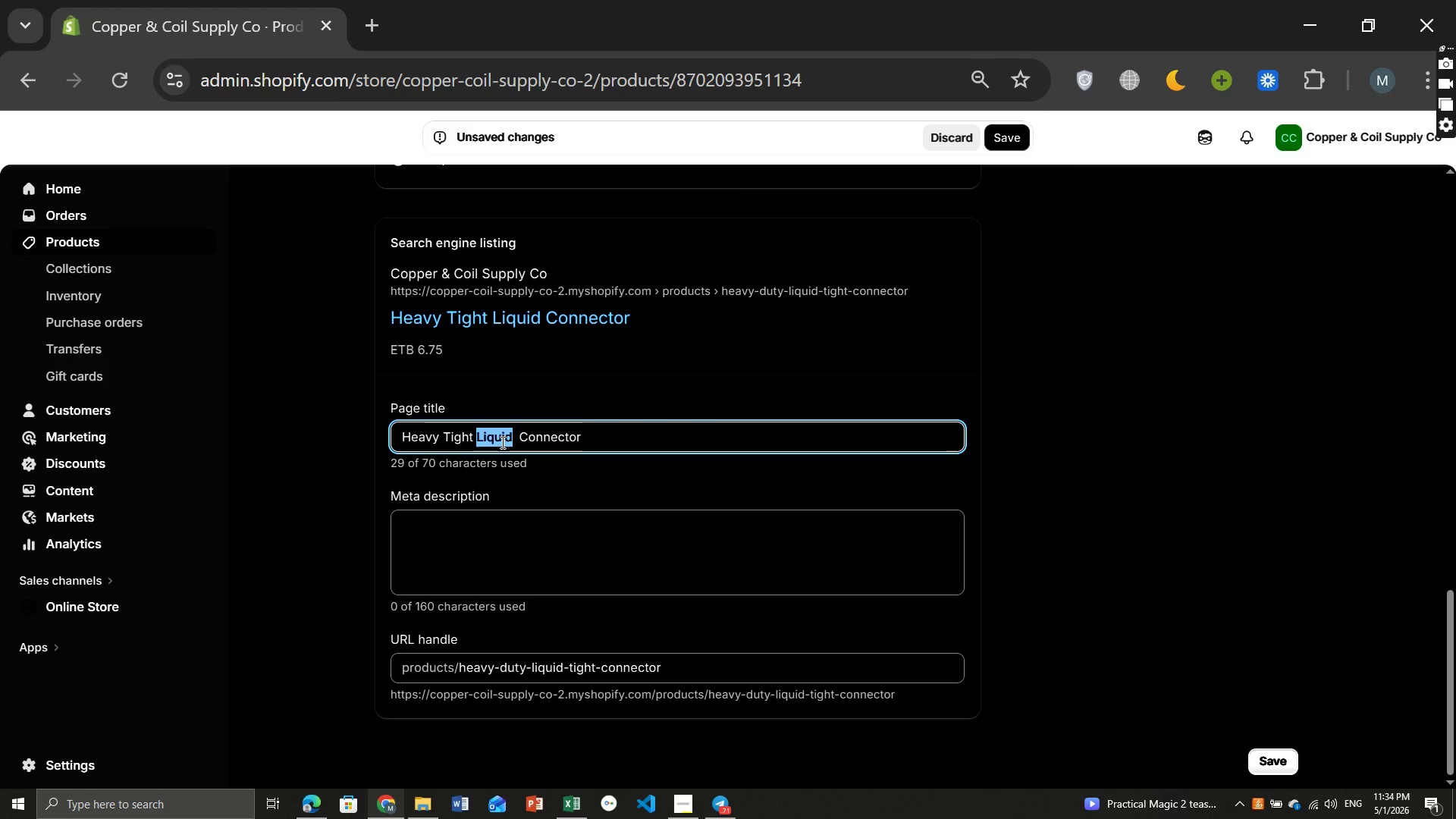 
key(Control+C)
 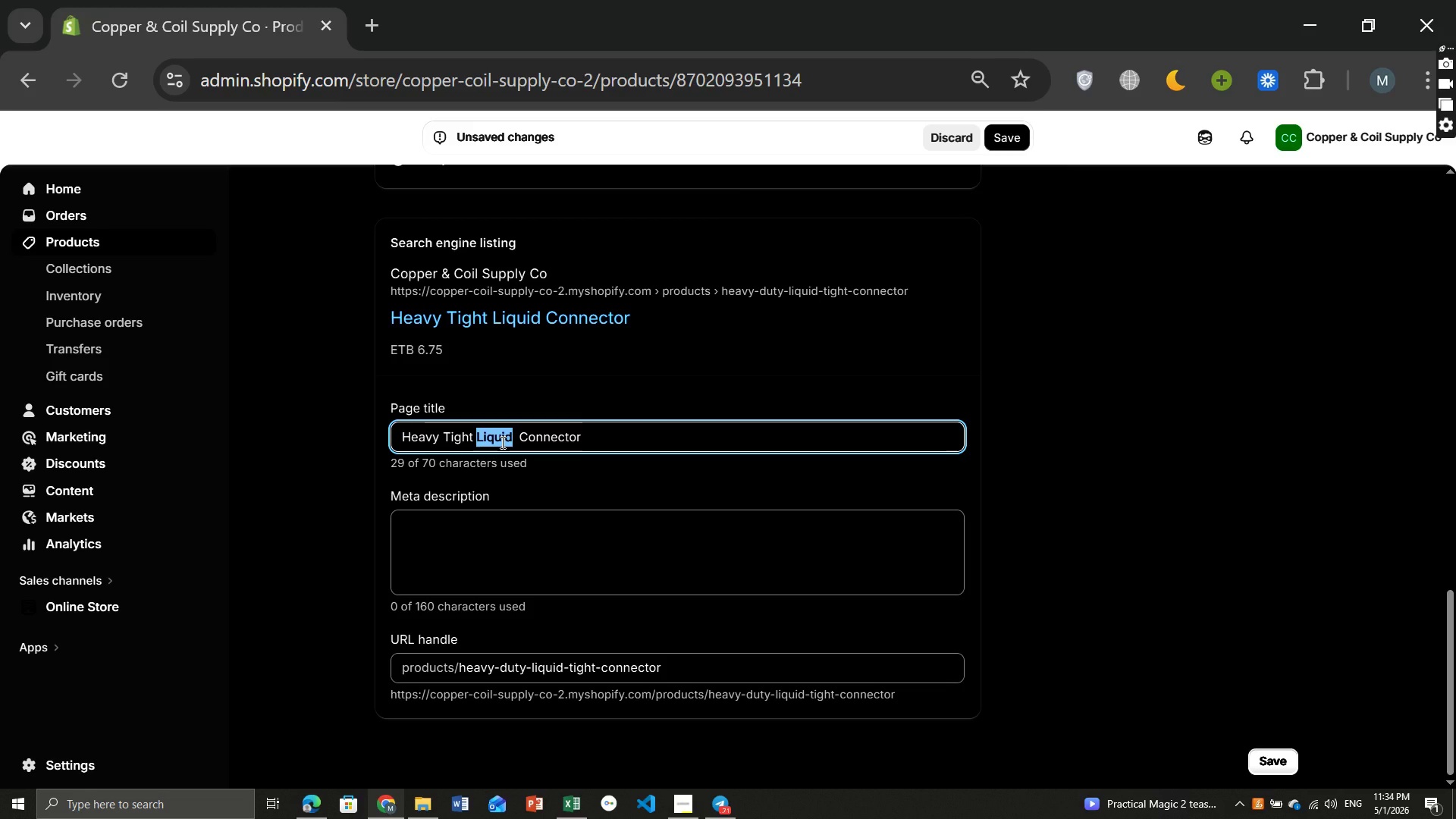 
key(Backspace)
 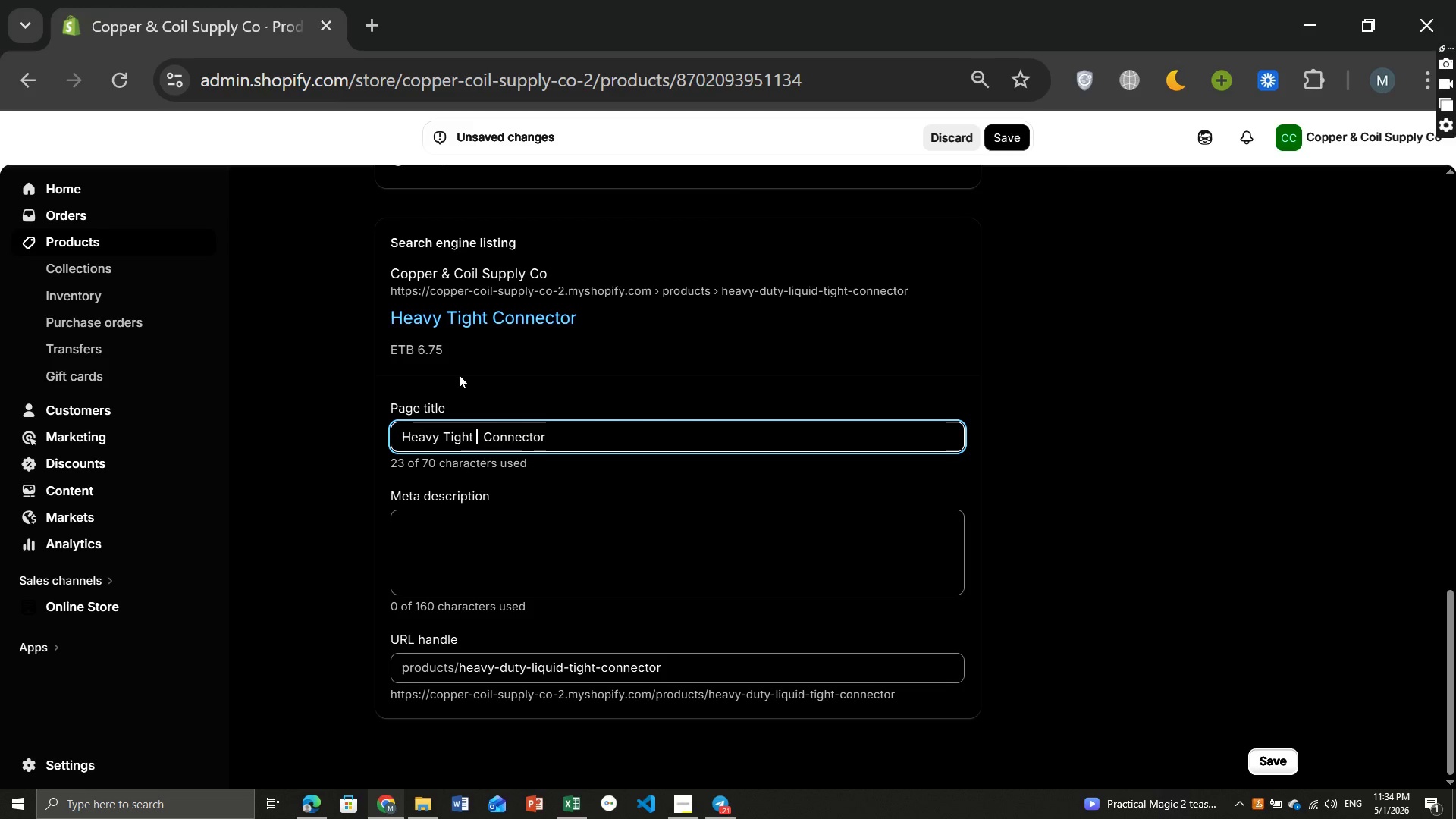 
key(Backspace)
 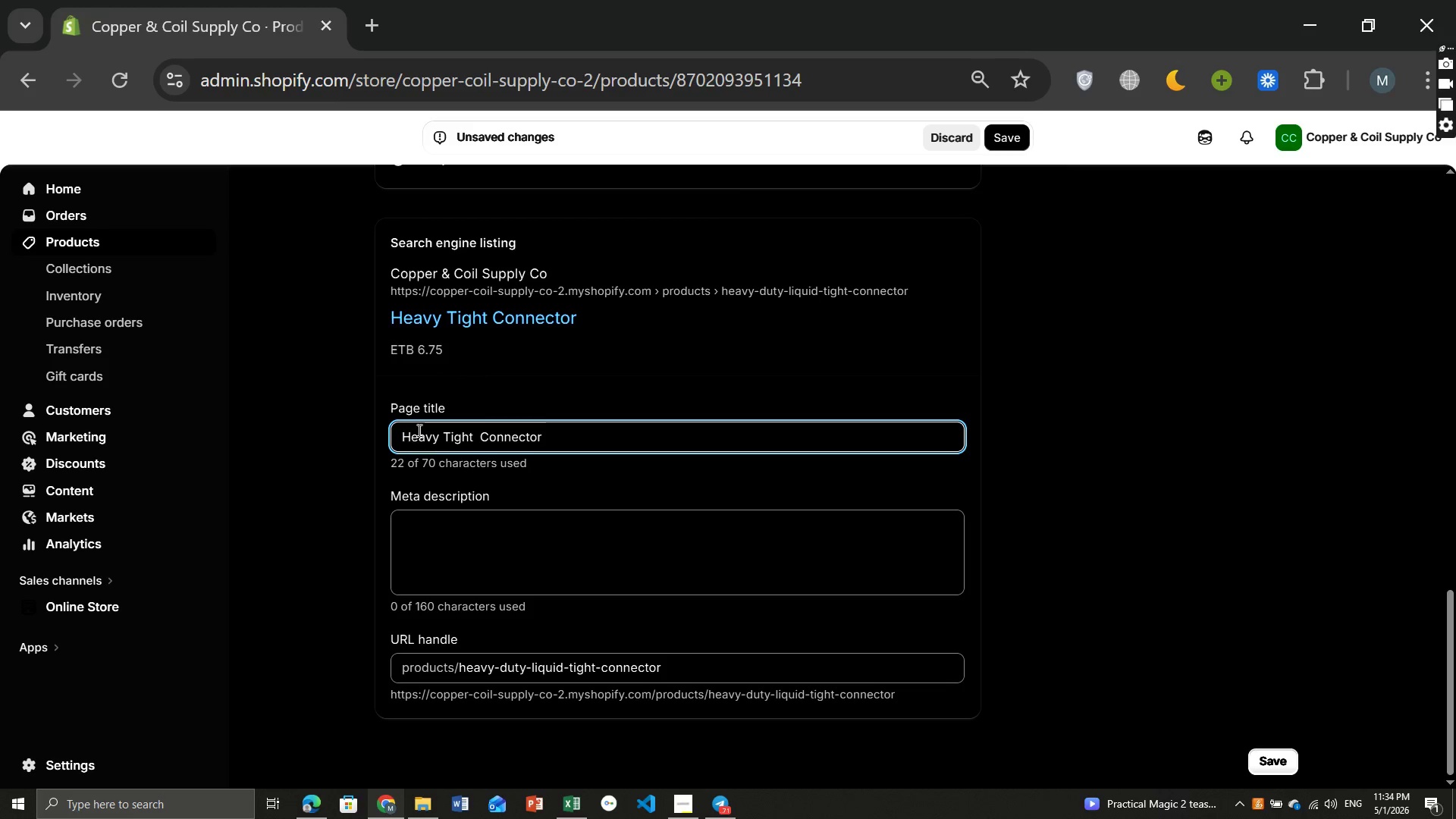 
double_click([418, 430])
 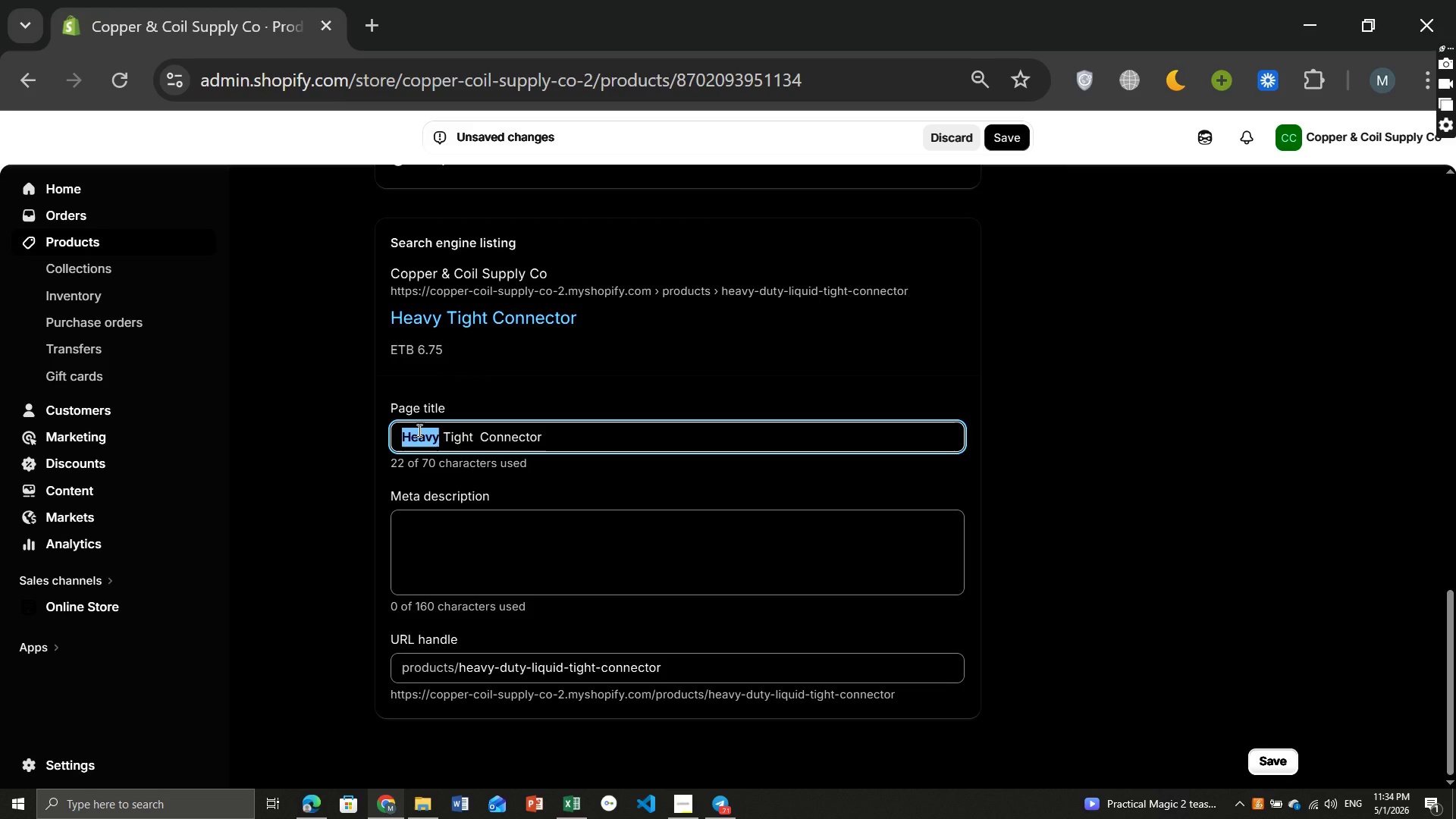 
key(Control+V)
 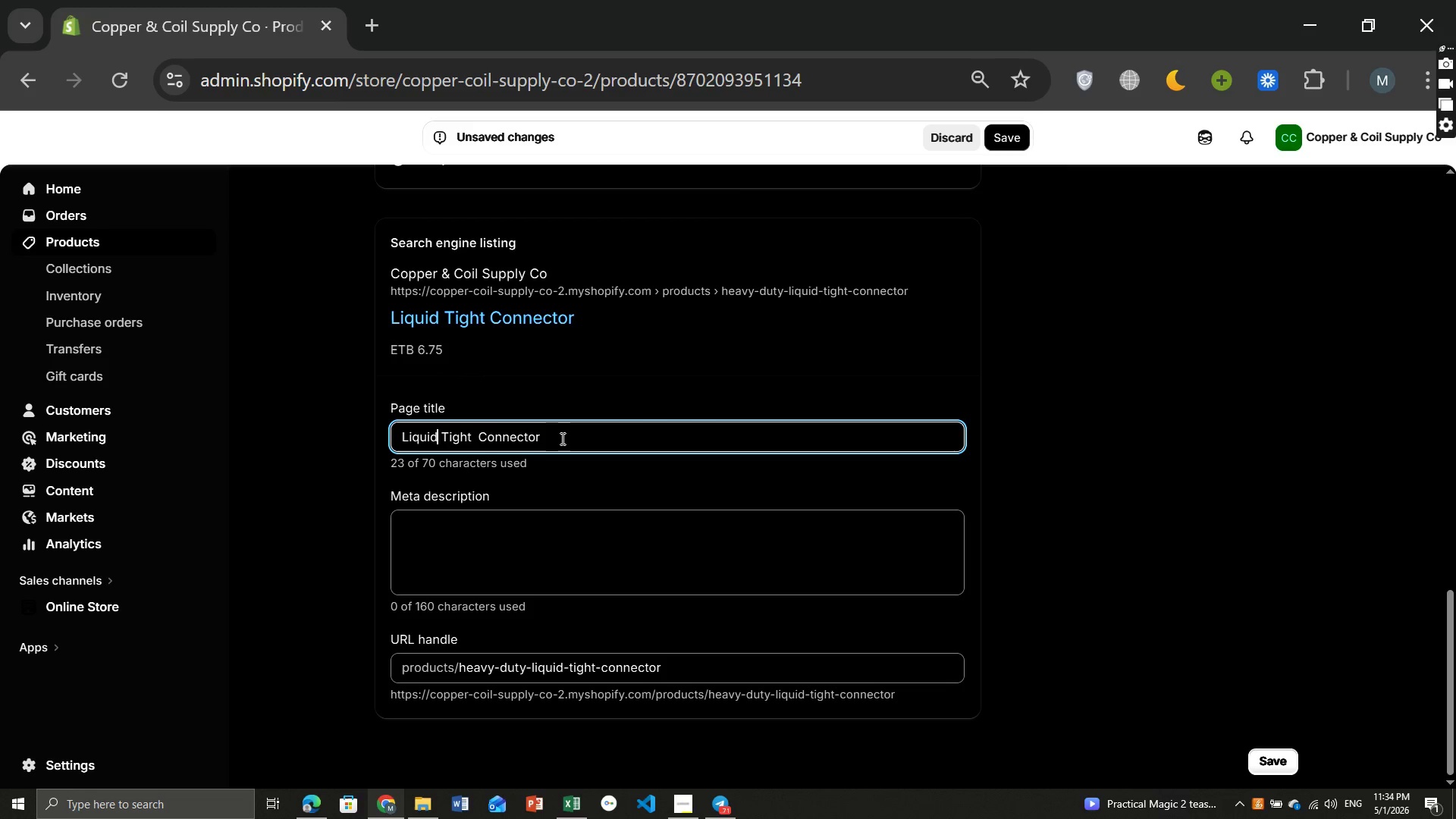 
left_click([566, 438])
 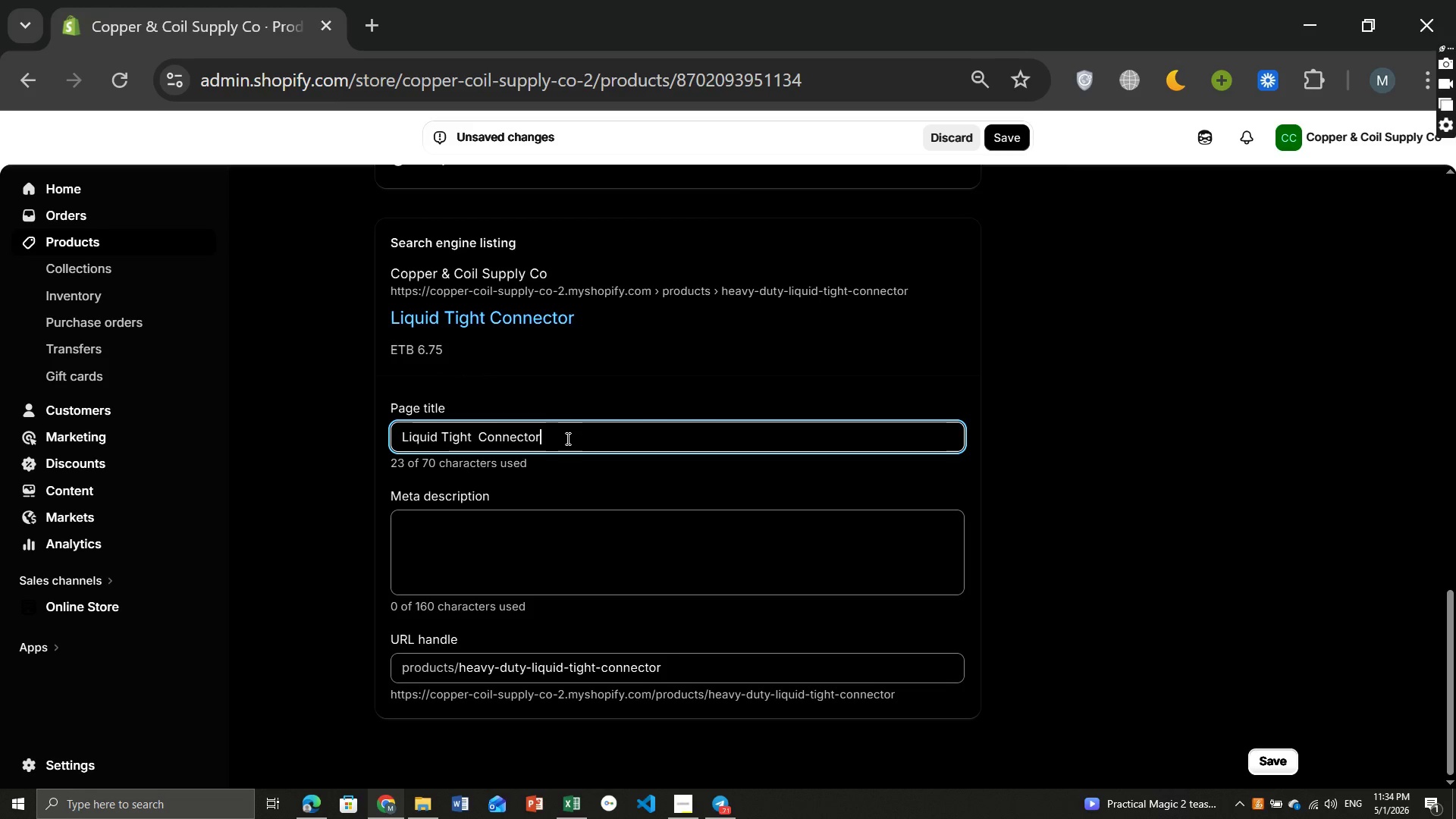 
type( - Weatherproof Electrical Fitting)
 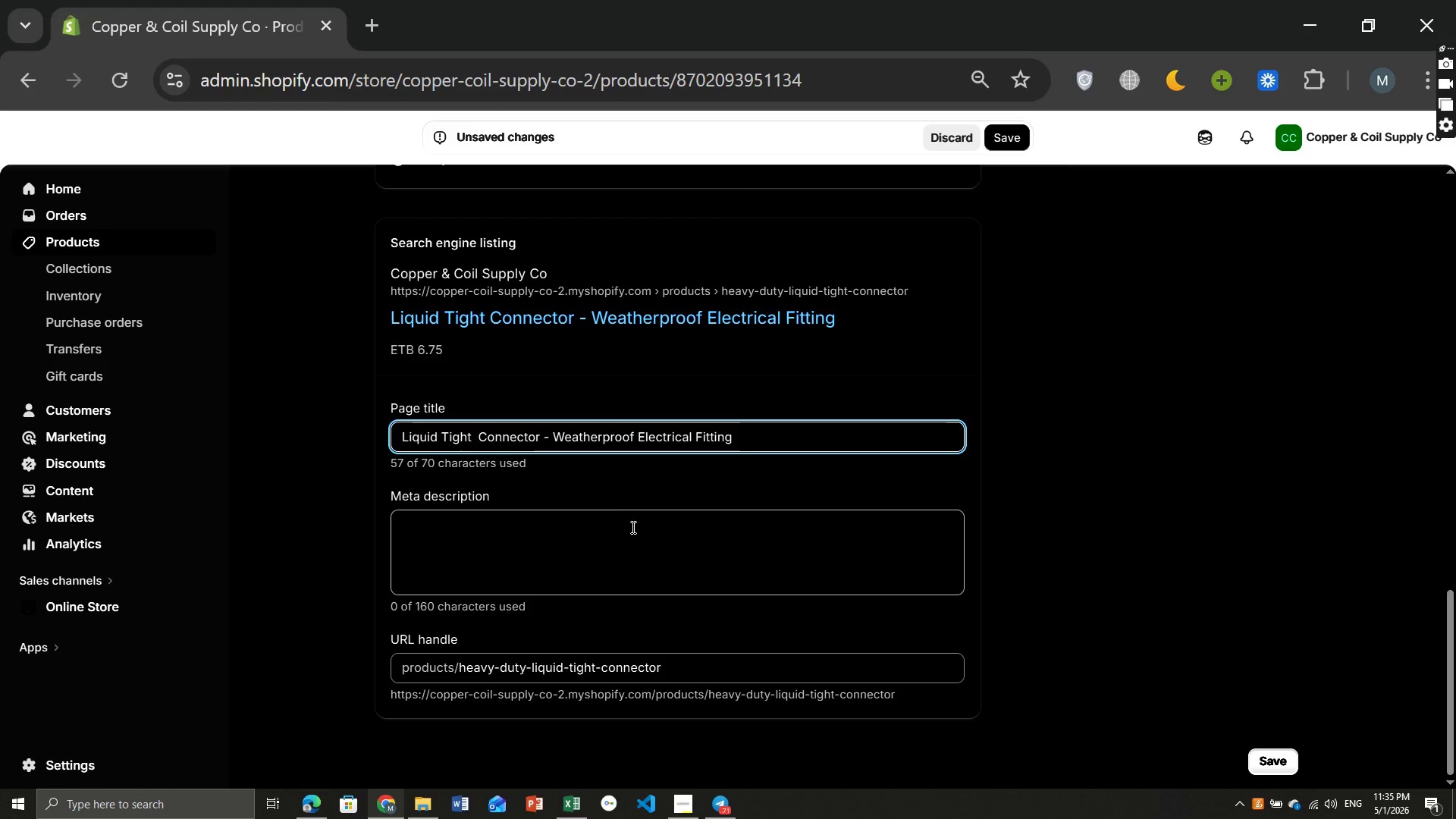 
left_click([636, 523])
 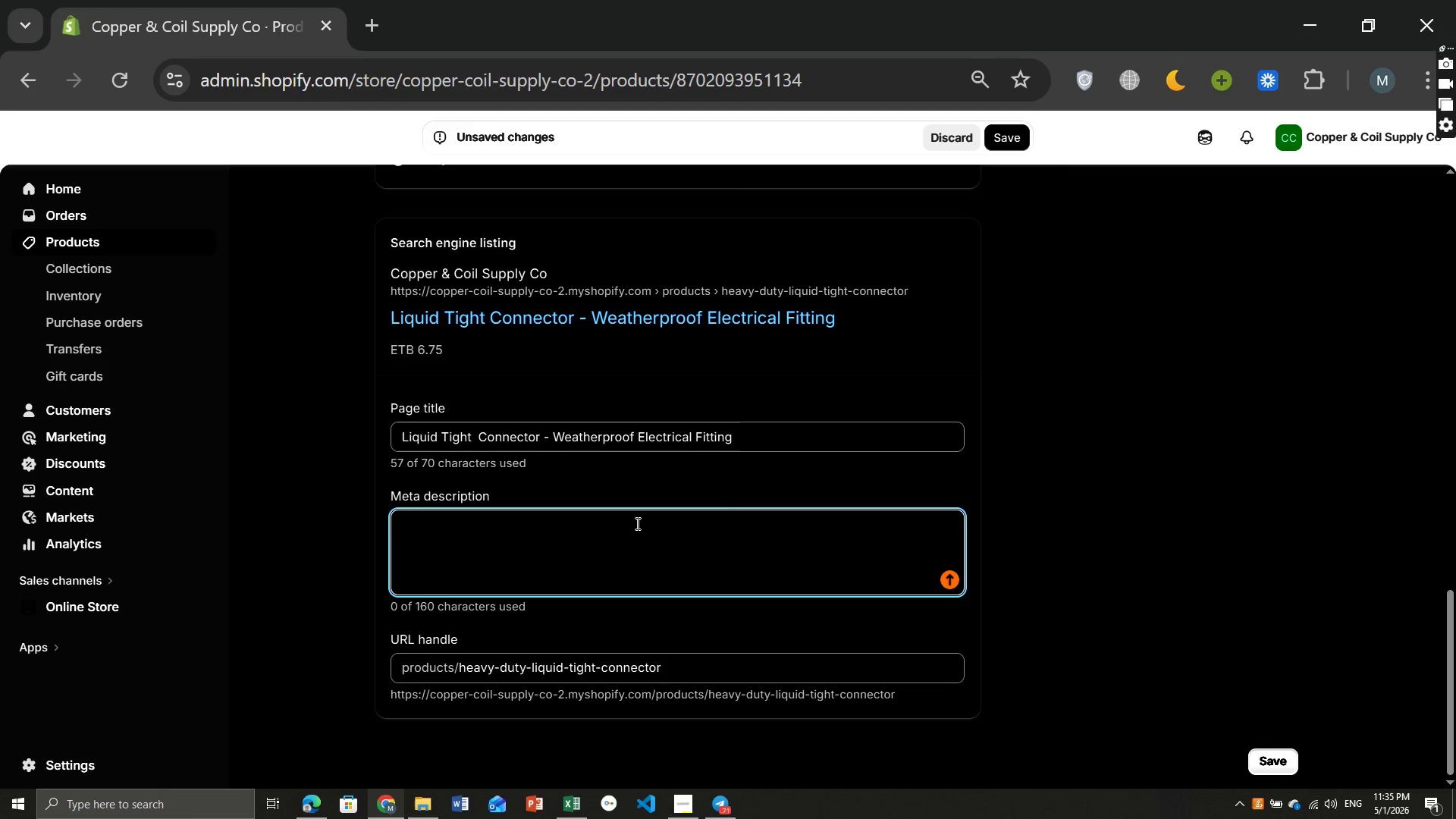 
type(Heavy-duty liquid-tight connector for secure and wa)
key(Backspace)
type(eatherpro)
 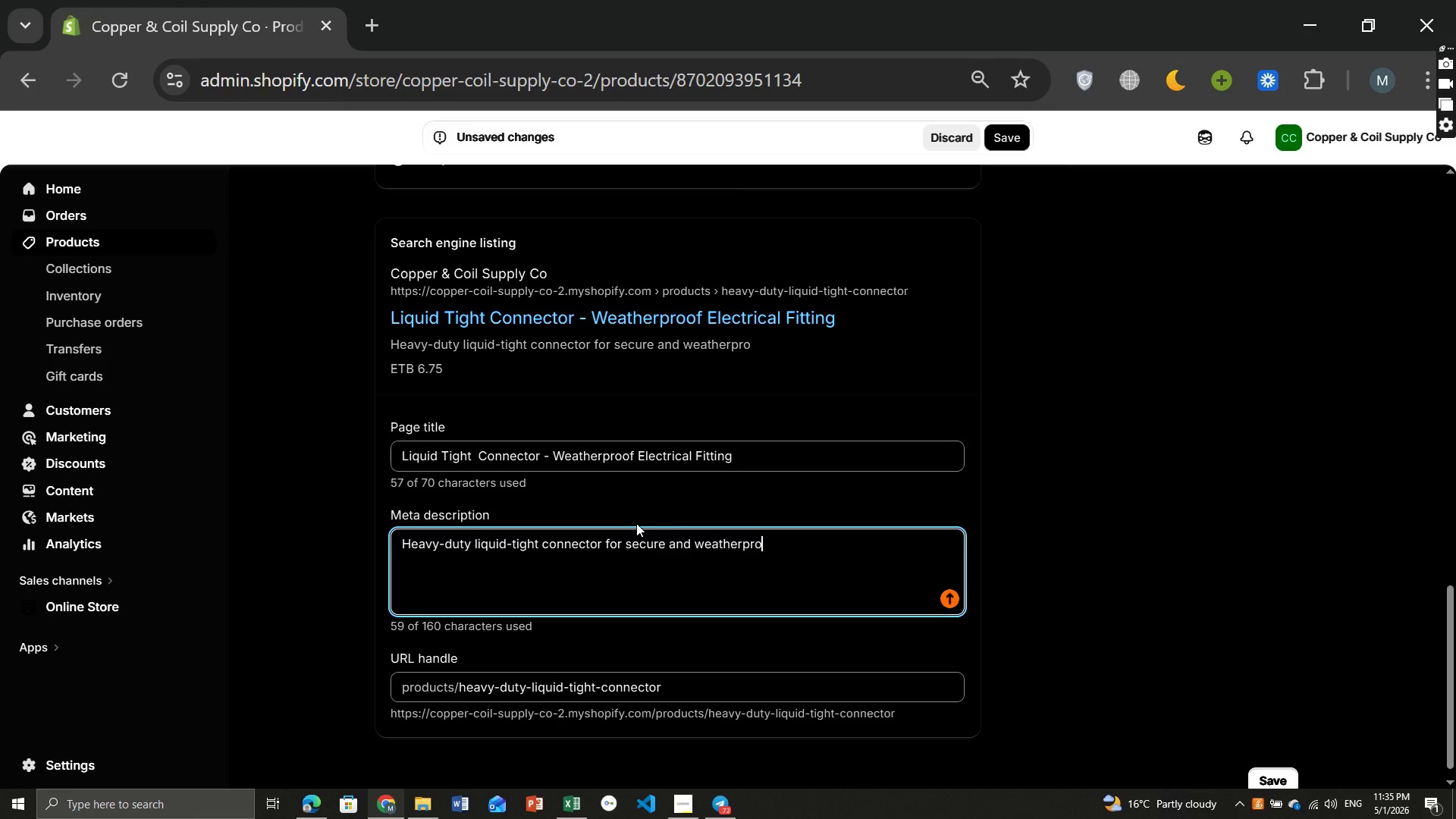 
type(of electriacl)
key(Backspace)
key(Backspace)
key(Backspace)
key(Backspace)
type(ical conduit connections. Ideal for outdoor and industrial use.)
 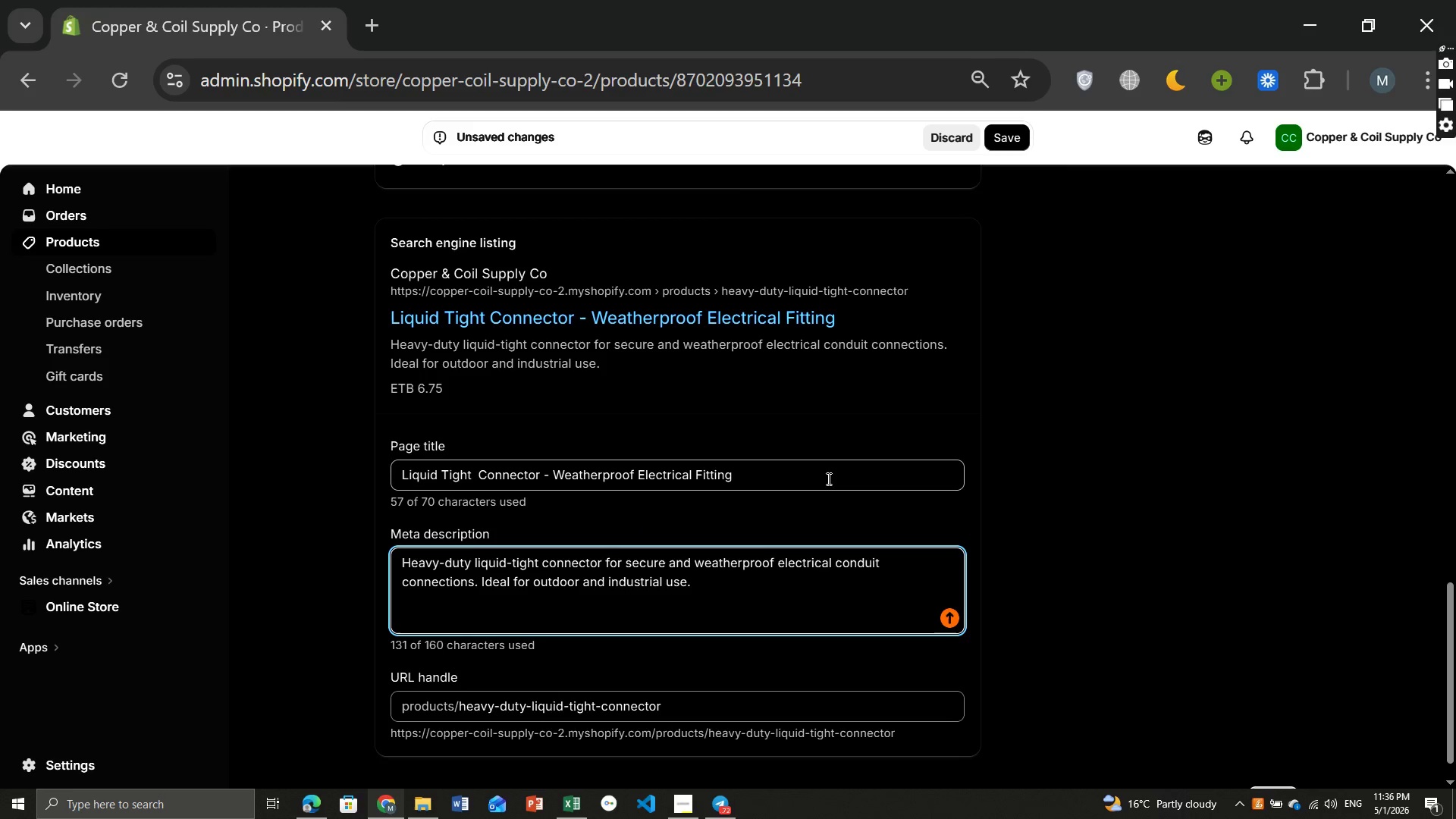 
wait(5.08)
 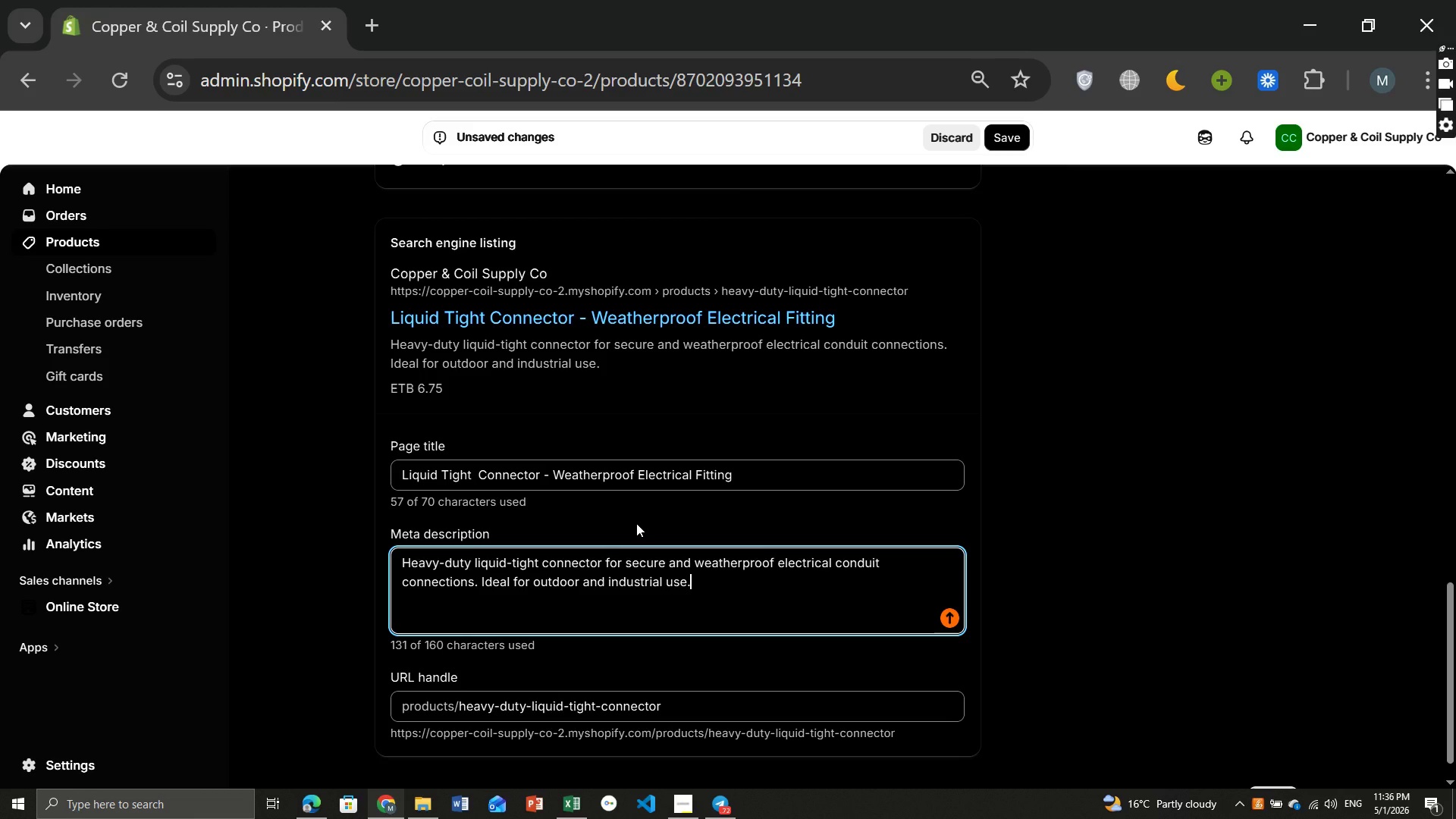 
left_click([1006, 138])
 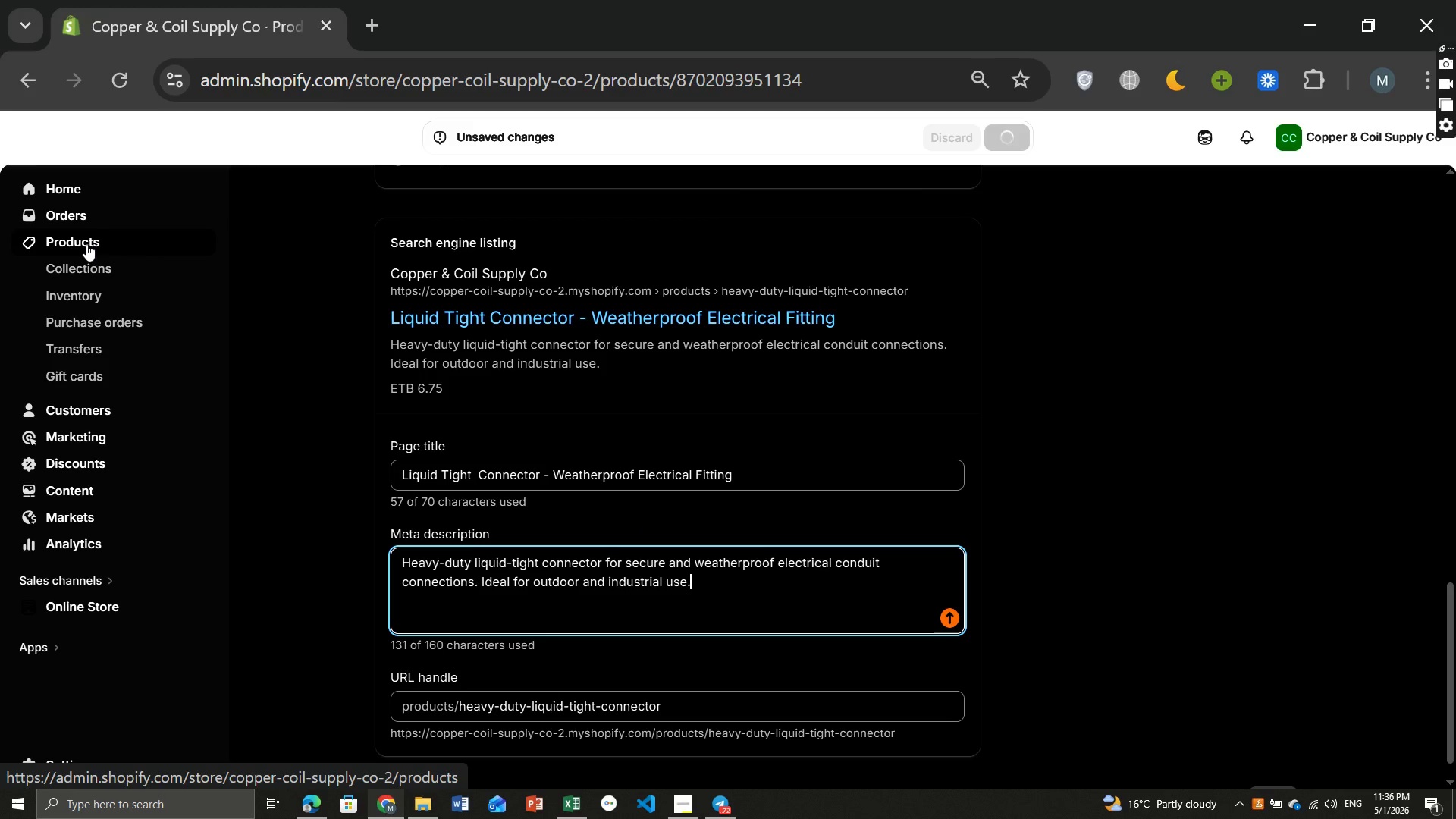 
wait(11.08)
 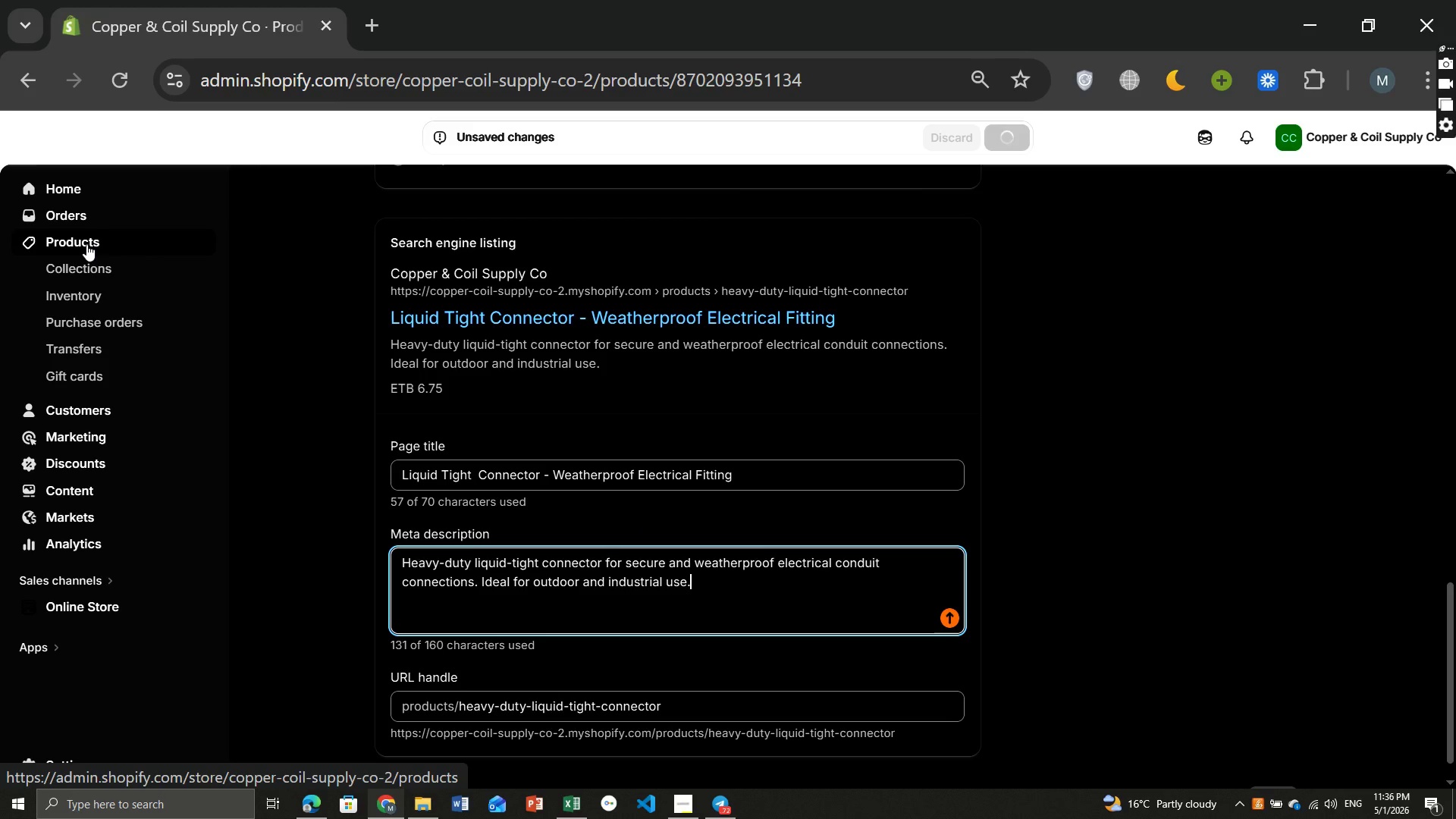 
left_click([86, 244])
 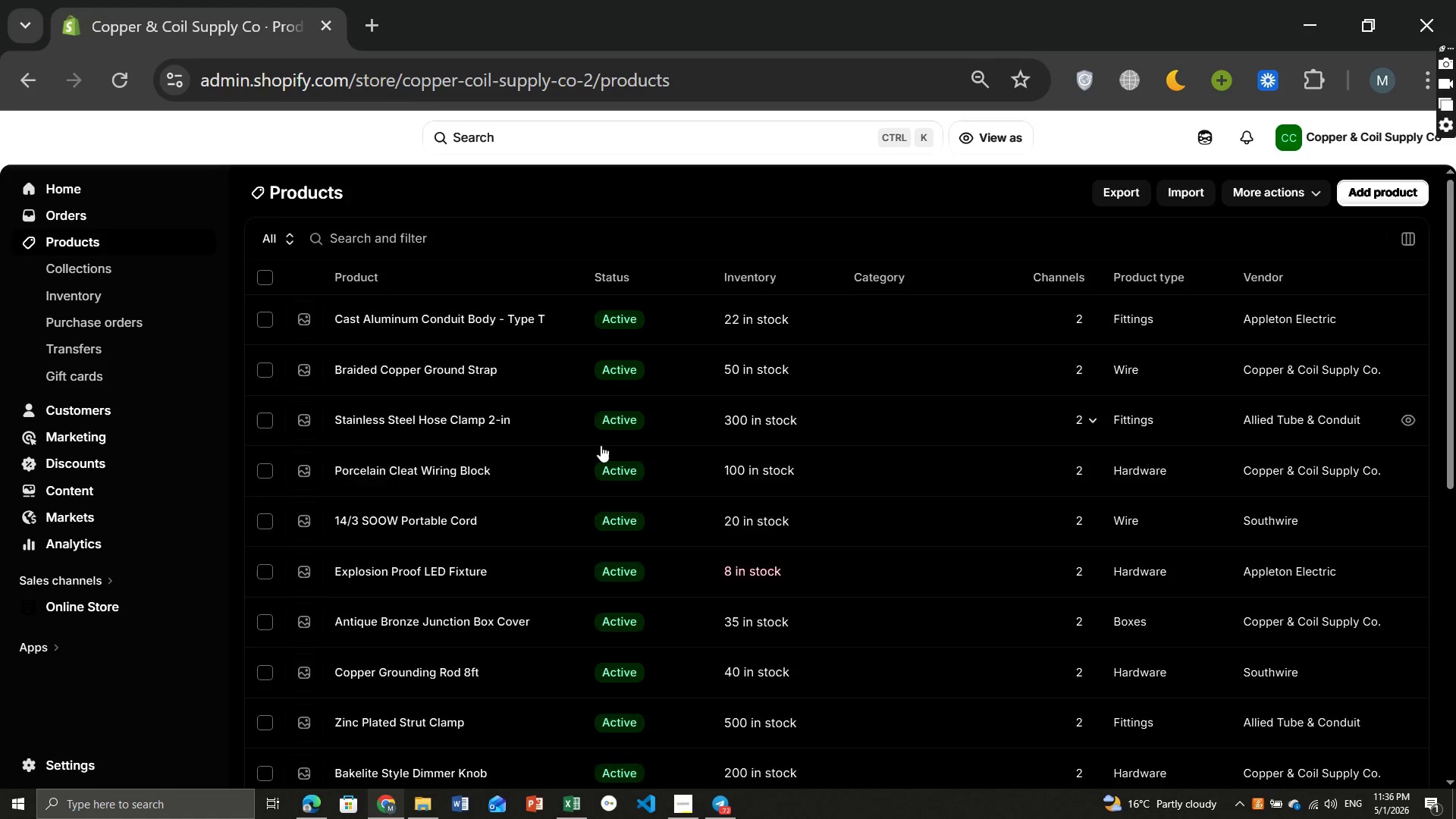 
wait(7.28)
 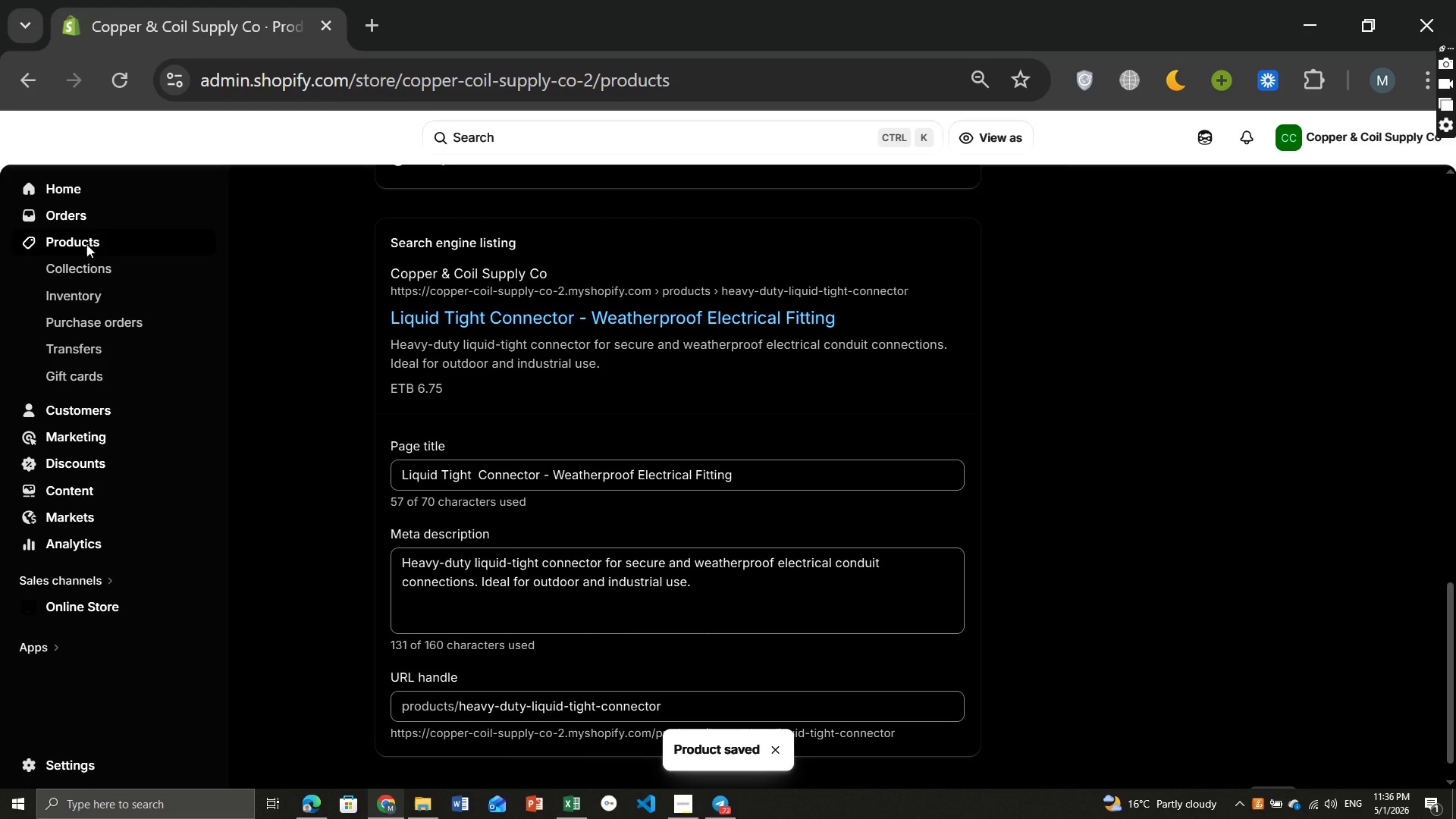 
left_click([439, 649])
 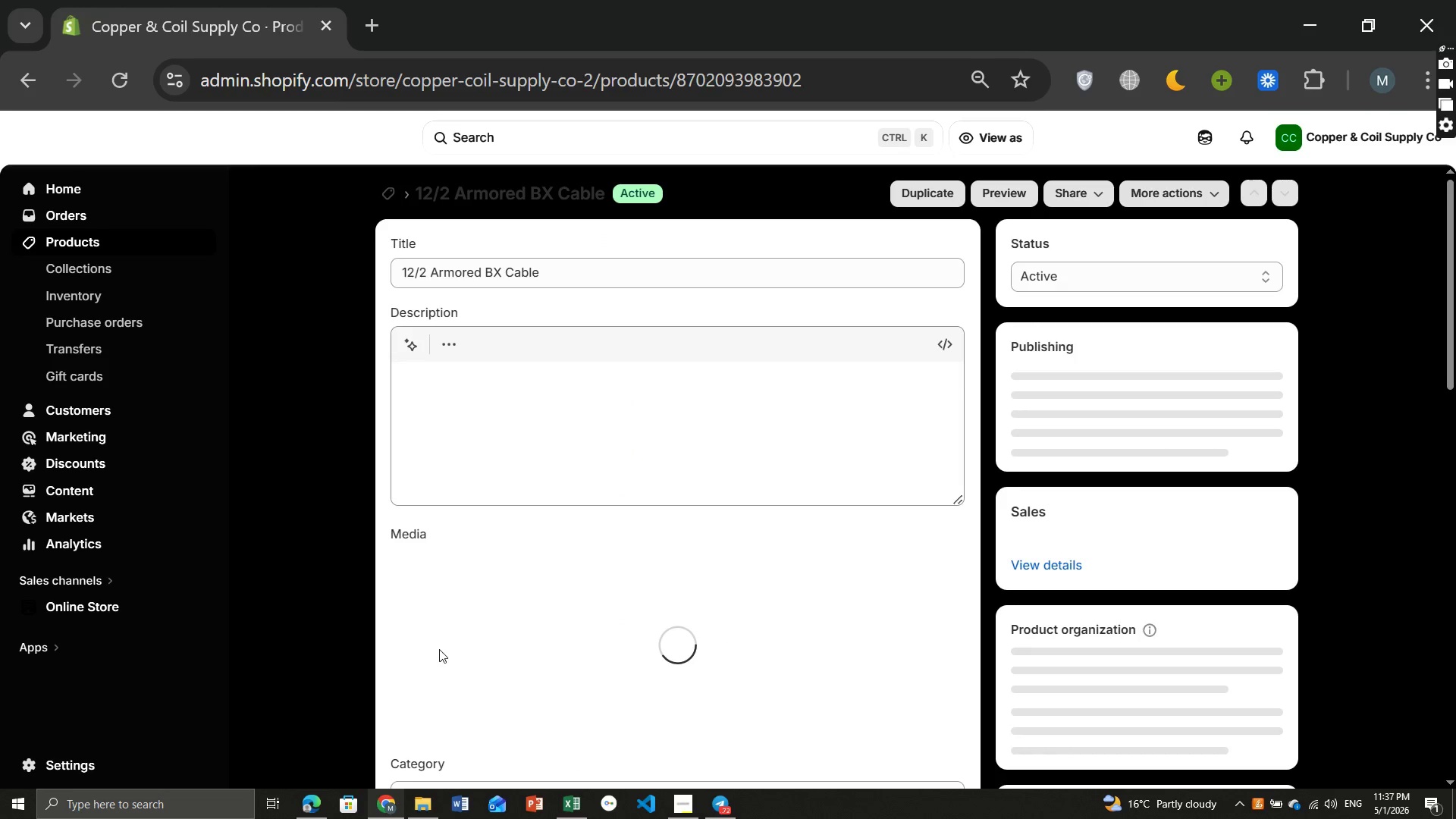 
wait(8.02)
 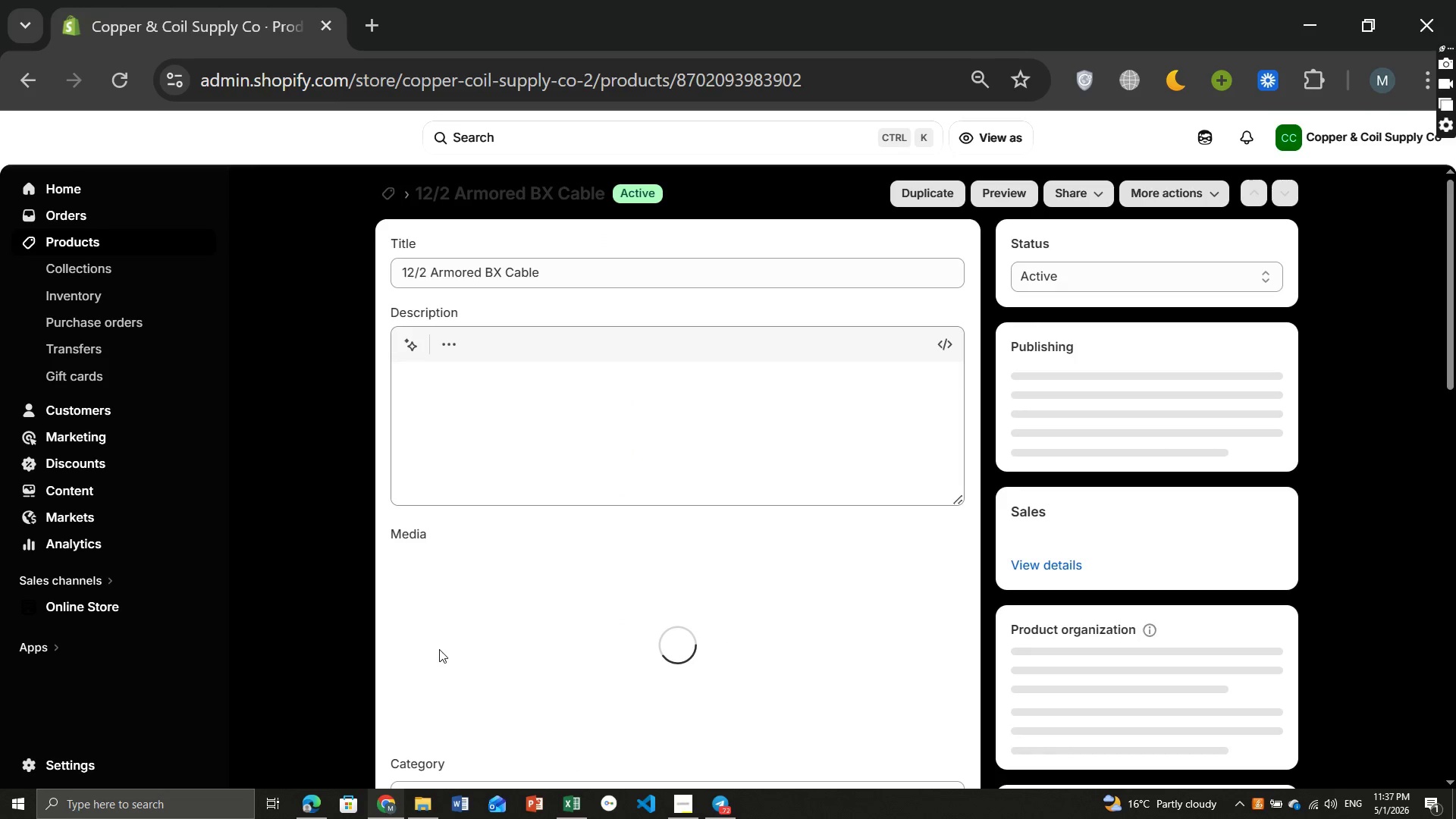 
left_click([953, 590])
 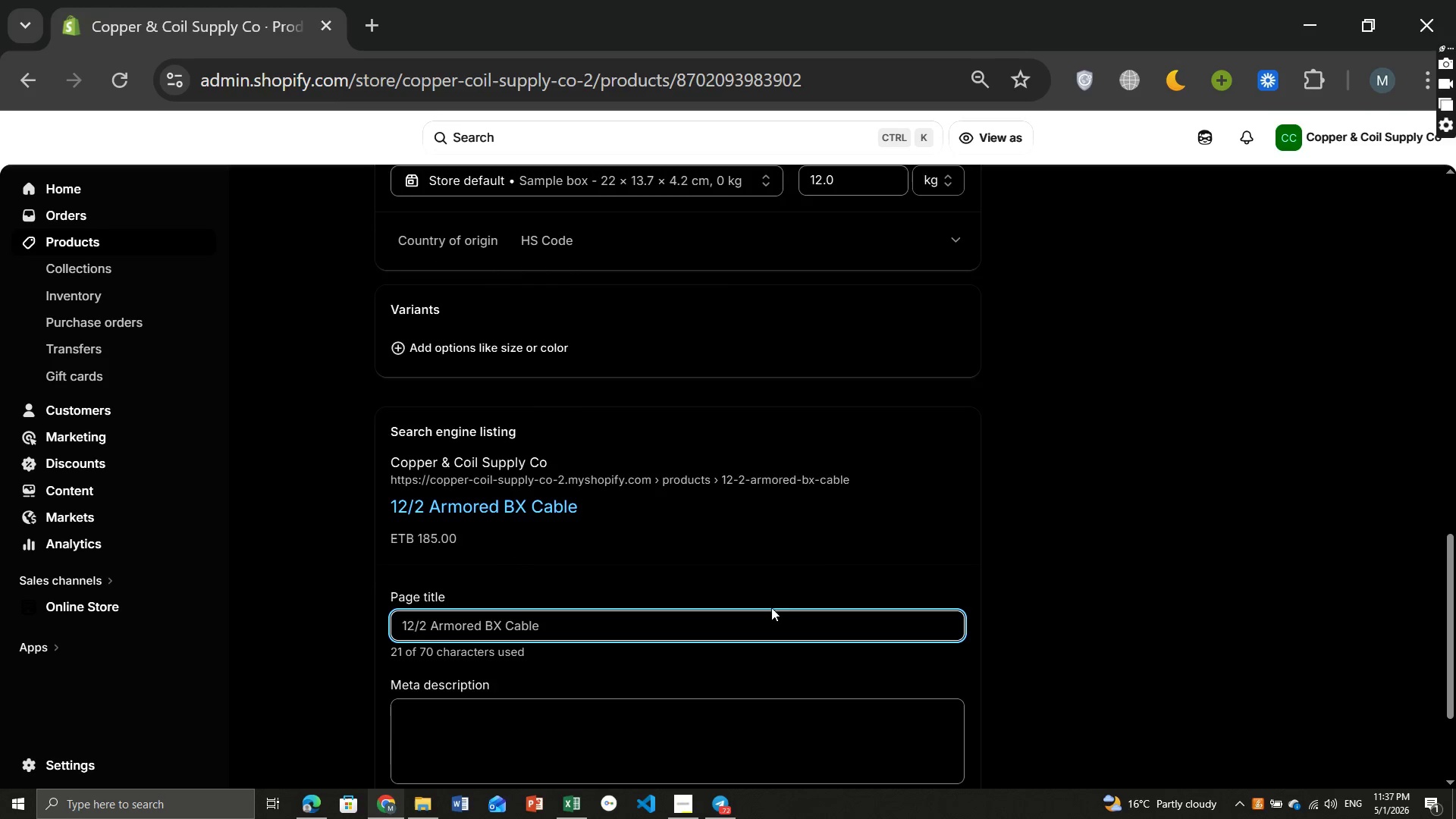 
left_click([630, 616])
 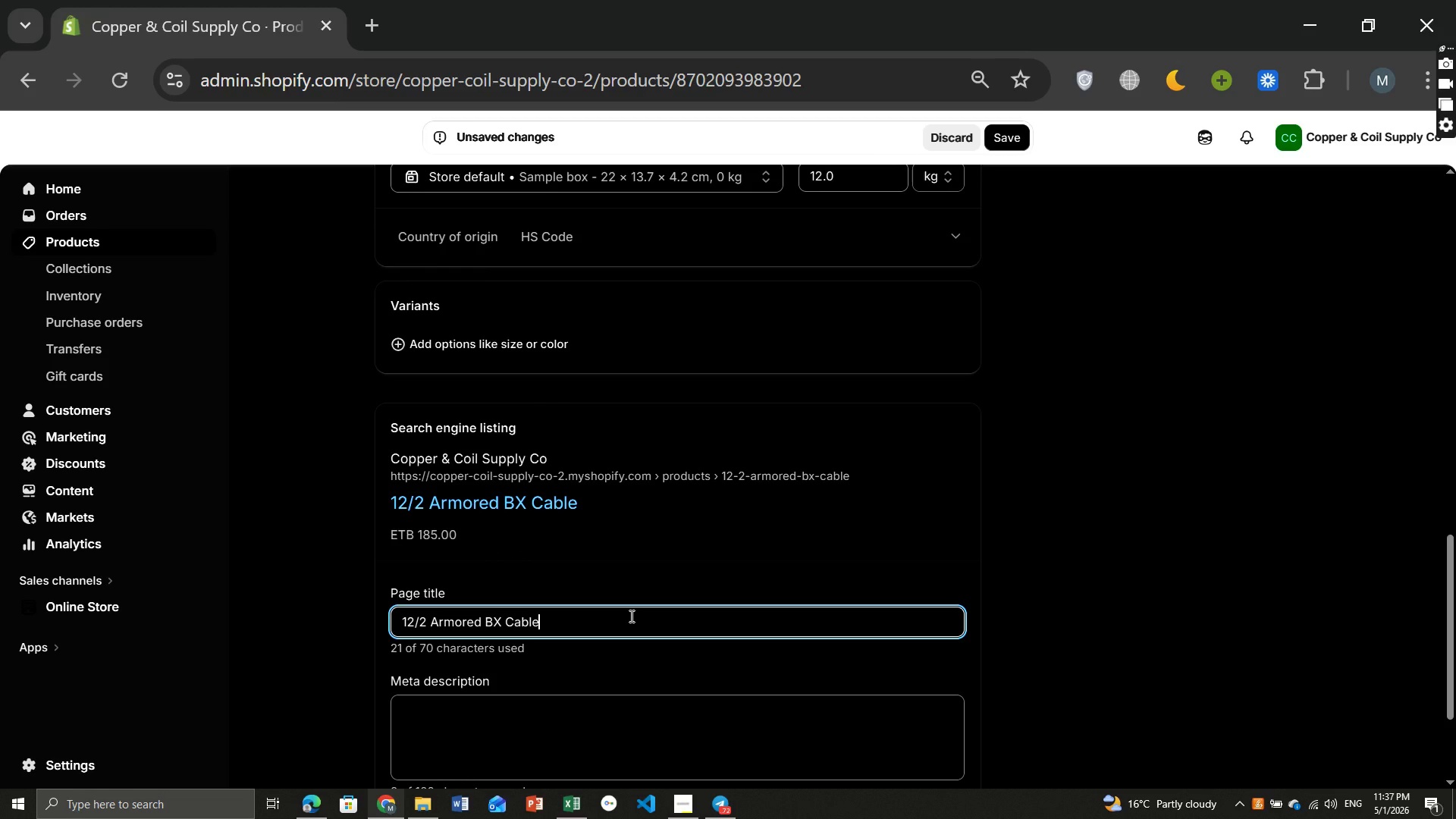 
type( - UL Listed Ele)
 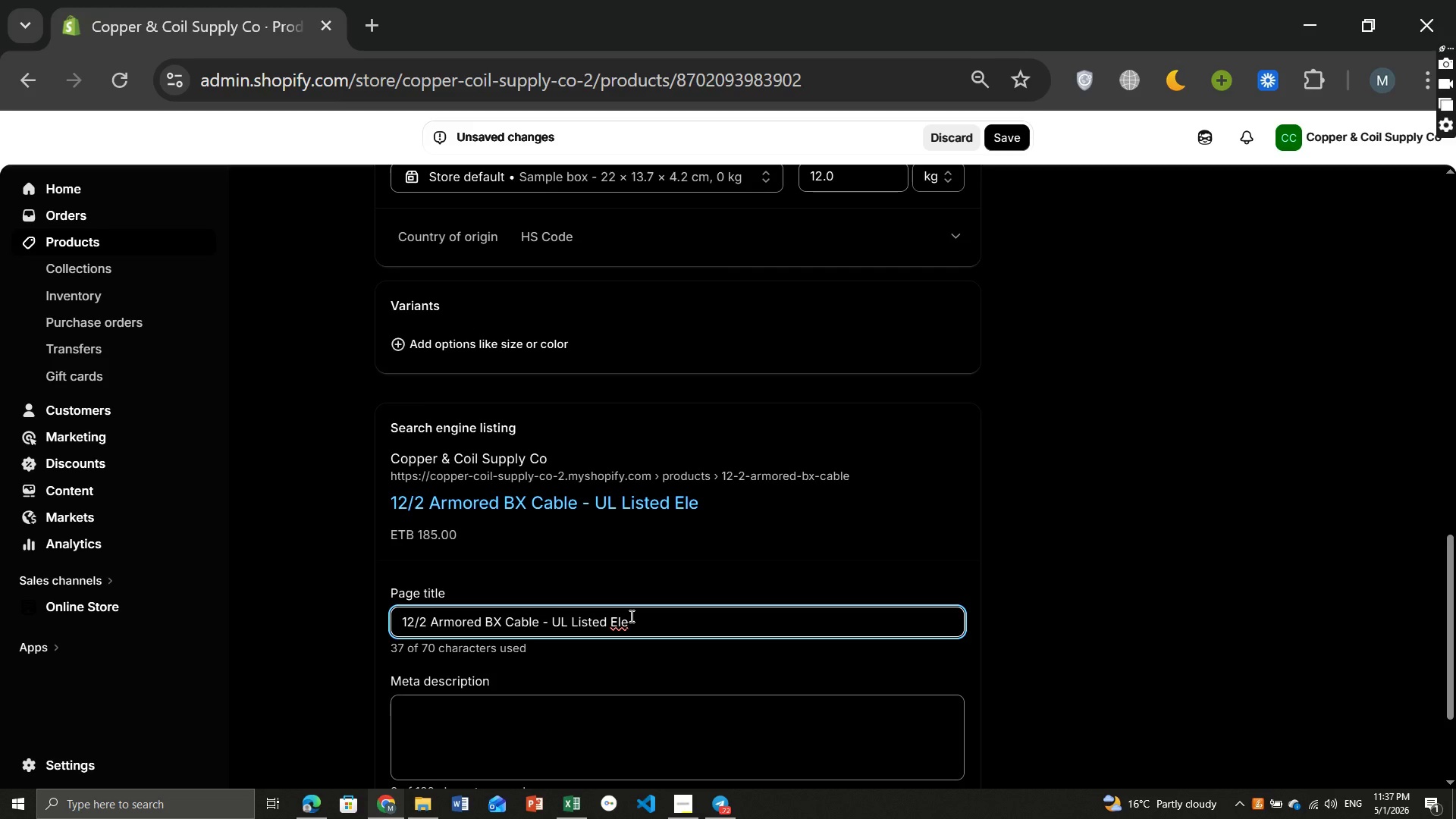 
type(ctrical wiring BX cable for orotected electrical wiring. Durable metal )
 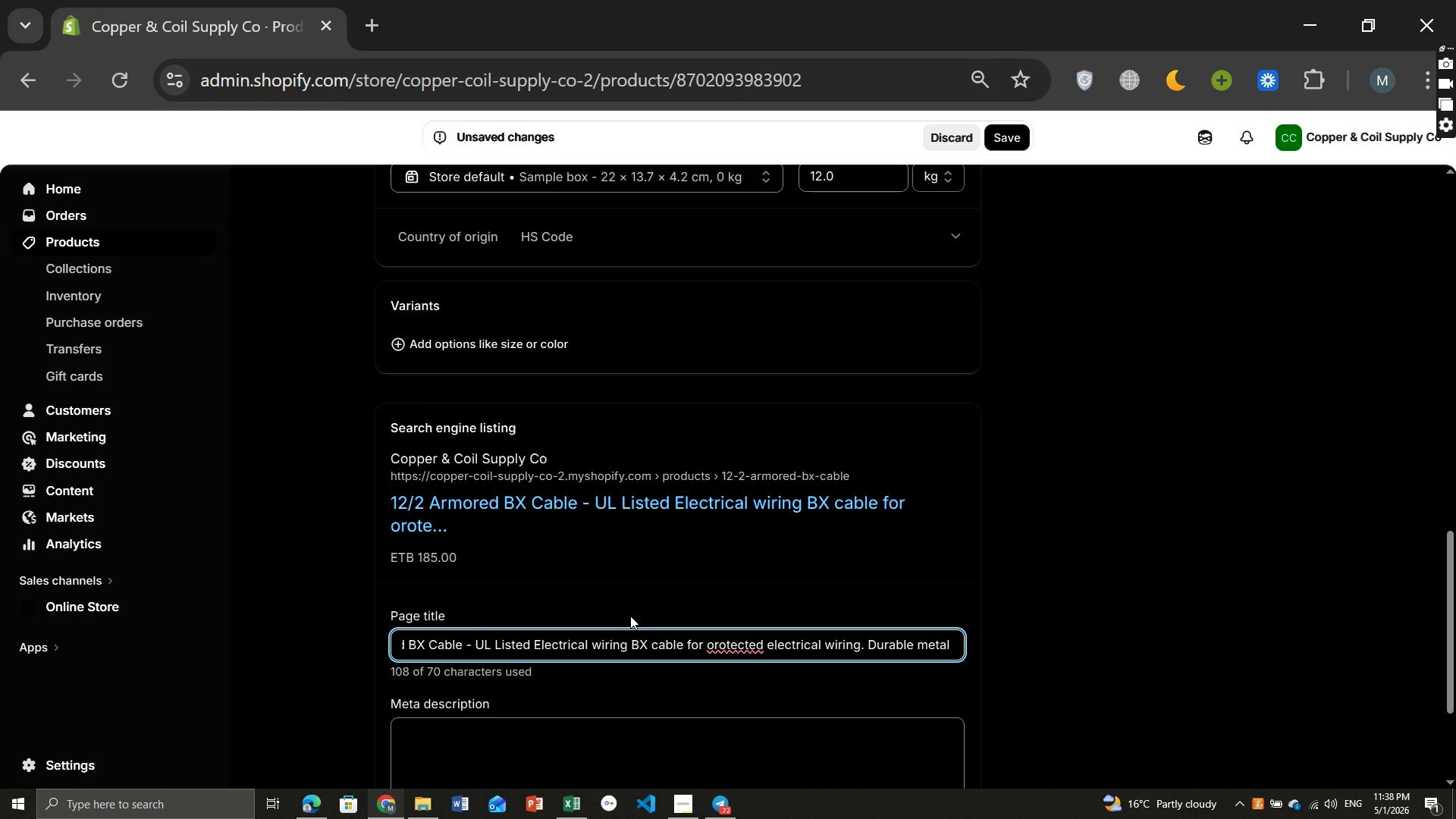 
key(Backspace)
type(-clad design for residential and industrial use)
 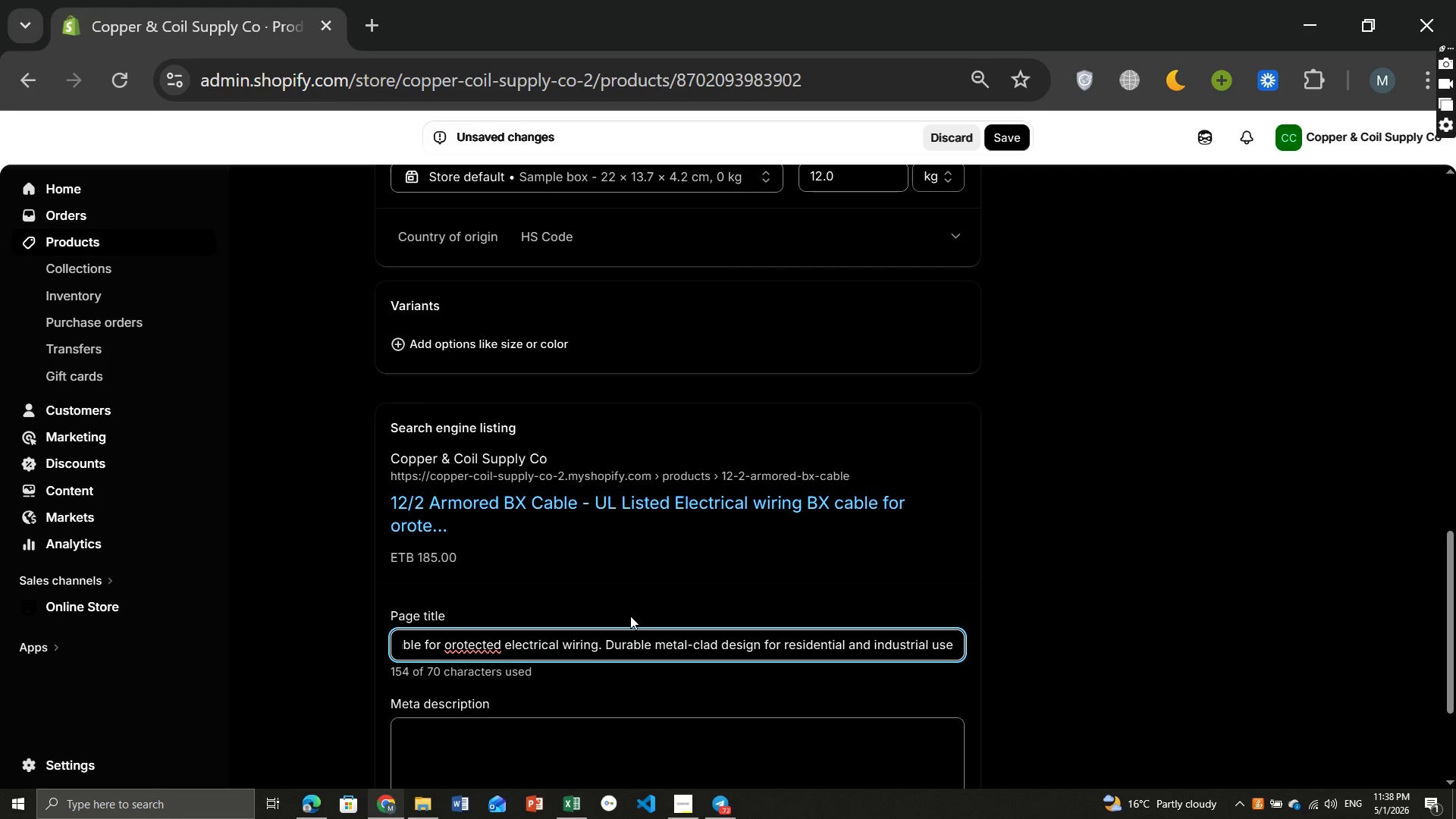 
wait(8.11)
 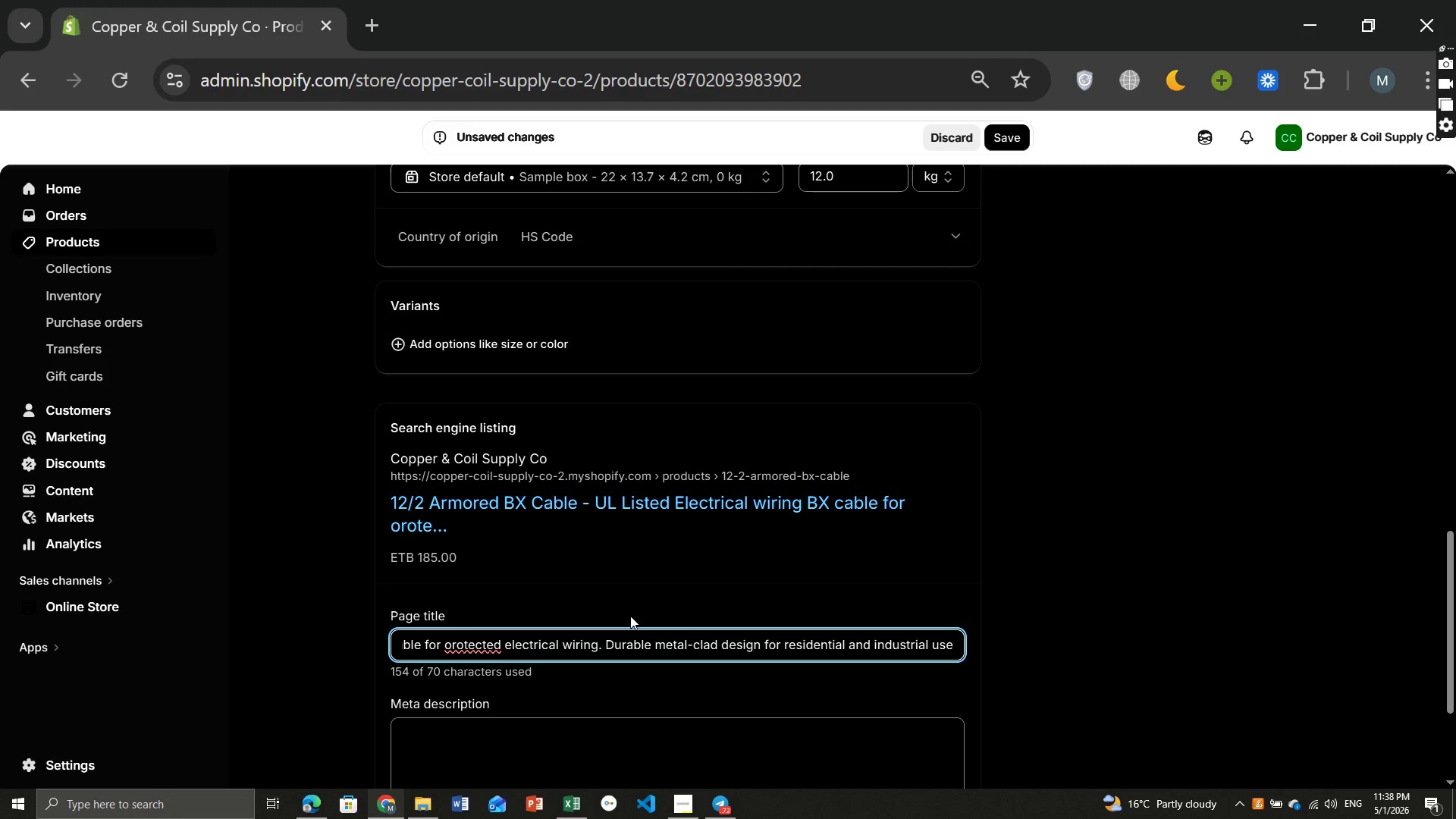 
left_click([453, 641])
 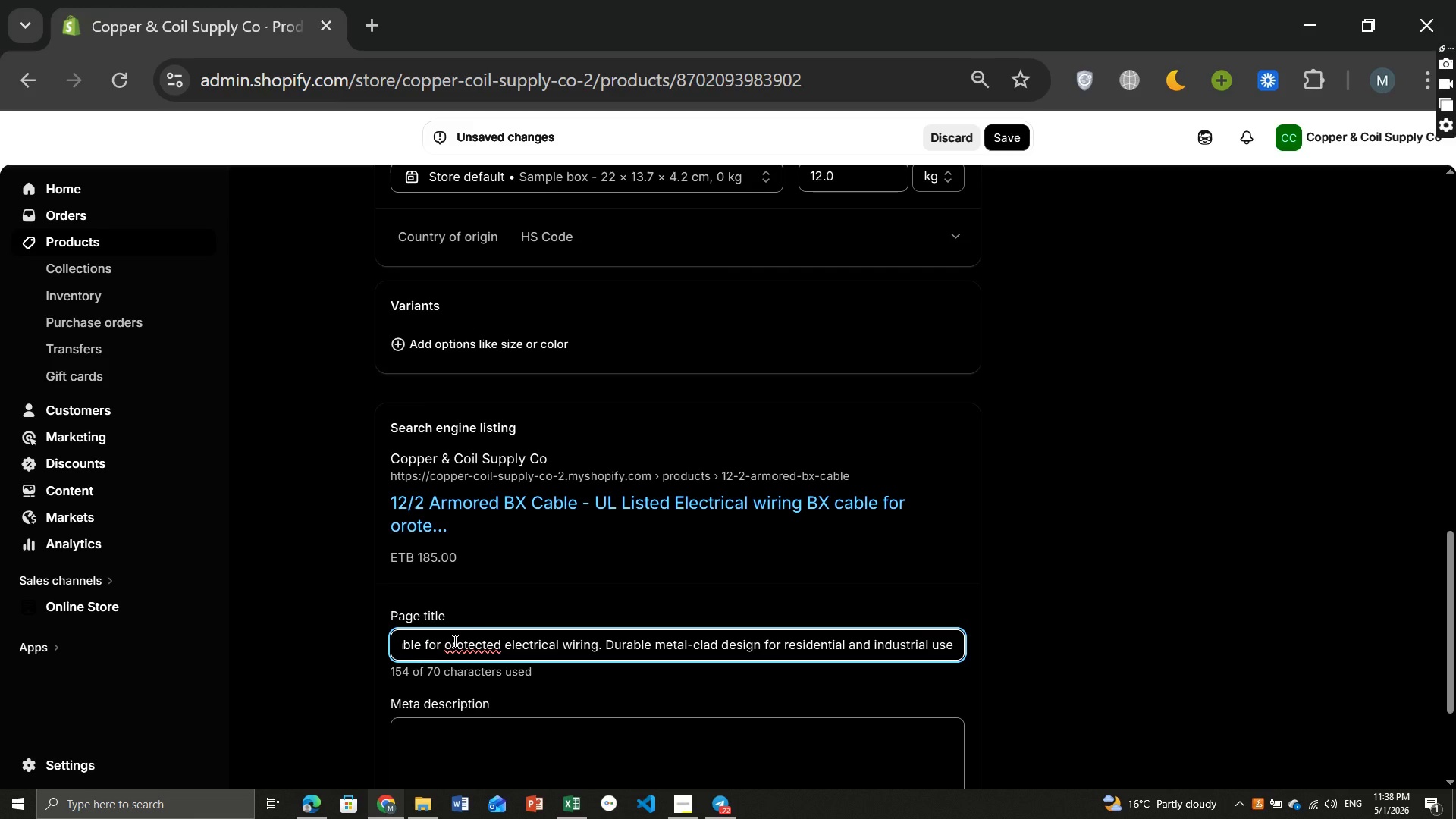 
key(Backspace)
 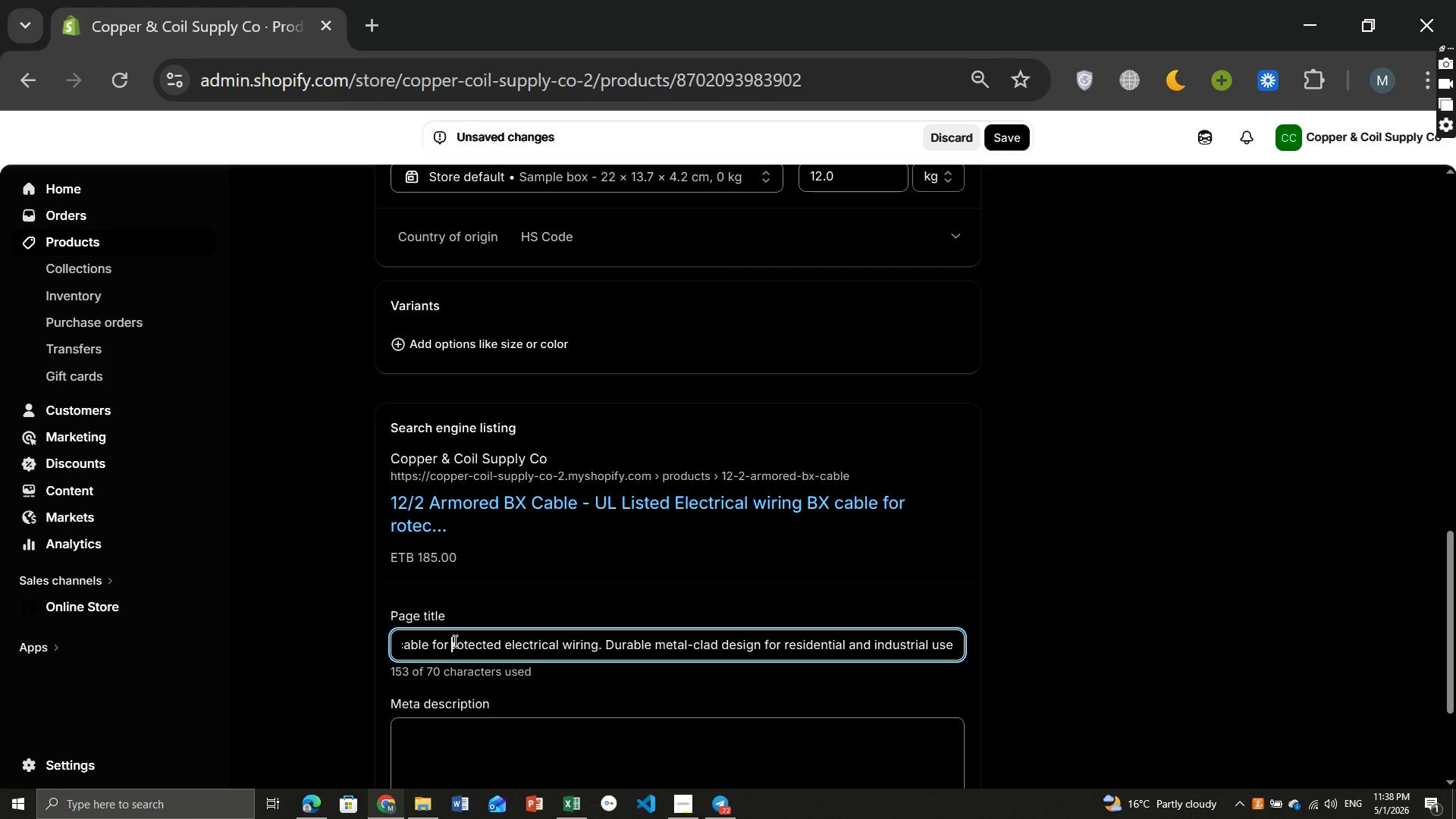 
key(P)
 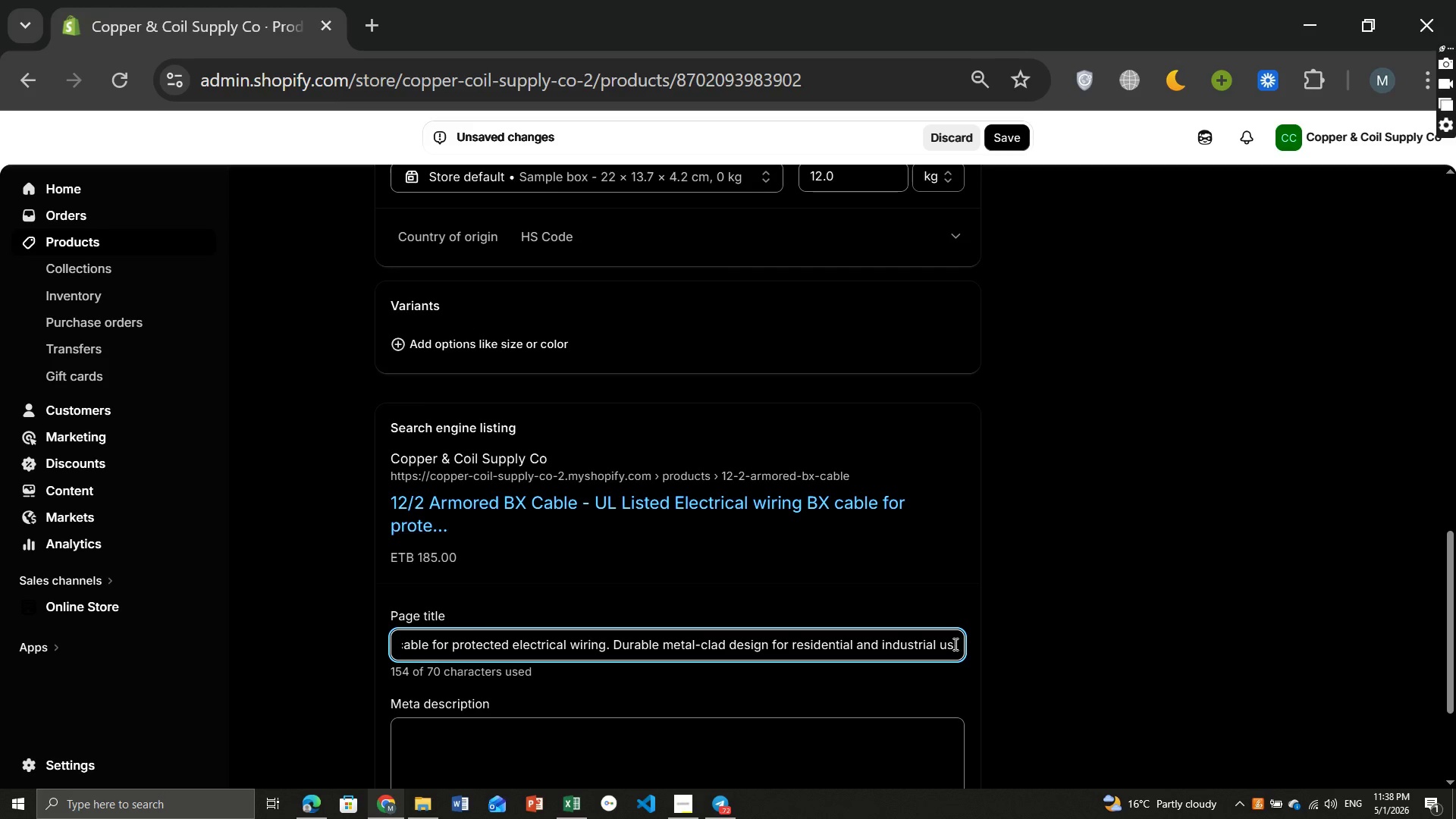 
left_click_drag(start_coordinate=[960, 644], to_coordinate=[707, 661])
 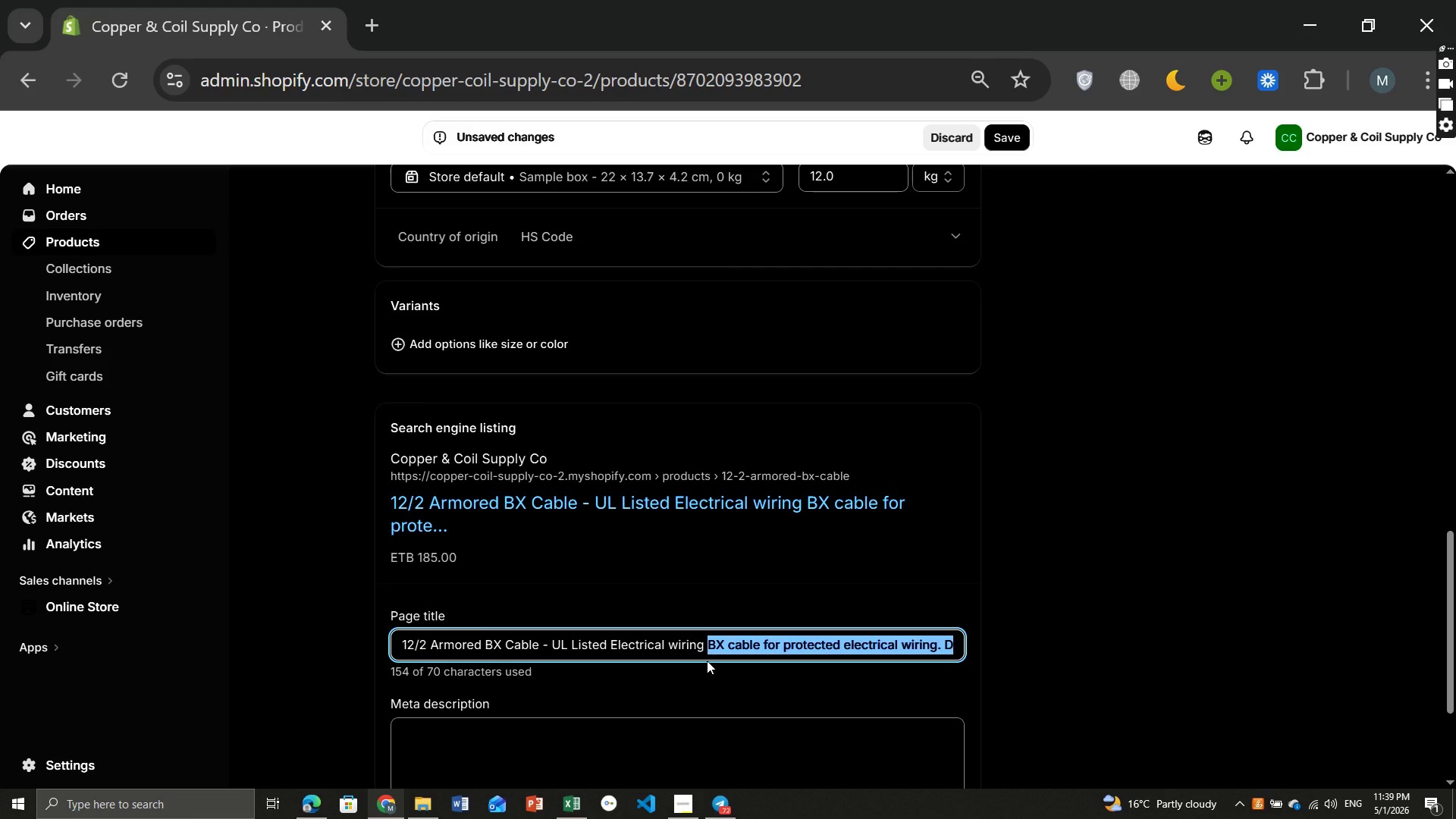 
key(Control+ControlLeft)
 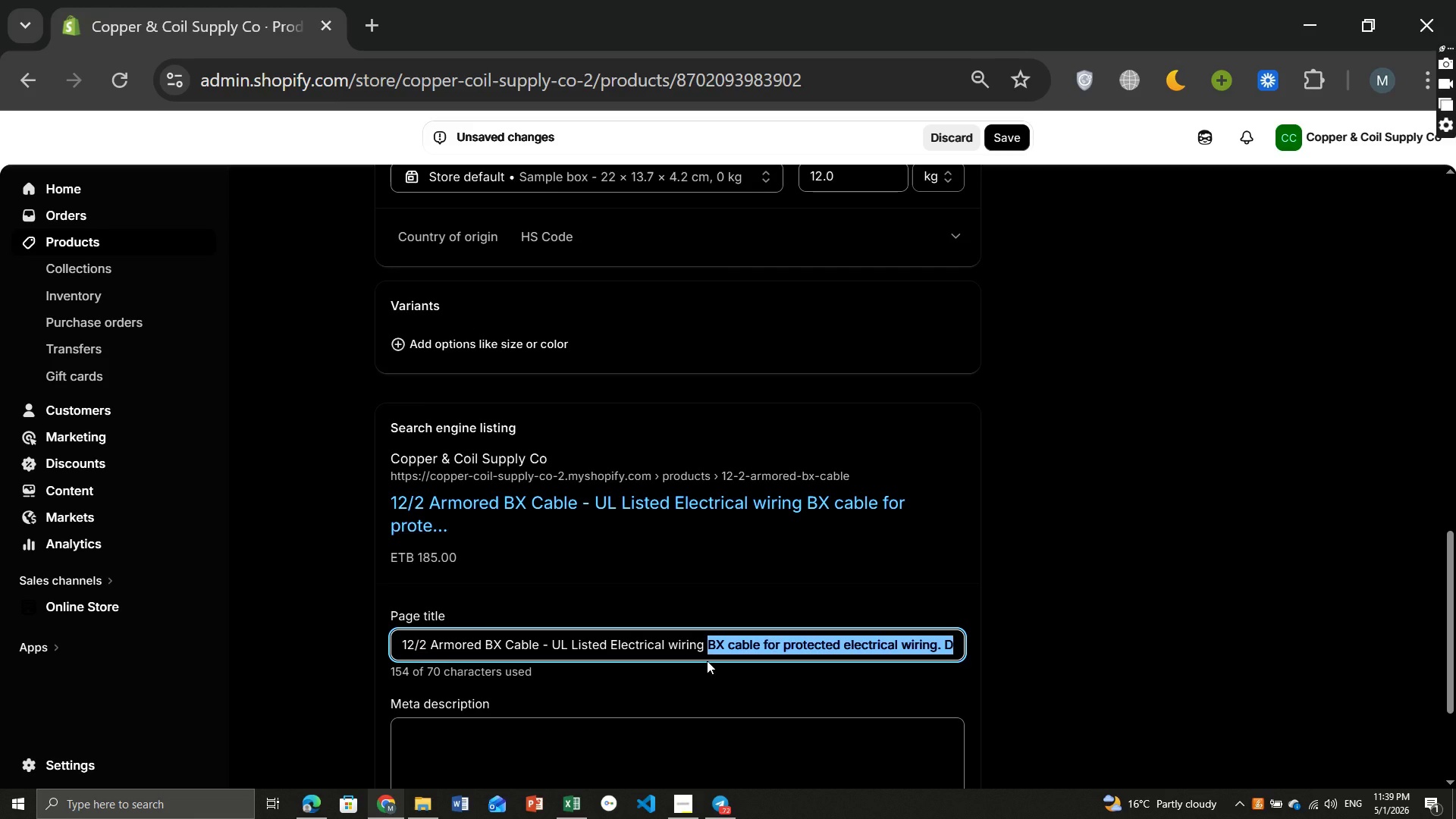 
key(Control+C)
 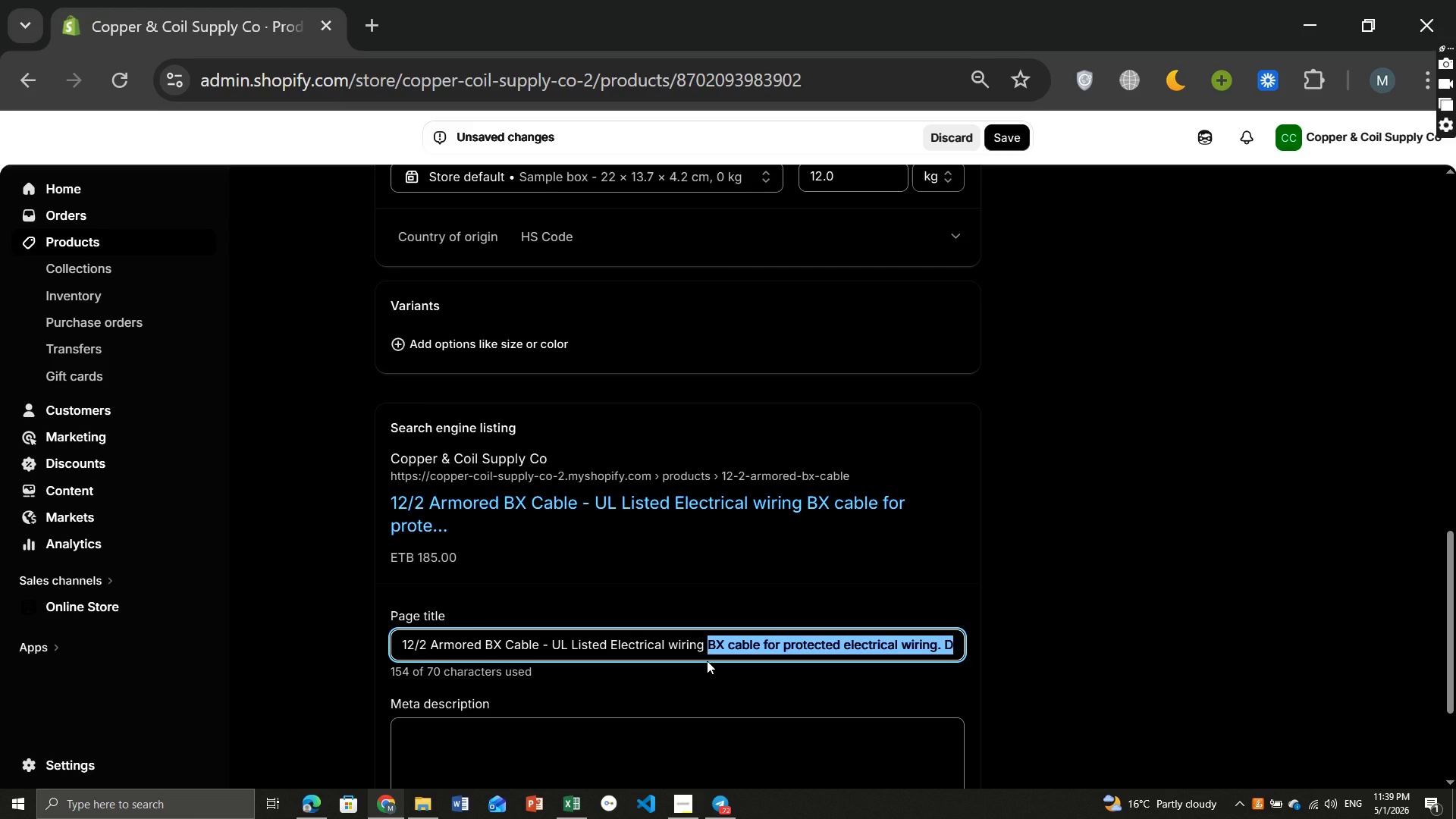 
key(Backspace)
 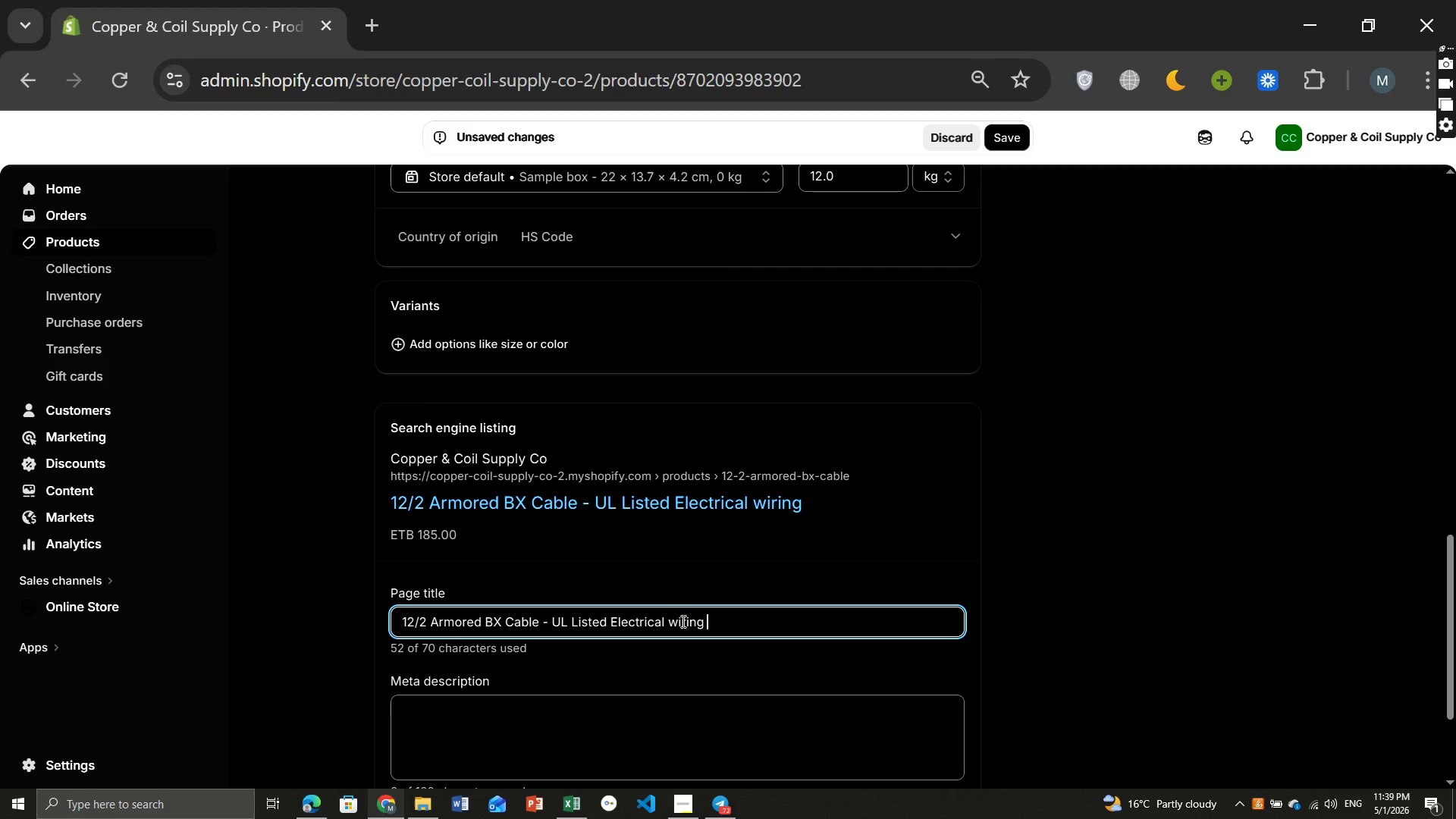 
left_click([676, 613])
 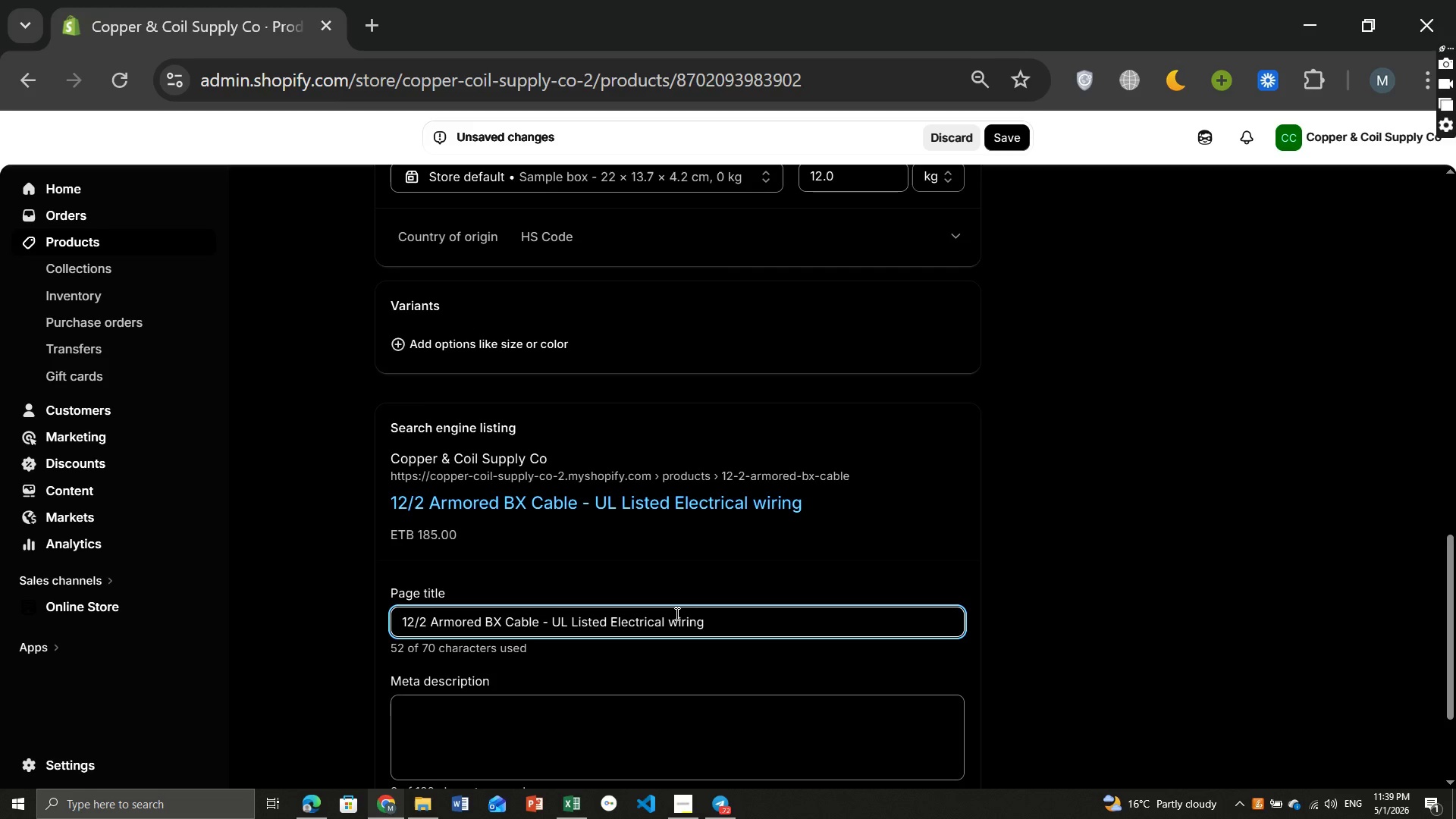 
key(Backspace)
 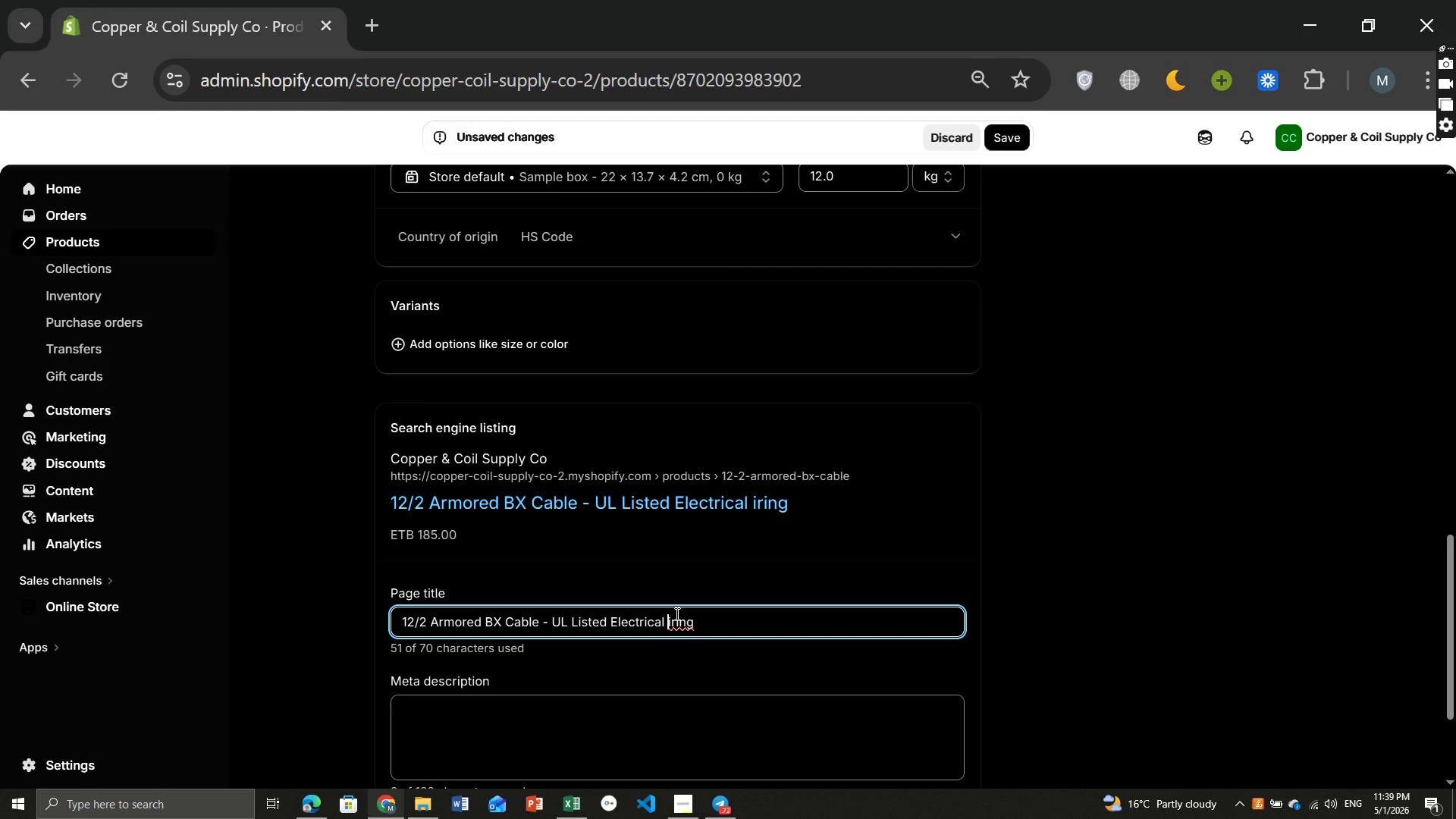 
key(CapsLock)
 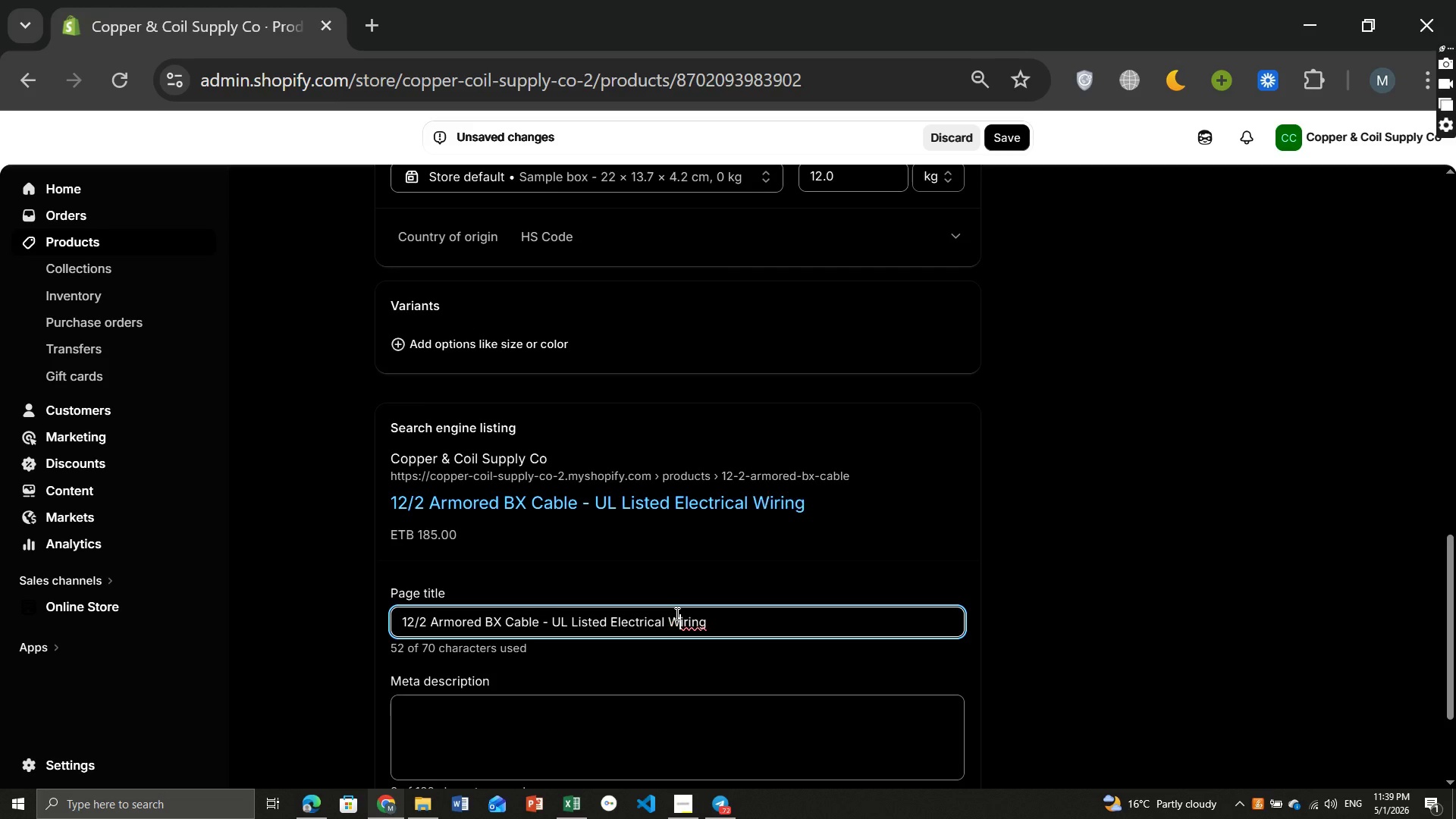 
key(W)
 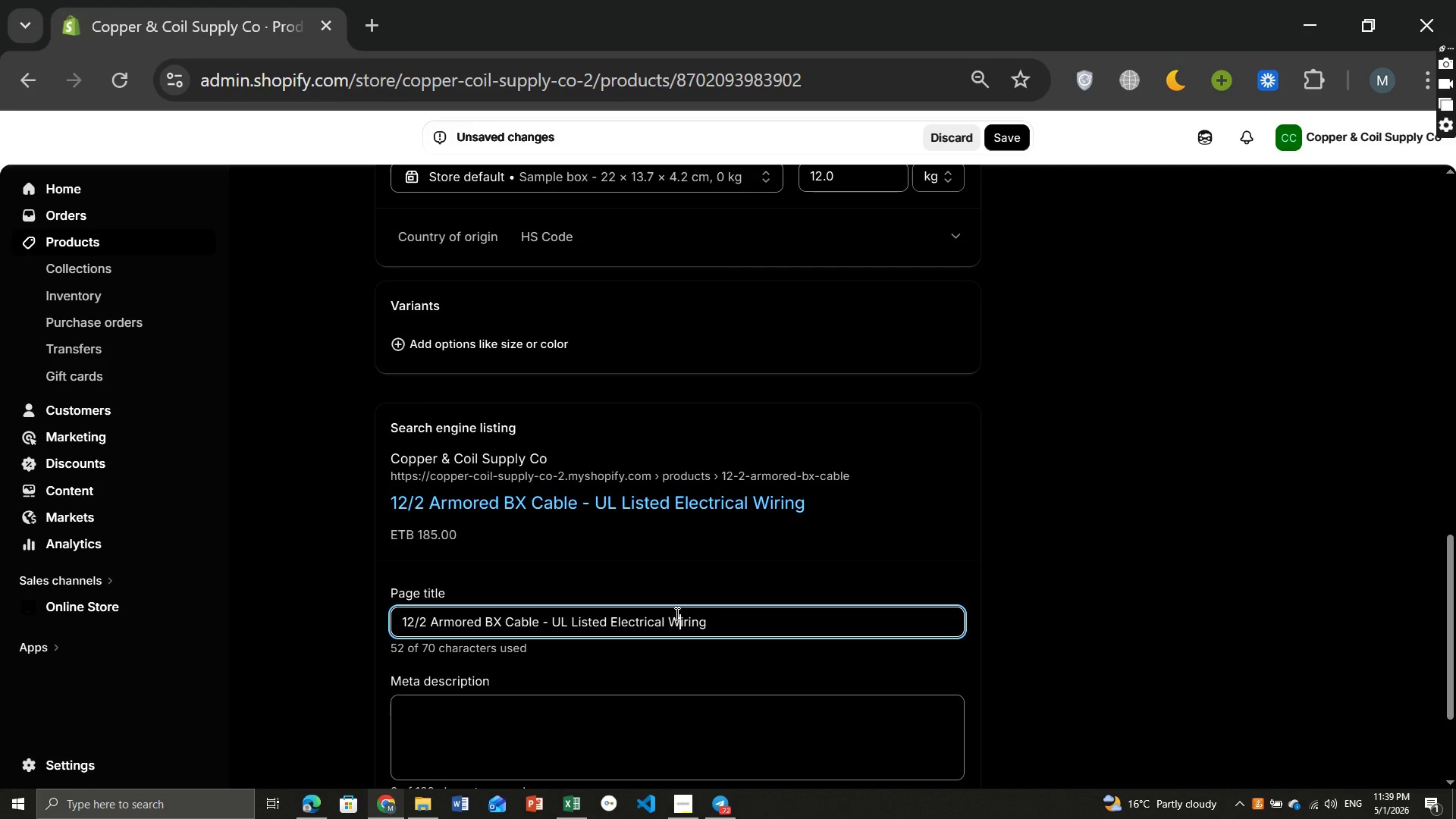 
key(CapsLock)
 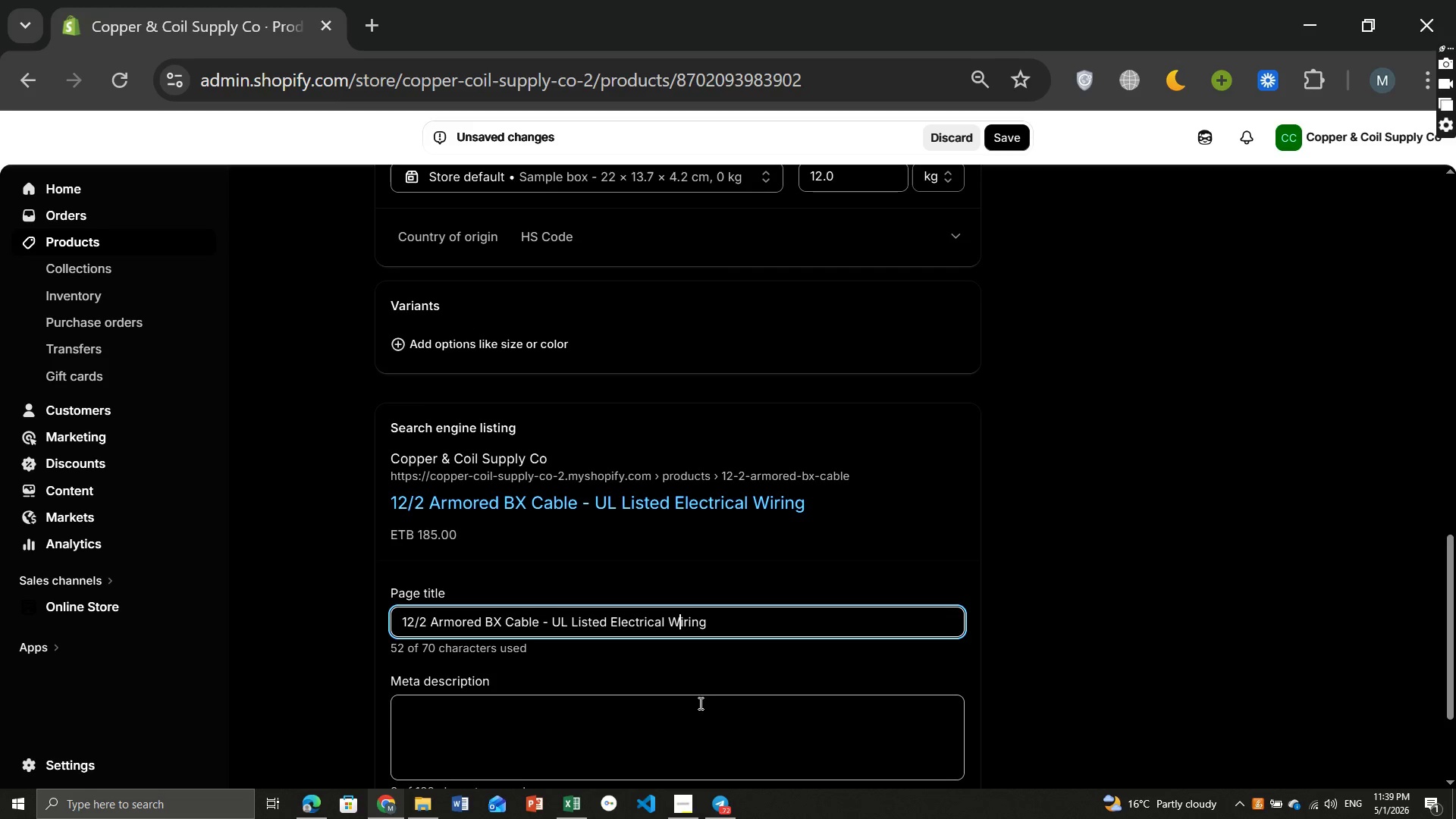 
mouse_move([665, 704])
 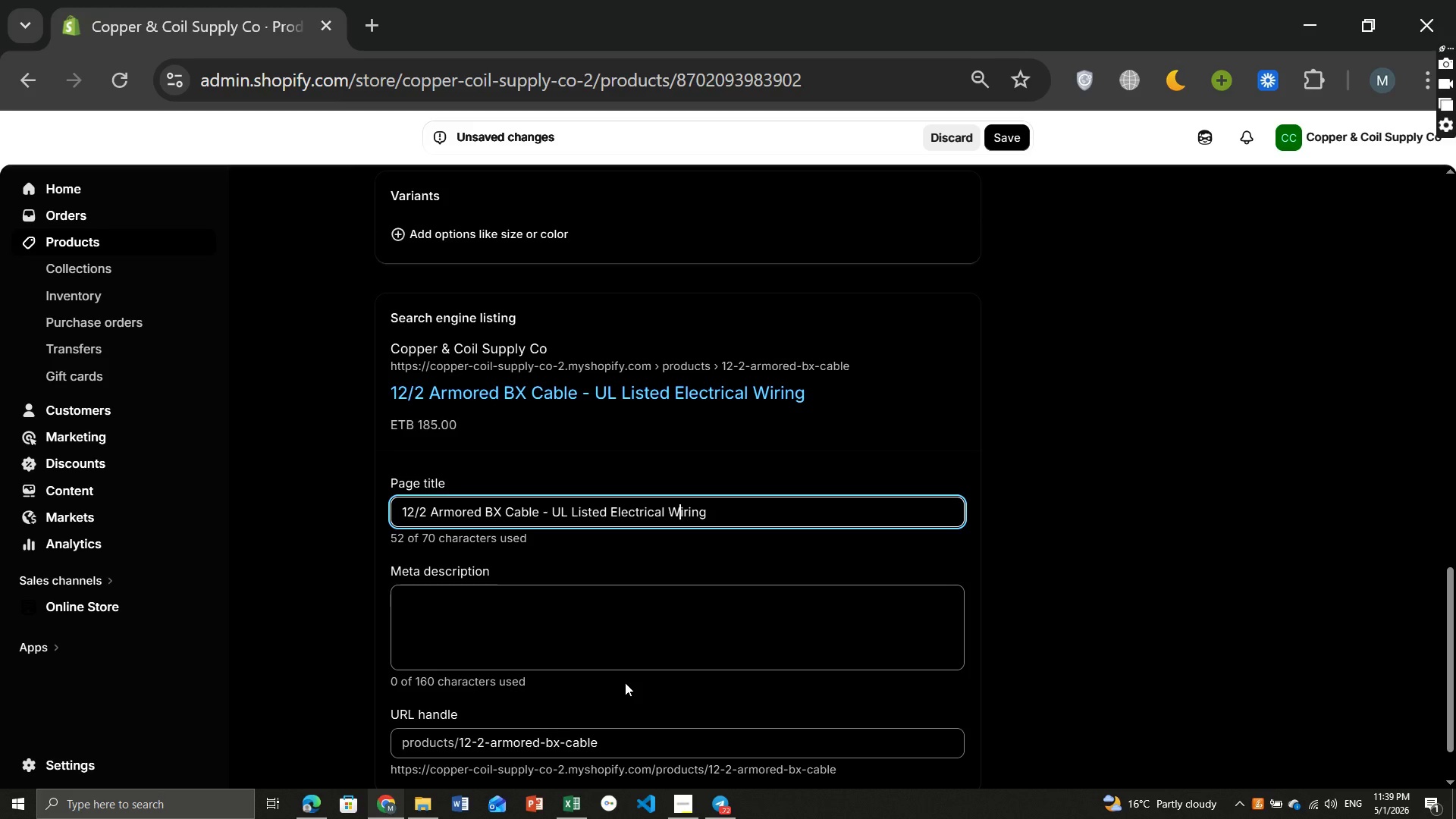 
left_click([625, 682])
 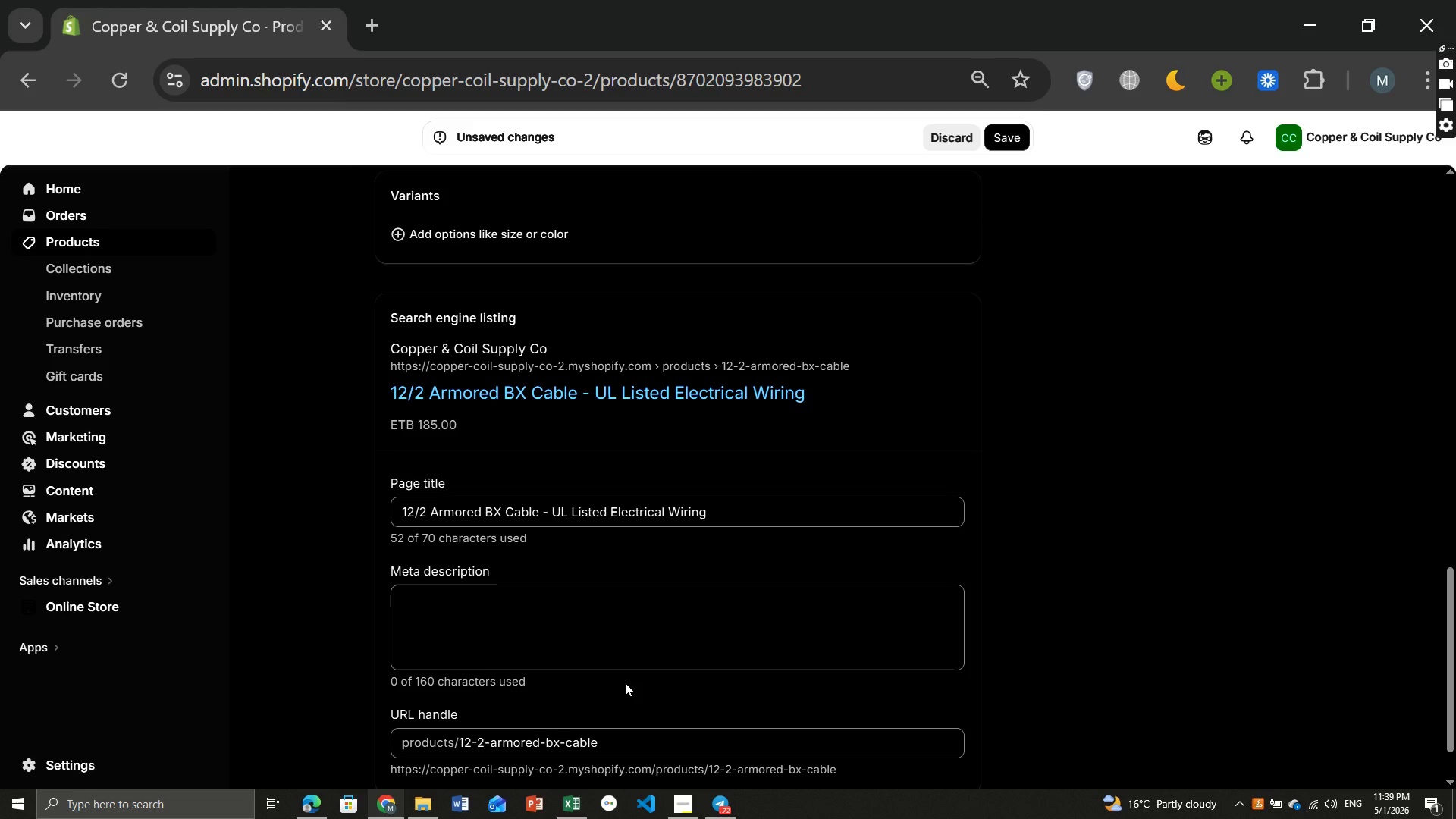 
type(UL Listed 12.2)
 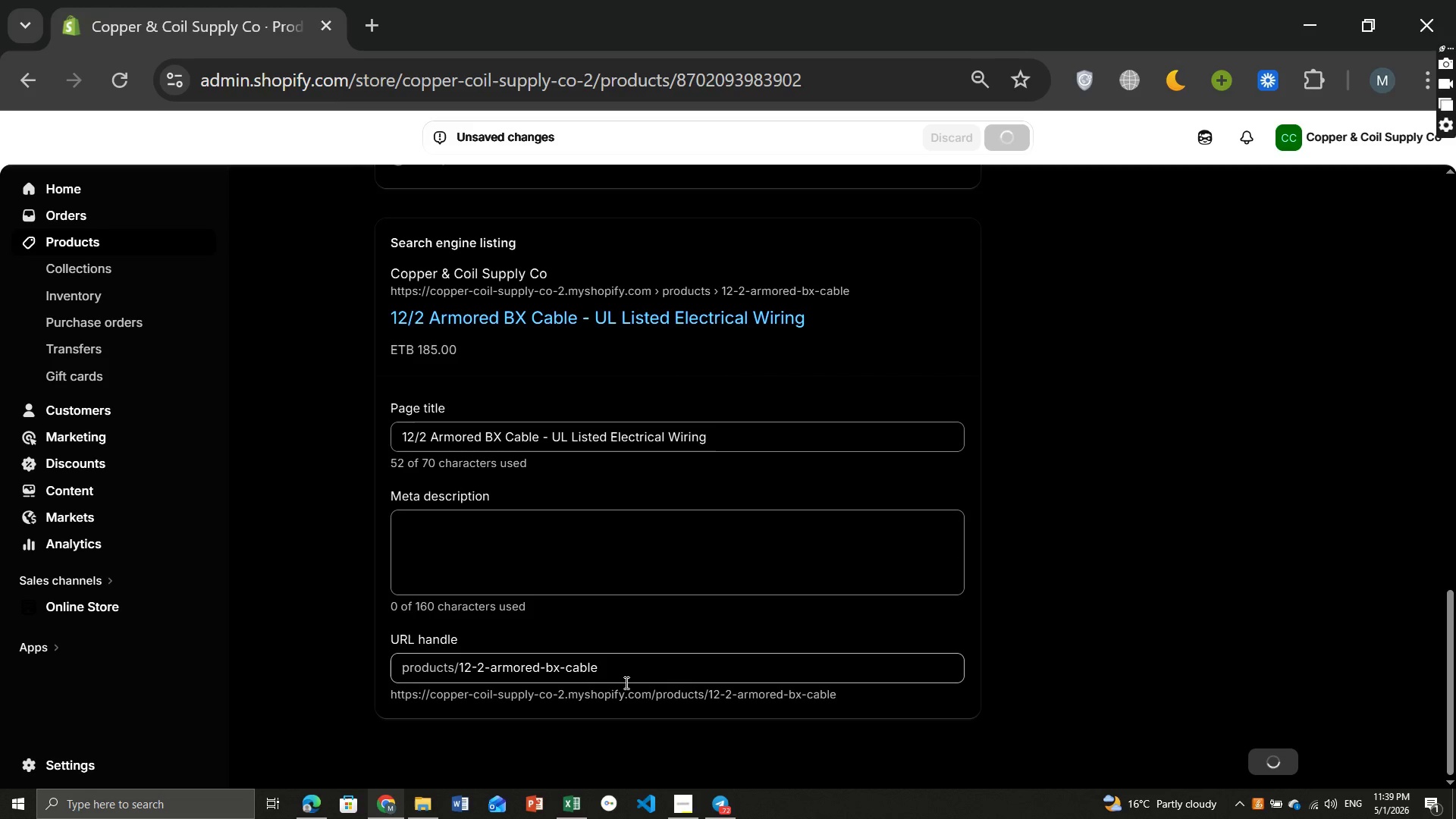 
left_click([510, 564])
 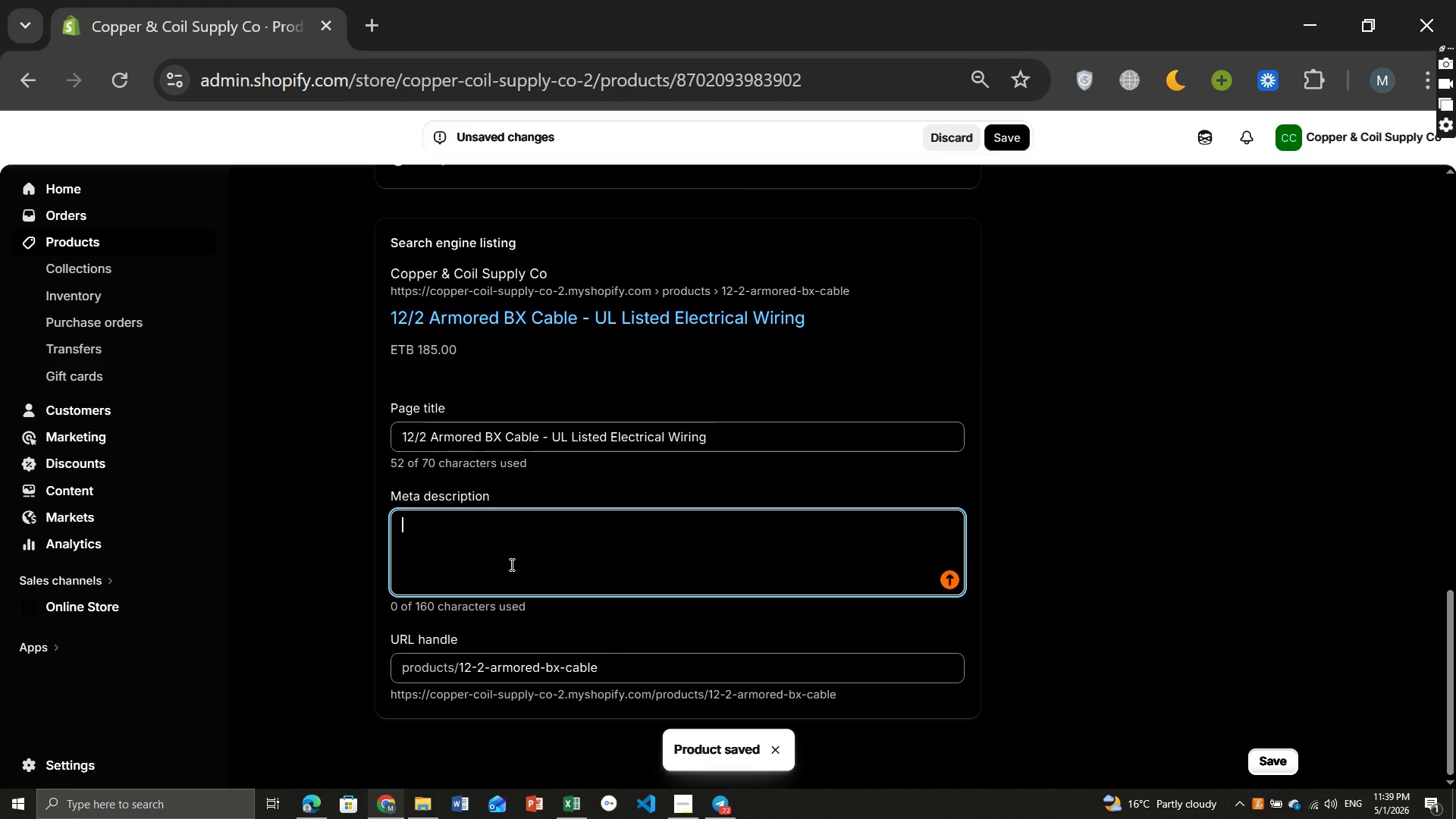 
type(UL Listed 12/2 BX Cable for protected electrical wiring.)
 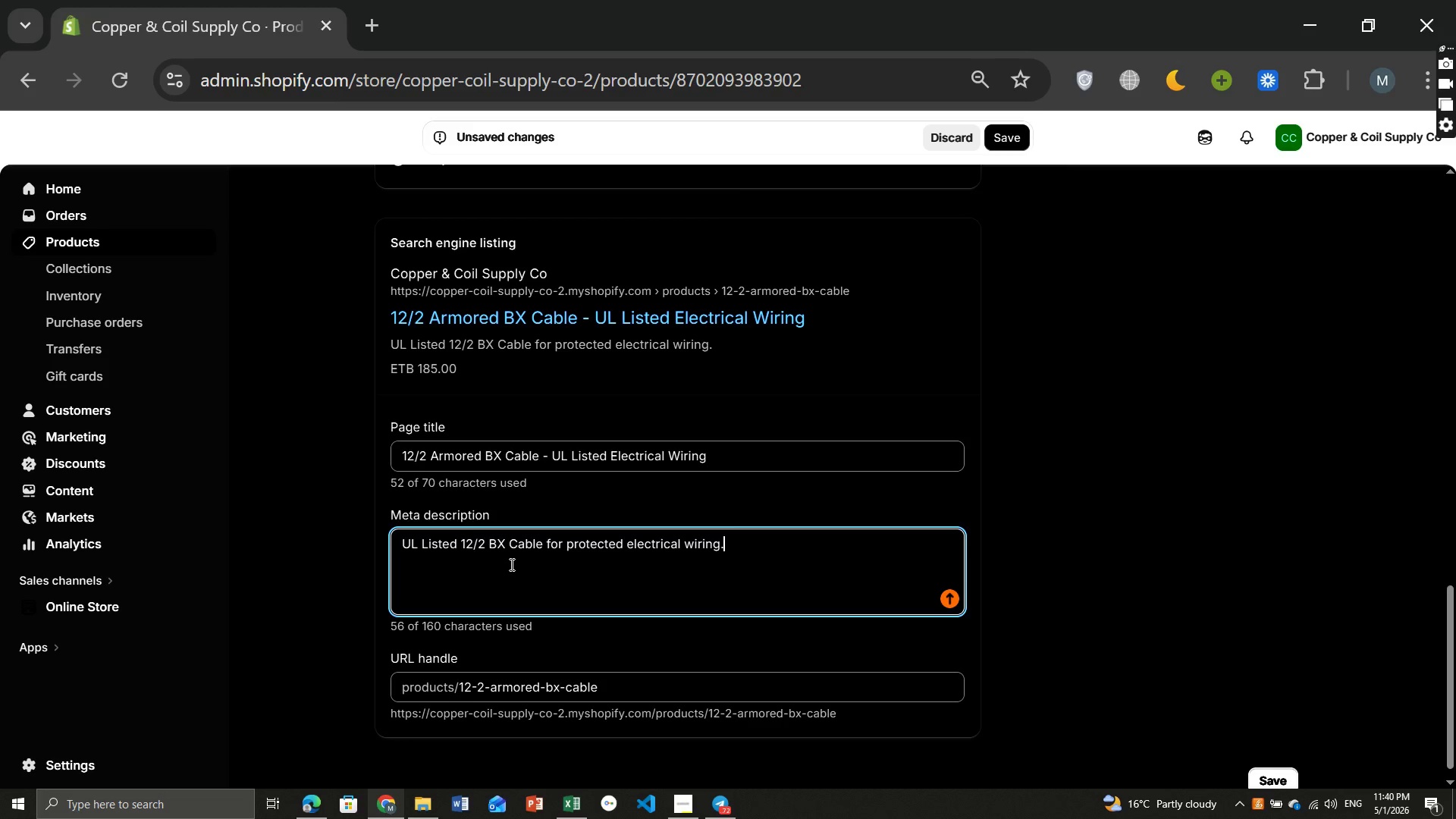 
wait(7.05)
 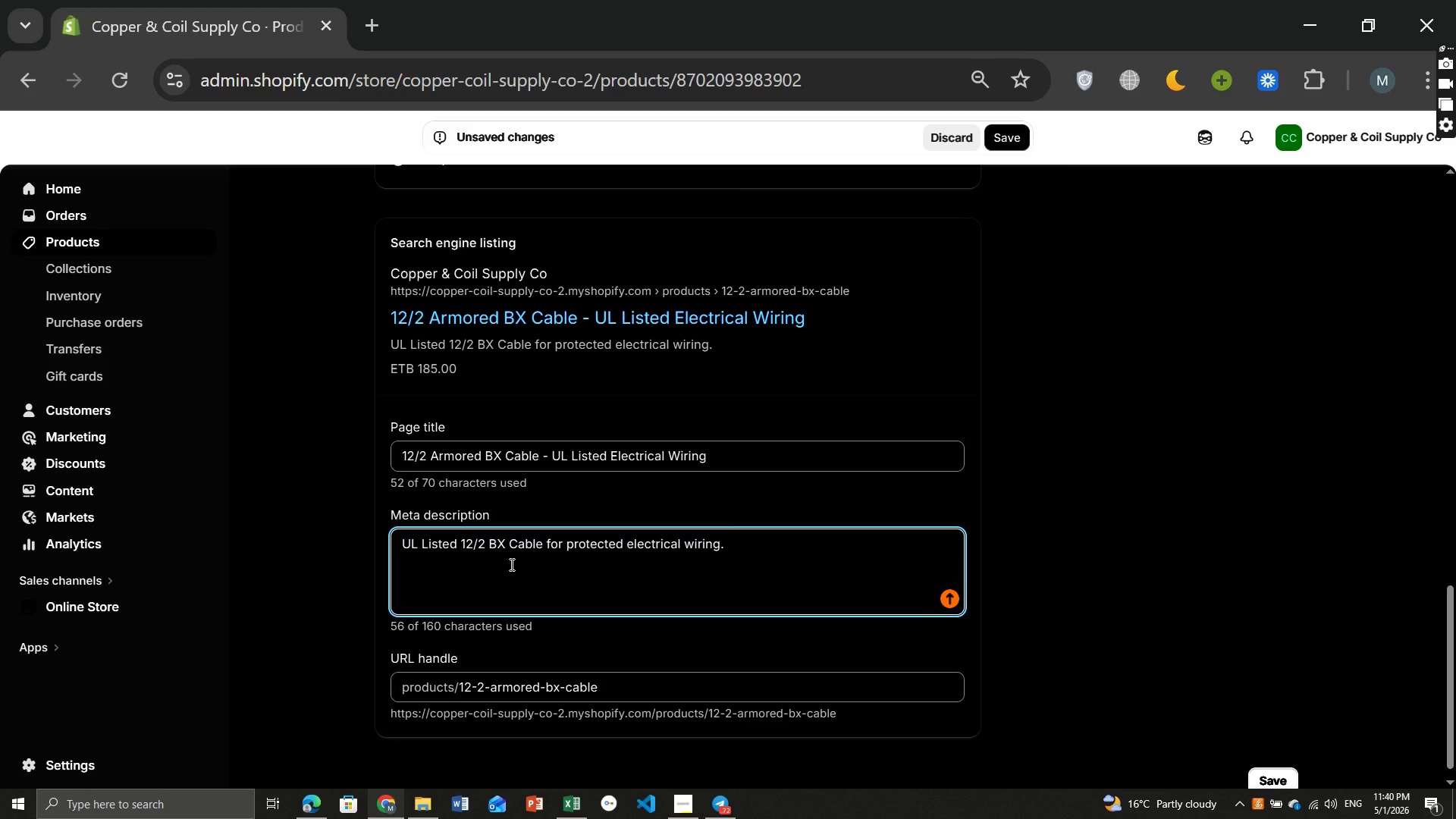 
key(Control+ControlLeft)
 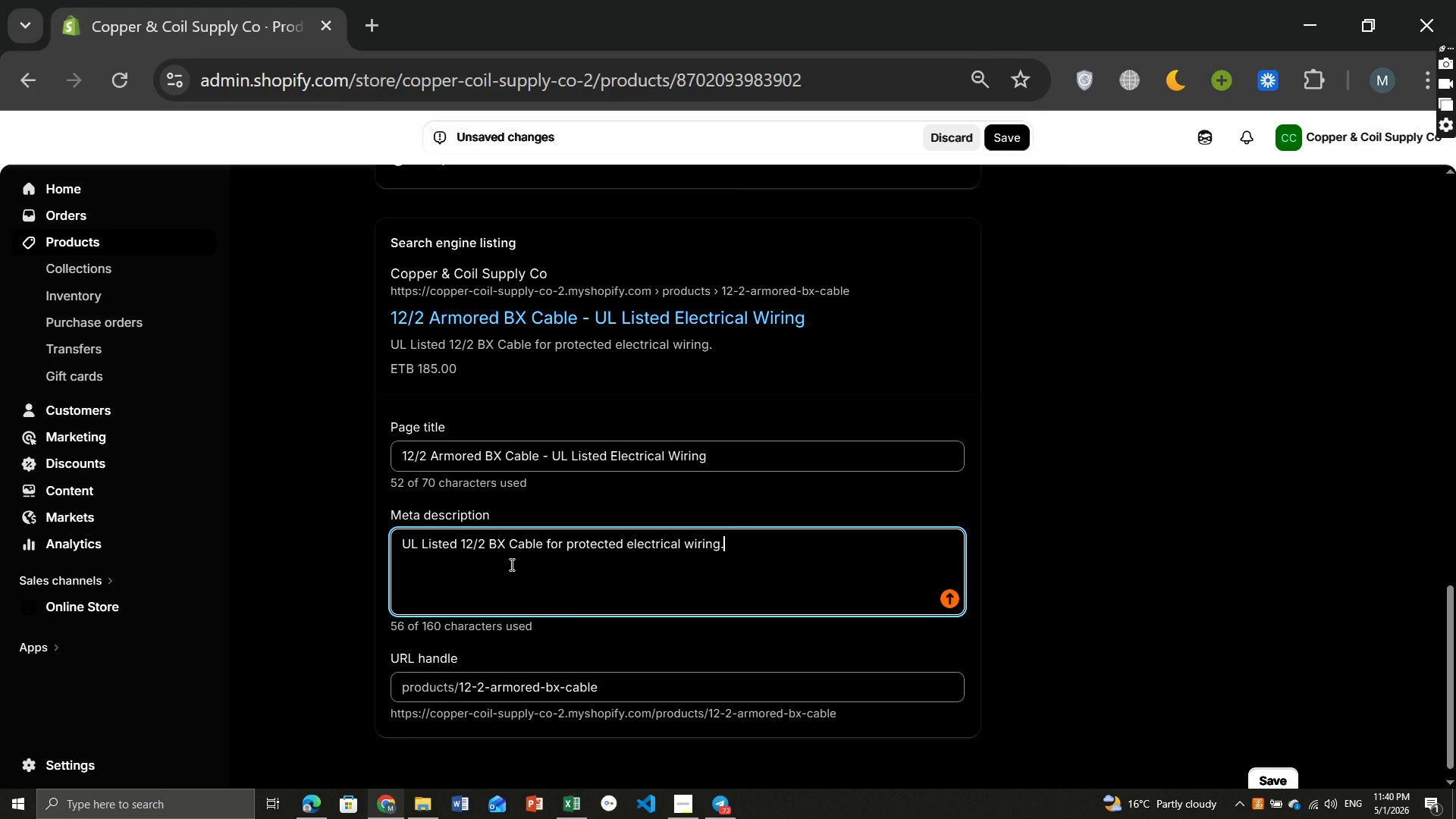 
key(Space)
 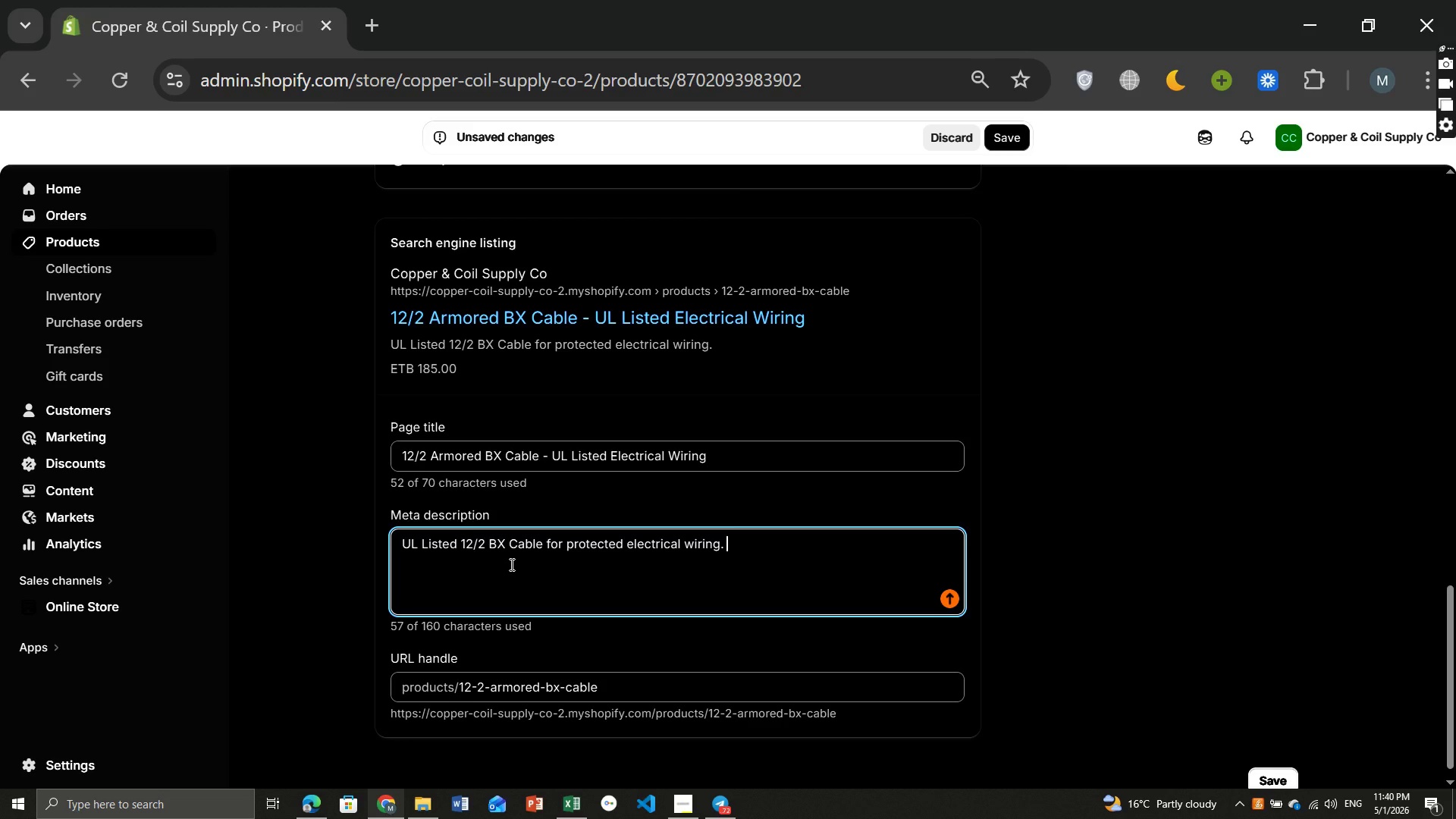 
key(Control+V)
 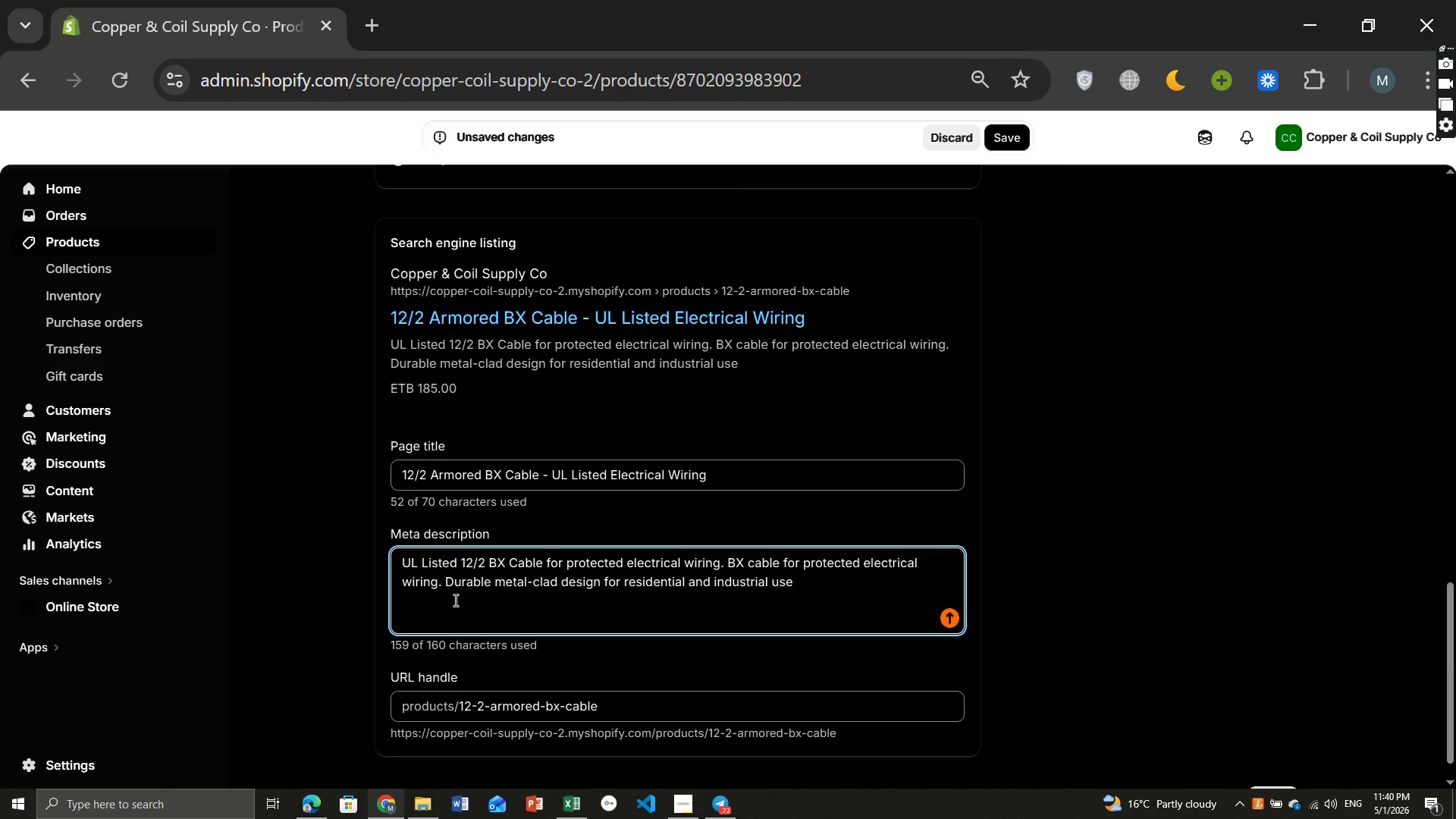 
wait(5.67)
 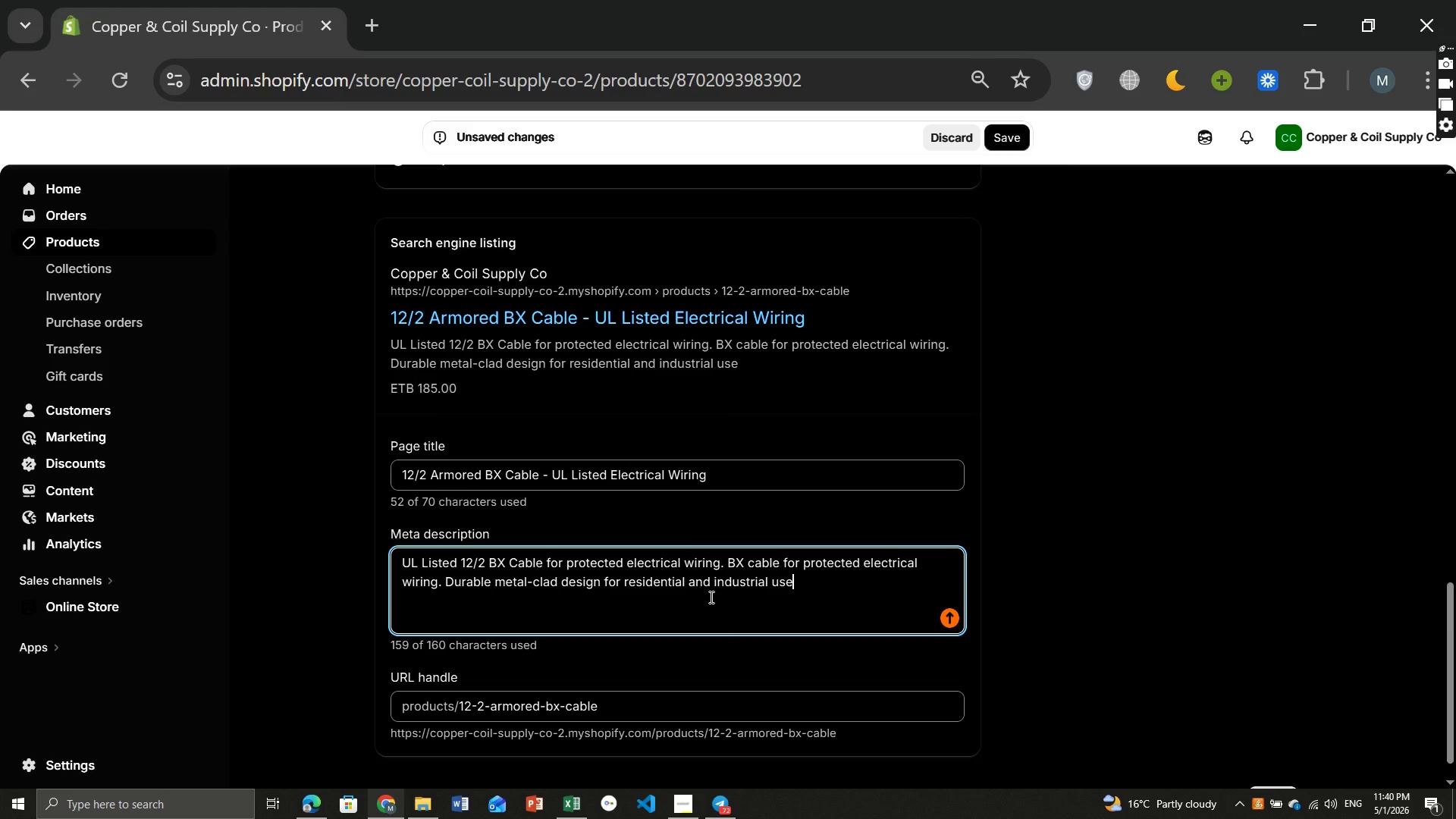 
left_click_drag(start_coordinate=[444, 582], to_coordinate=[726, 529])
 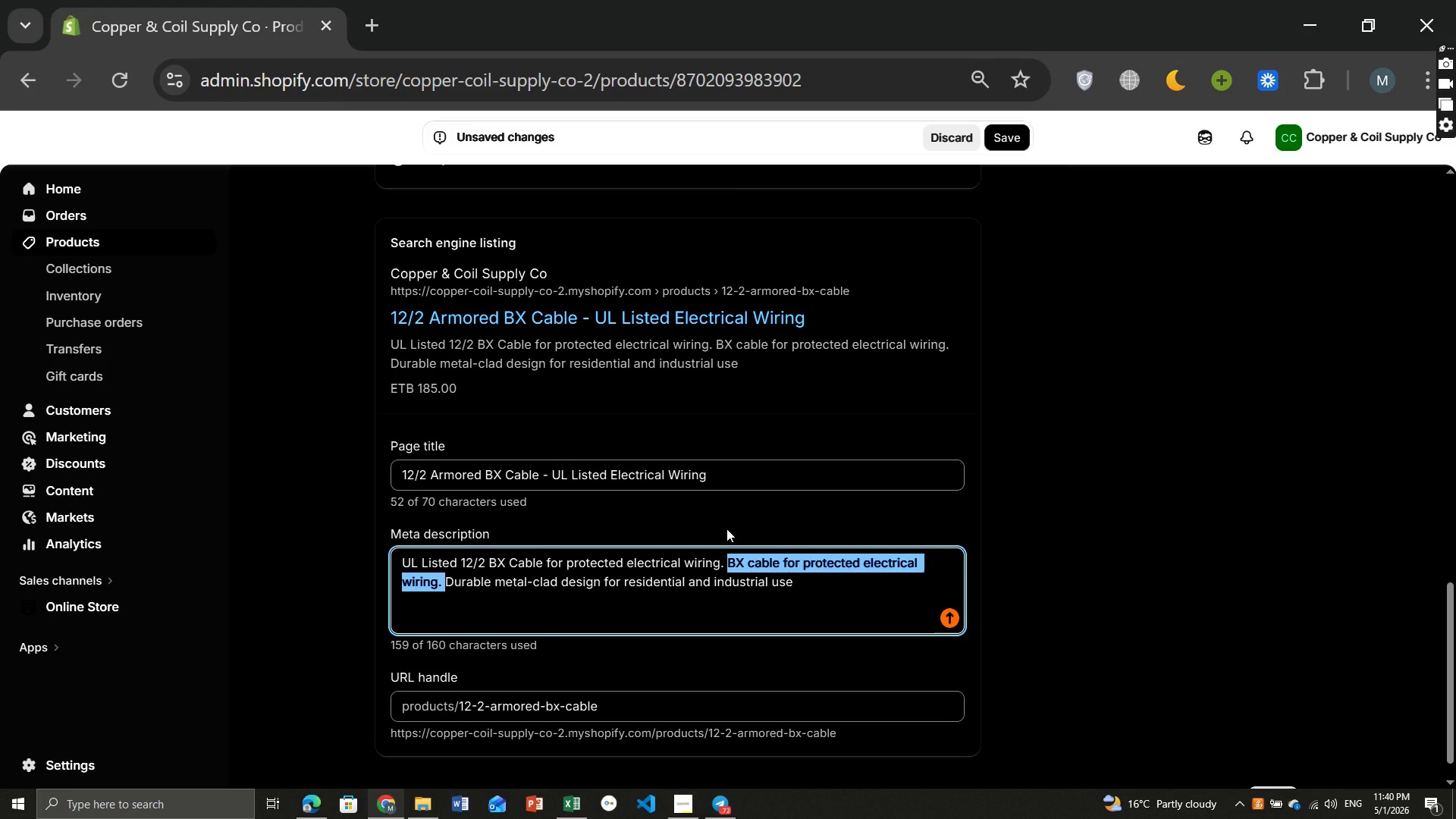 
key(Backspace)
 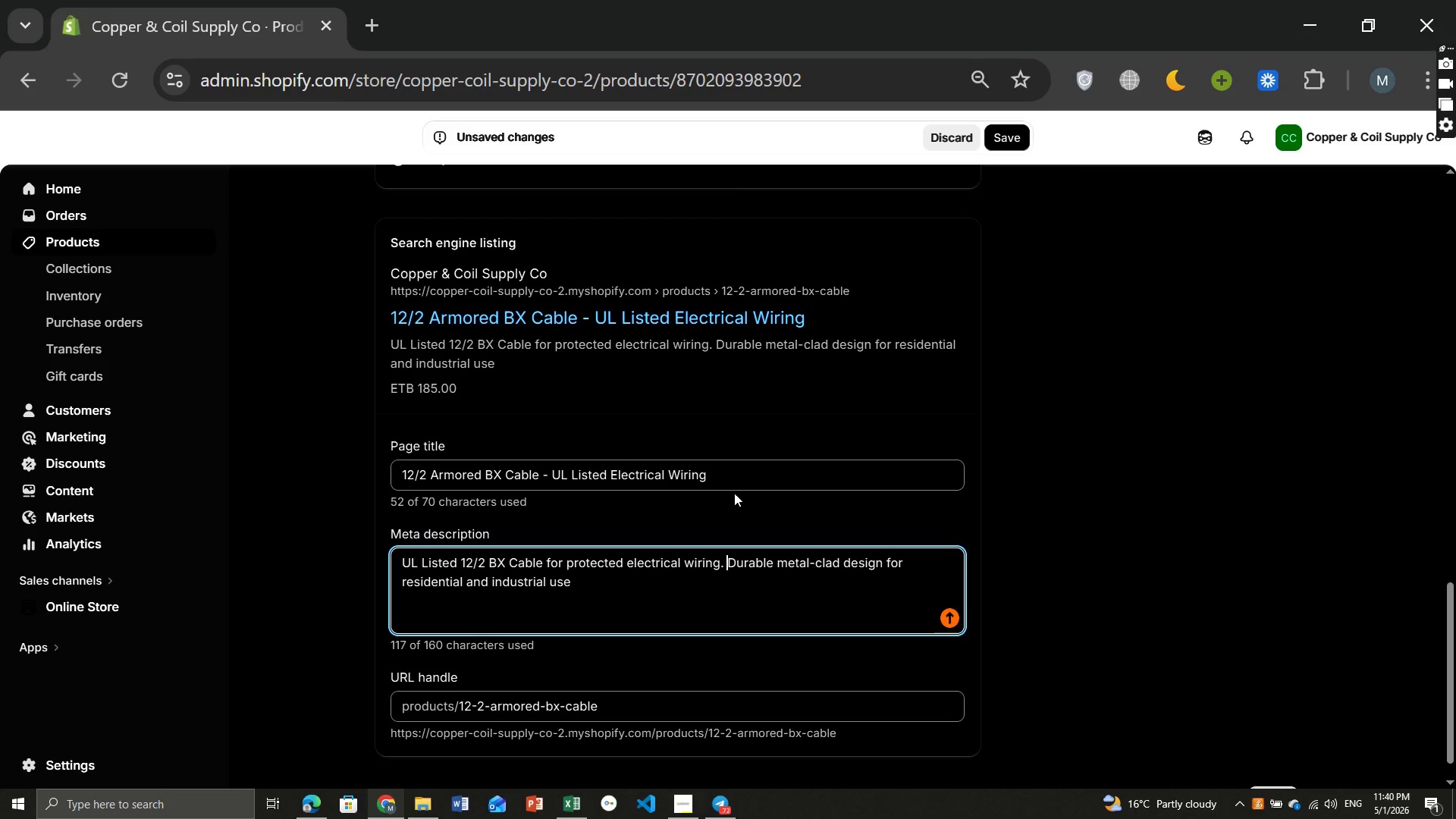 
wait(7.72)
 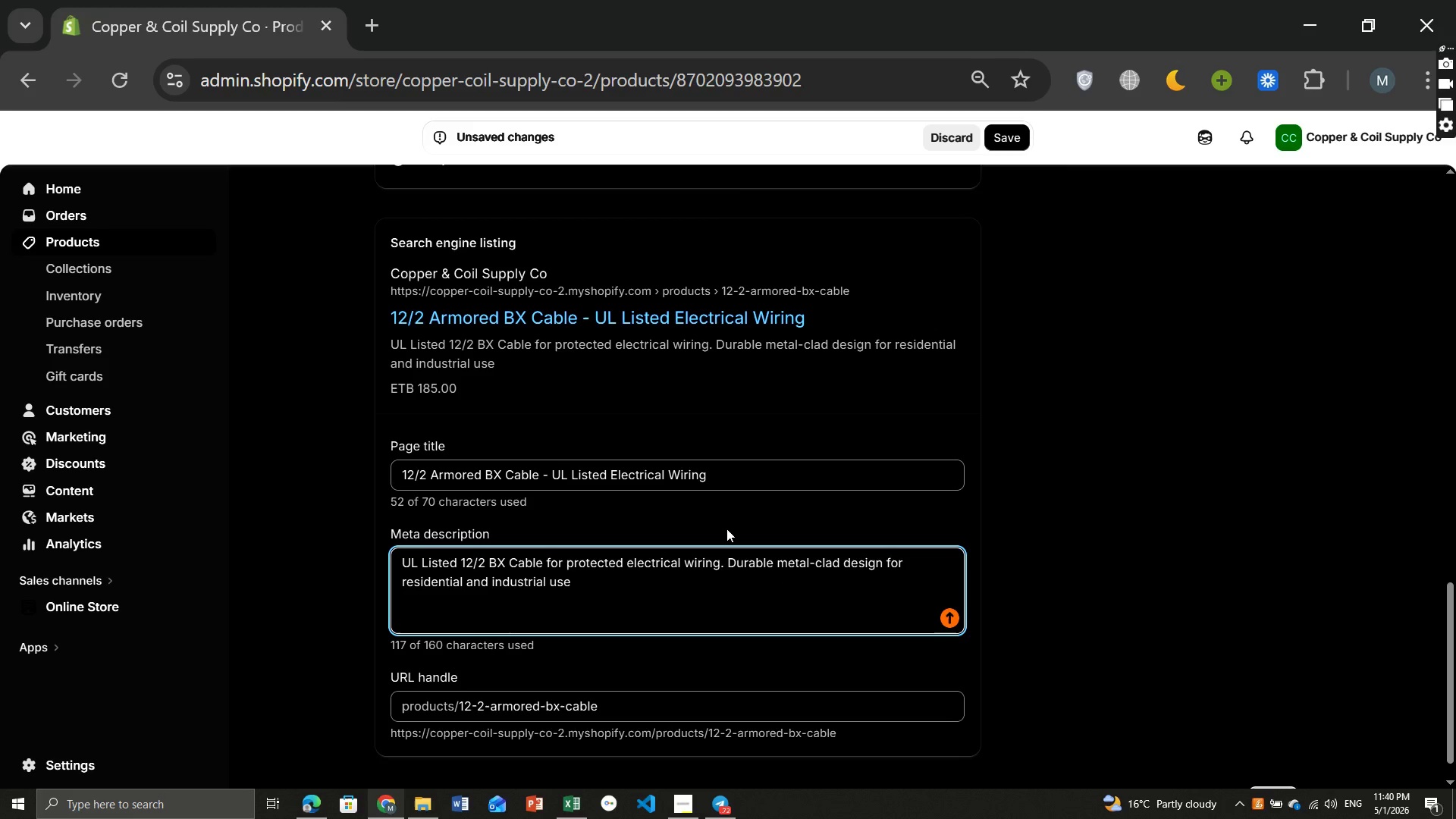 
left_click([1017, 140])
 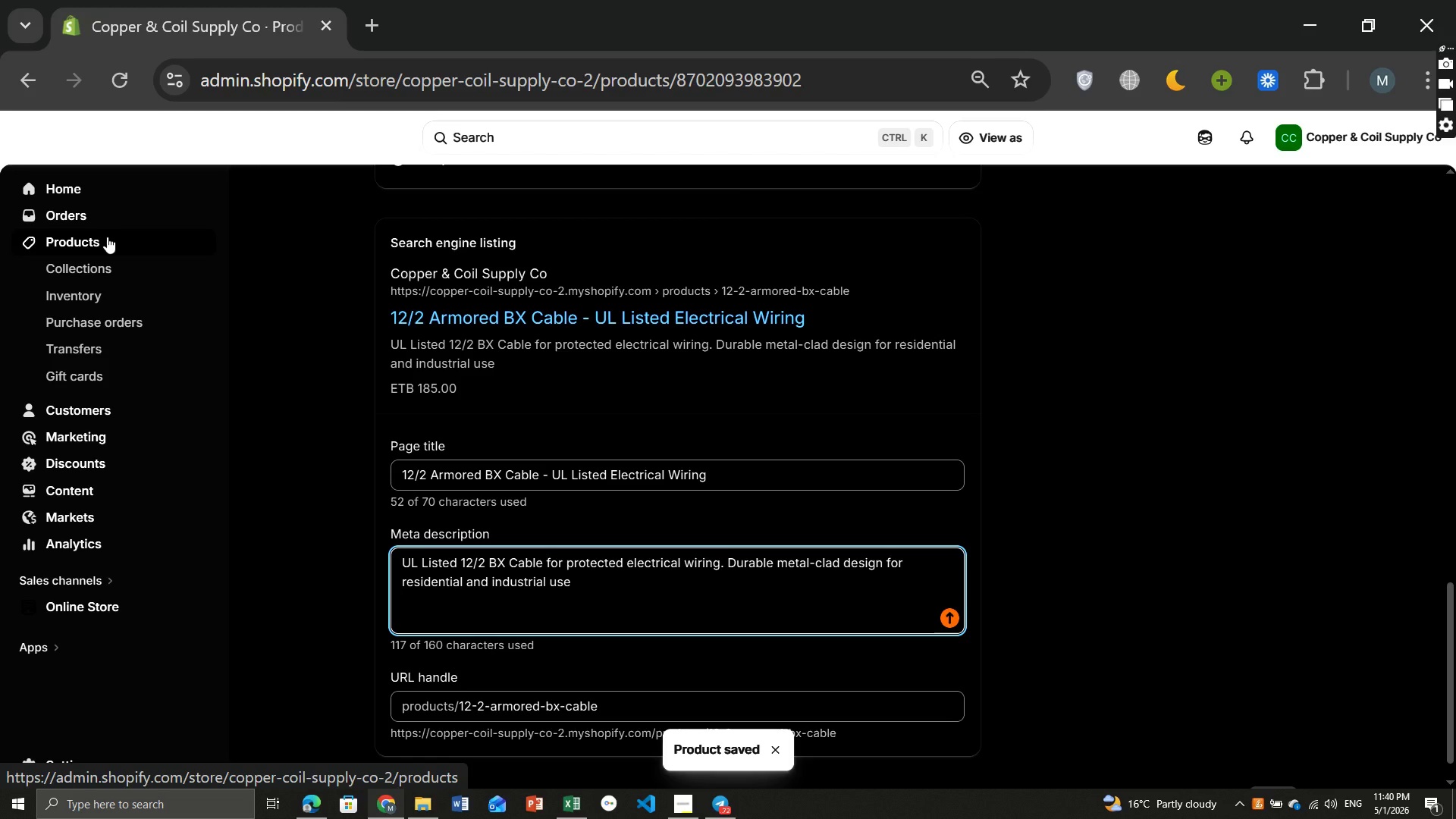 
wait(15.05)
 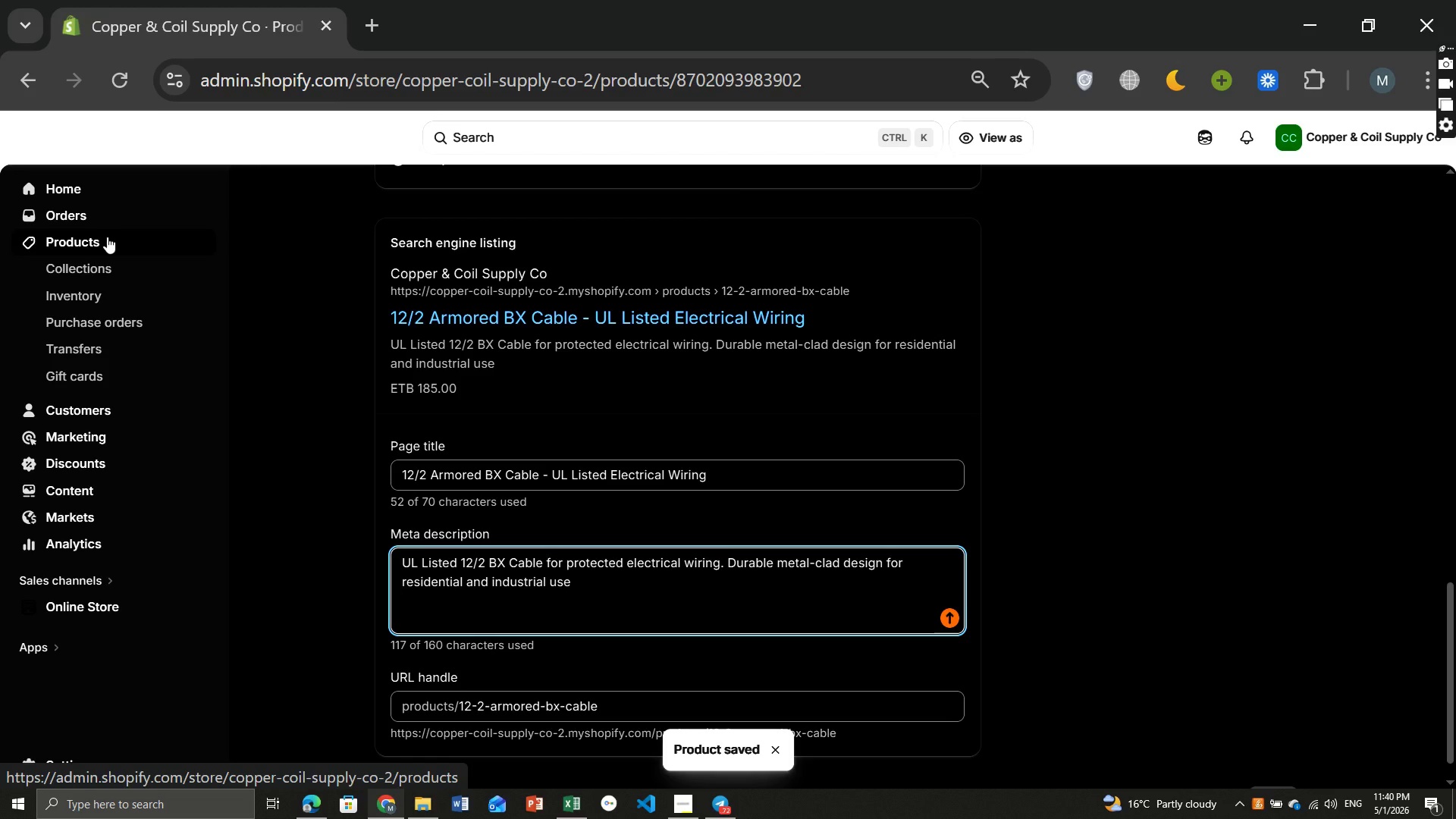 
left_click([93, 246])
 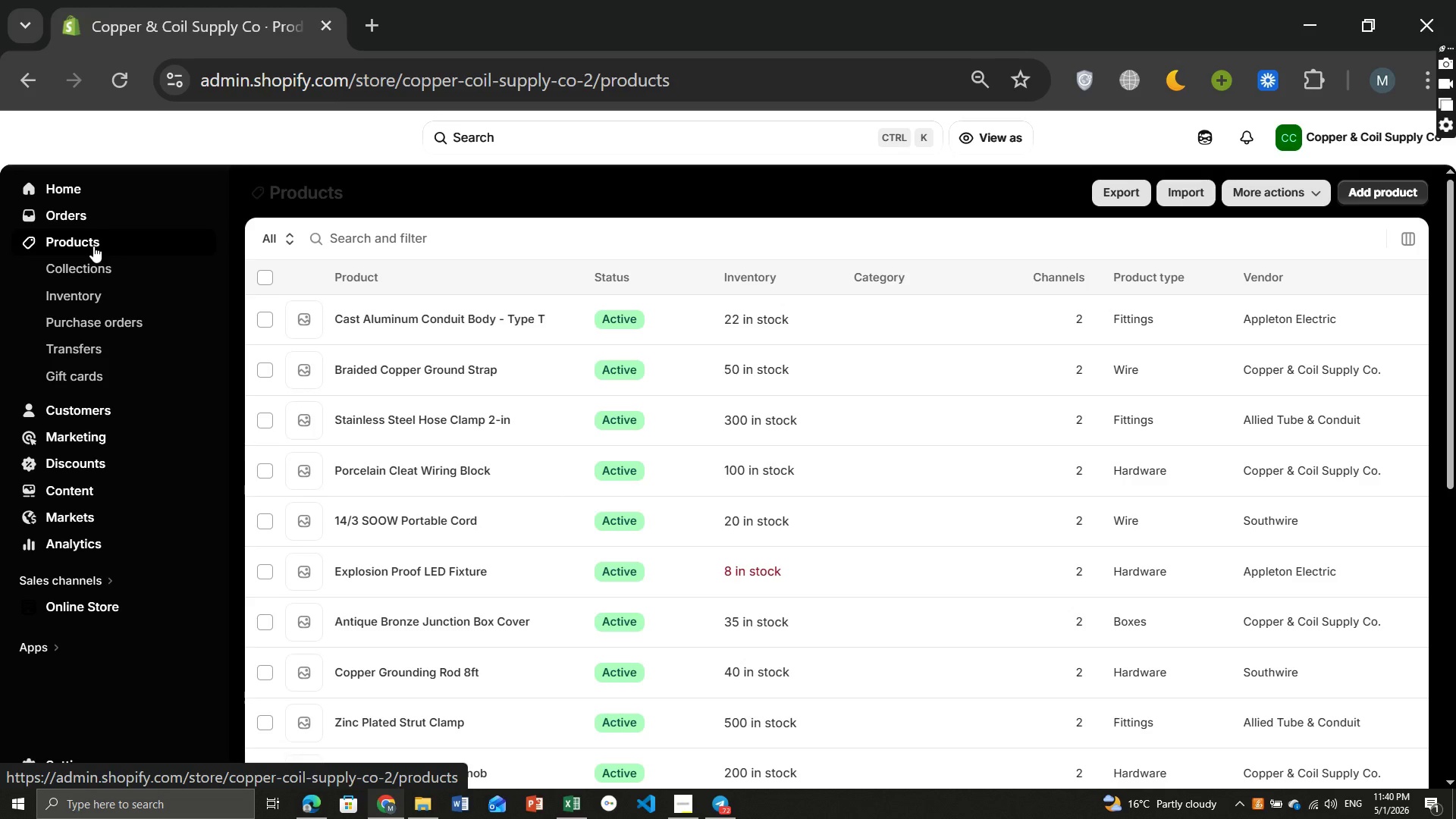 
wait(8.86)
 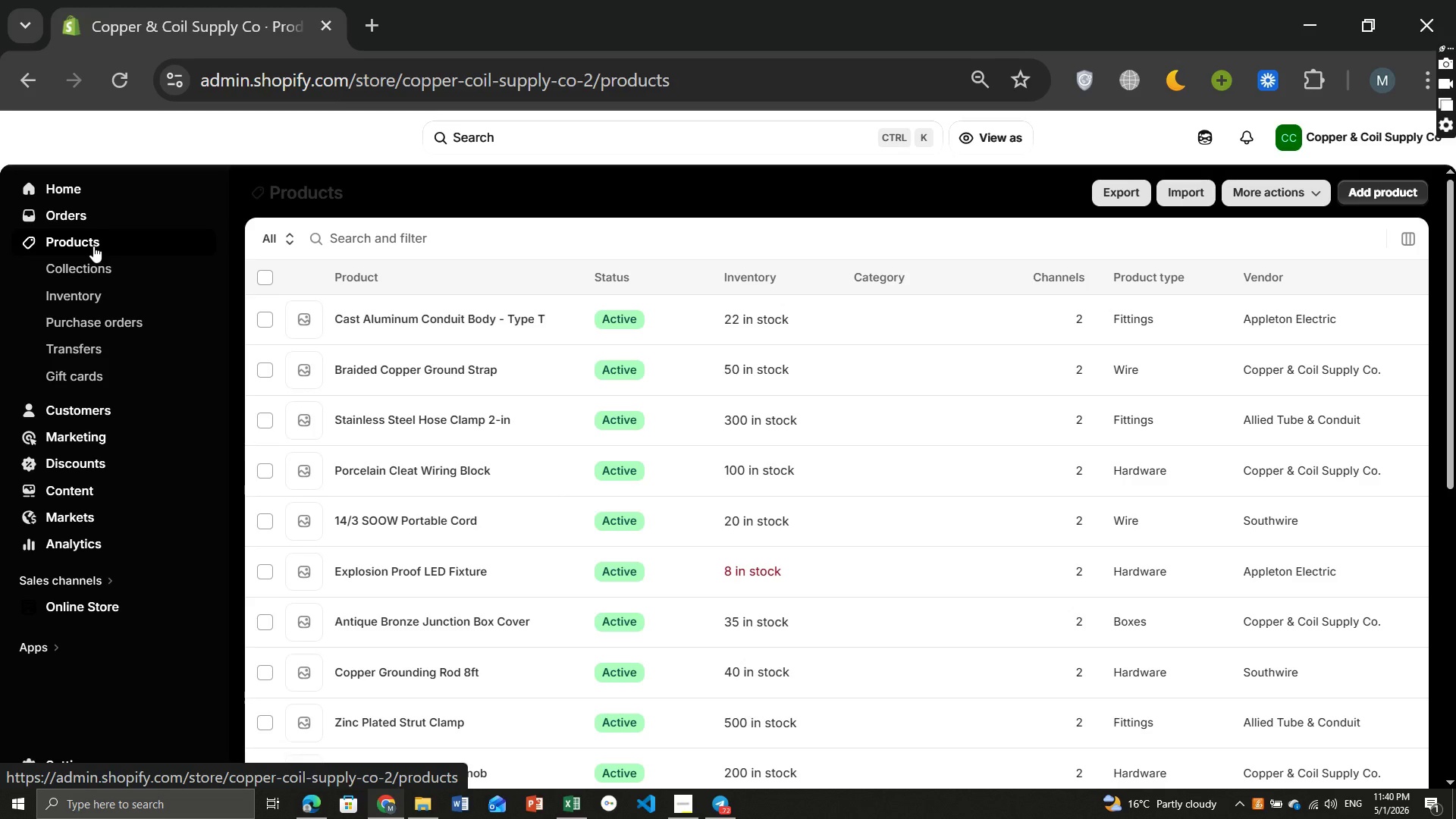 
left_click([439, 333])
 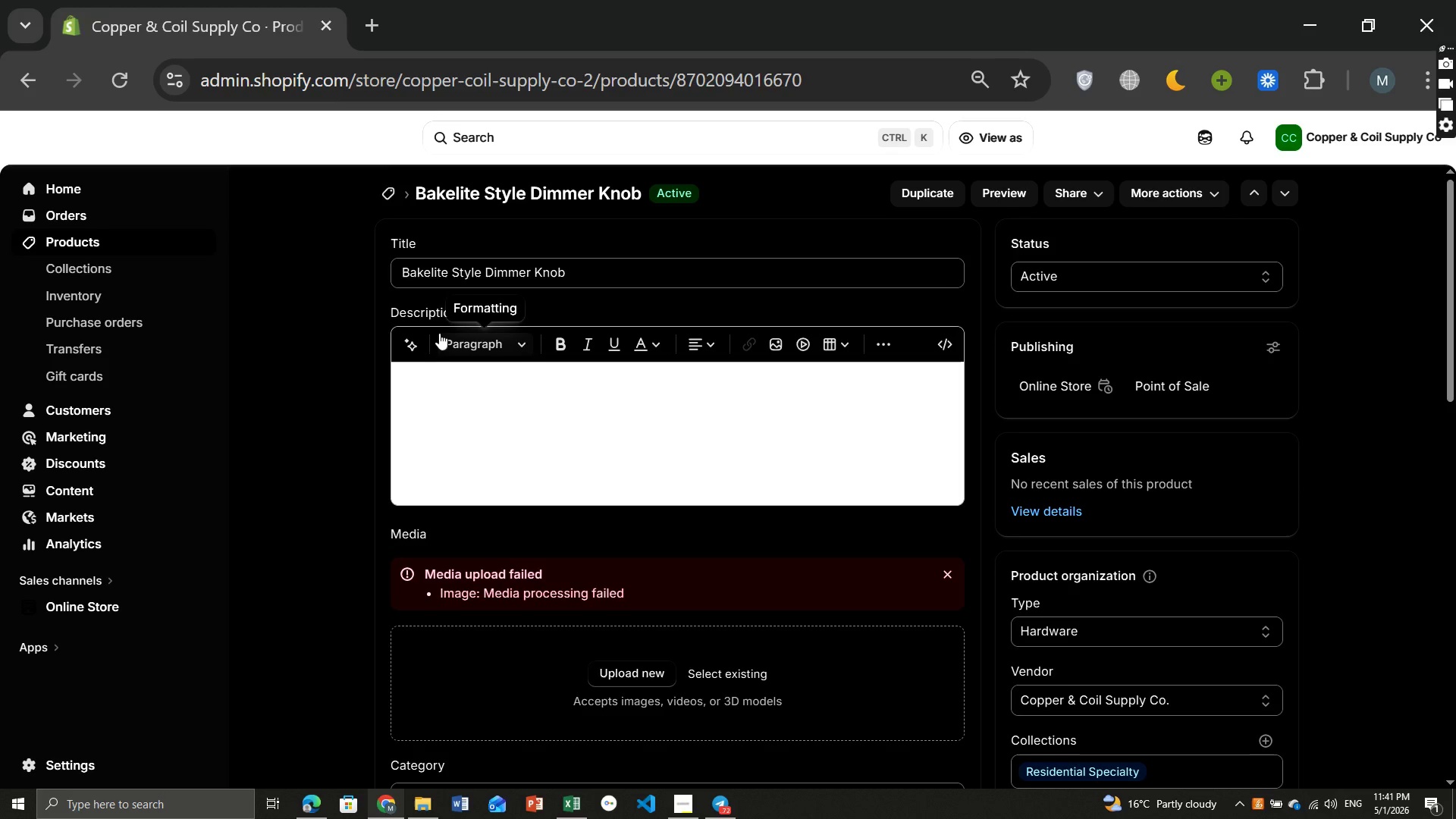 
wait(10.7)
 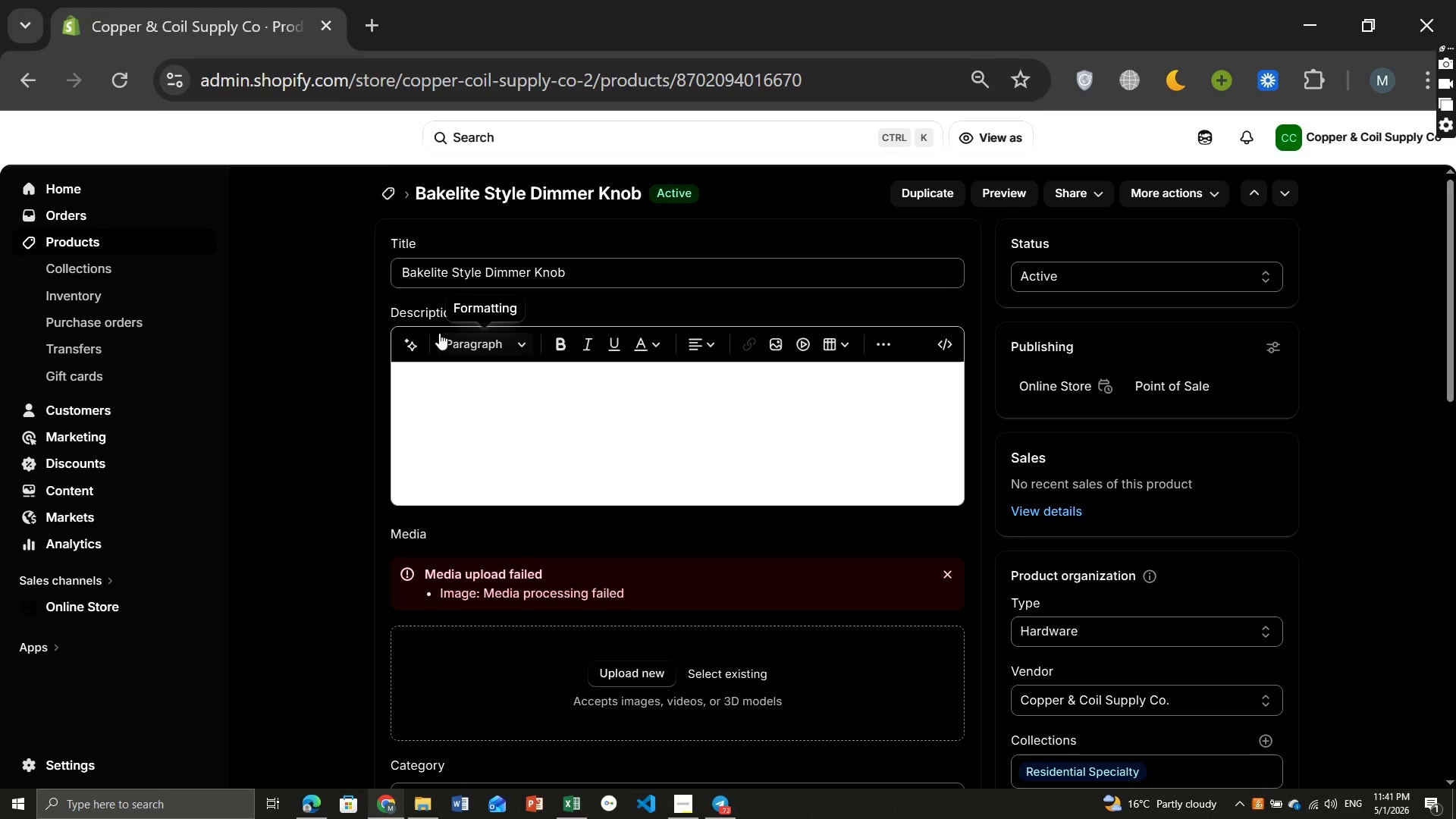 
left_click([952, 580])
 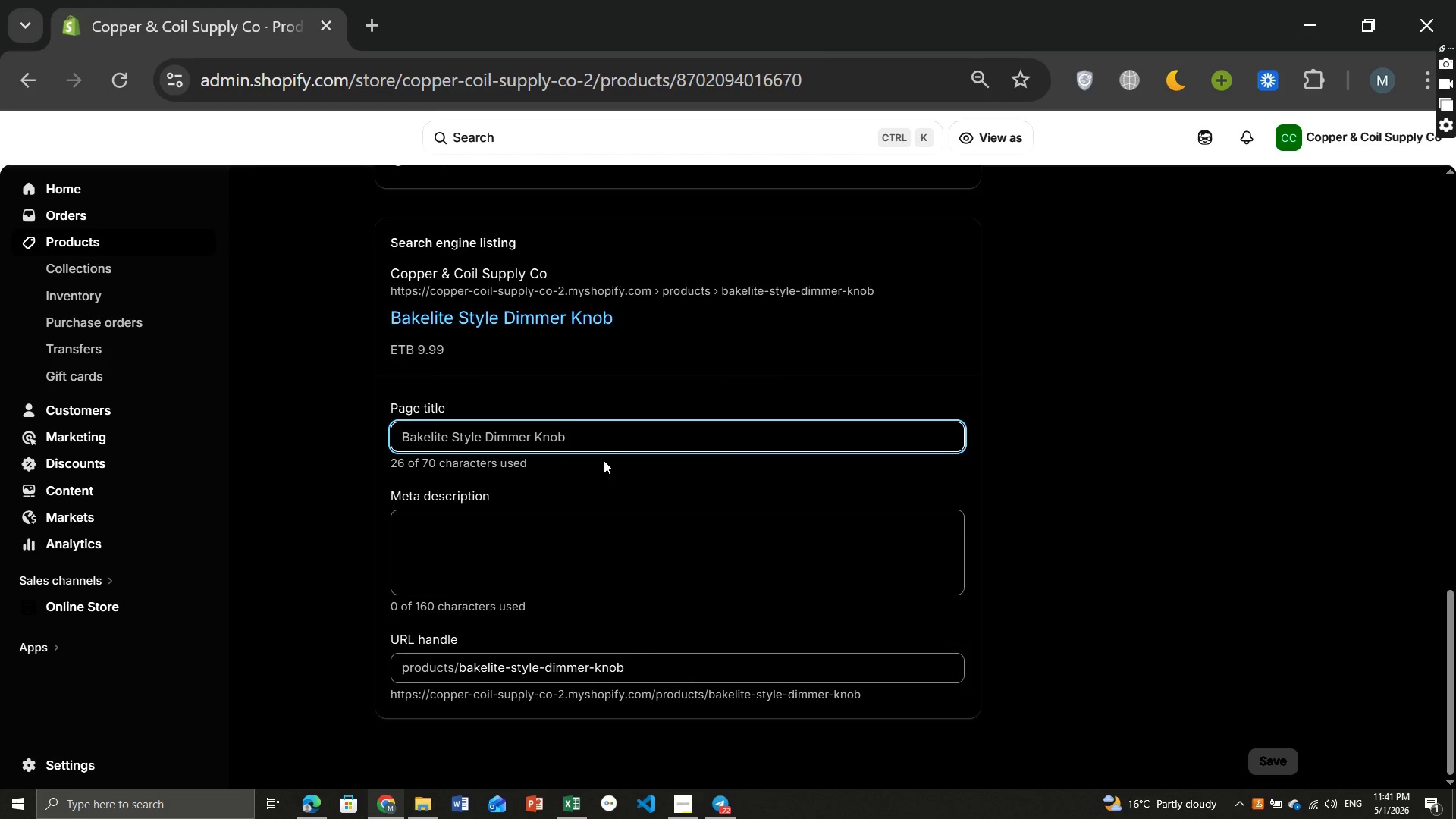 
left_click([602, 444])
 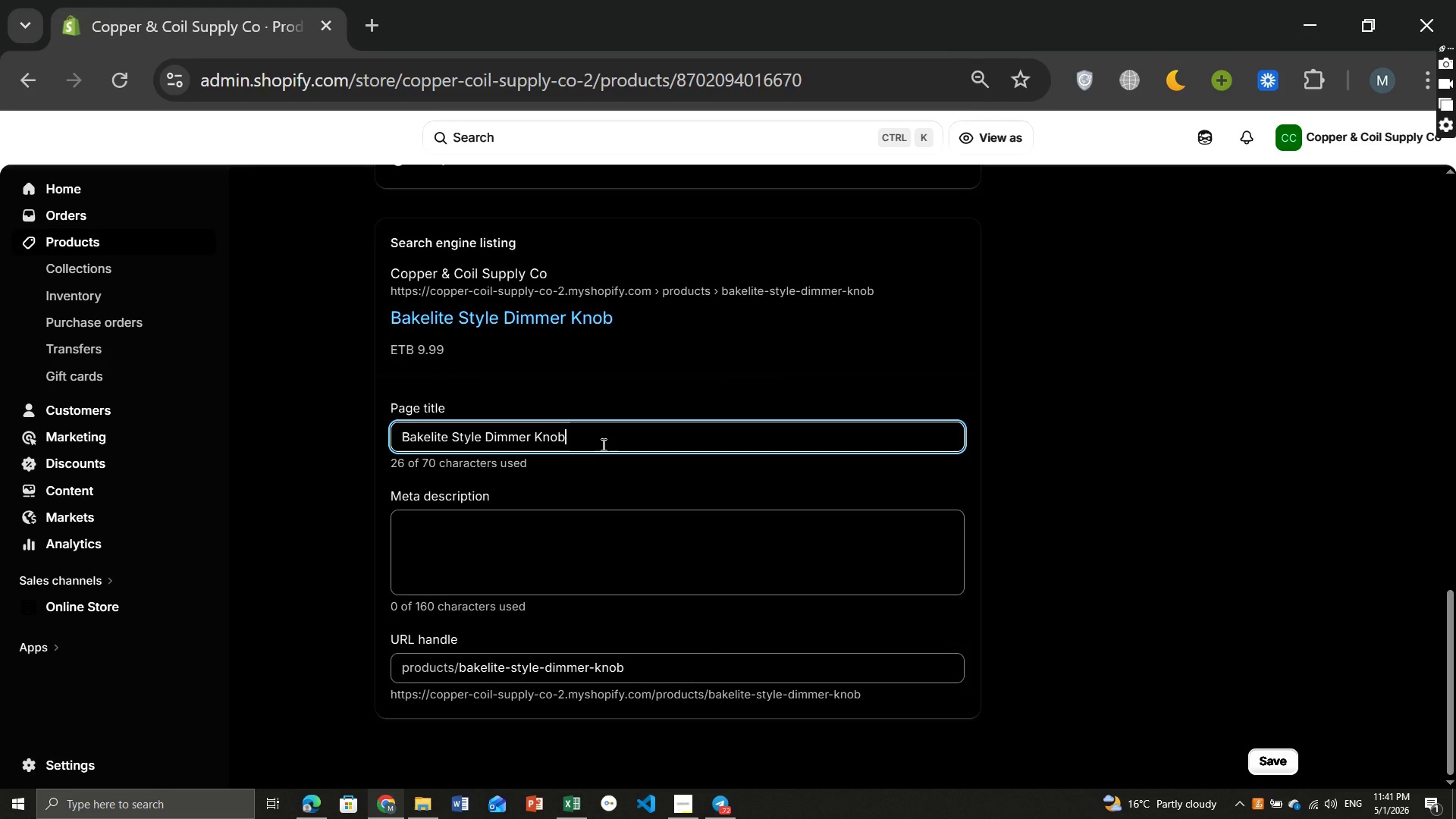 
key(Space)
 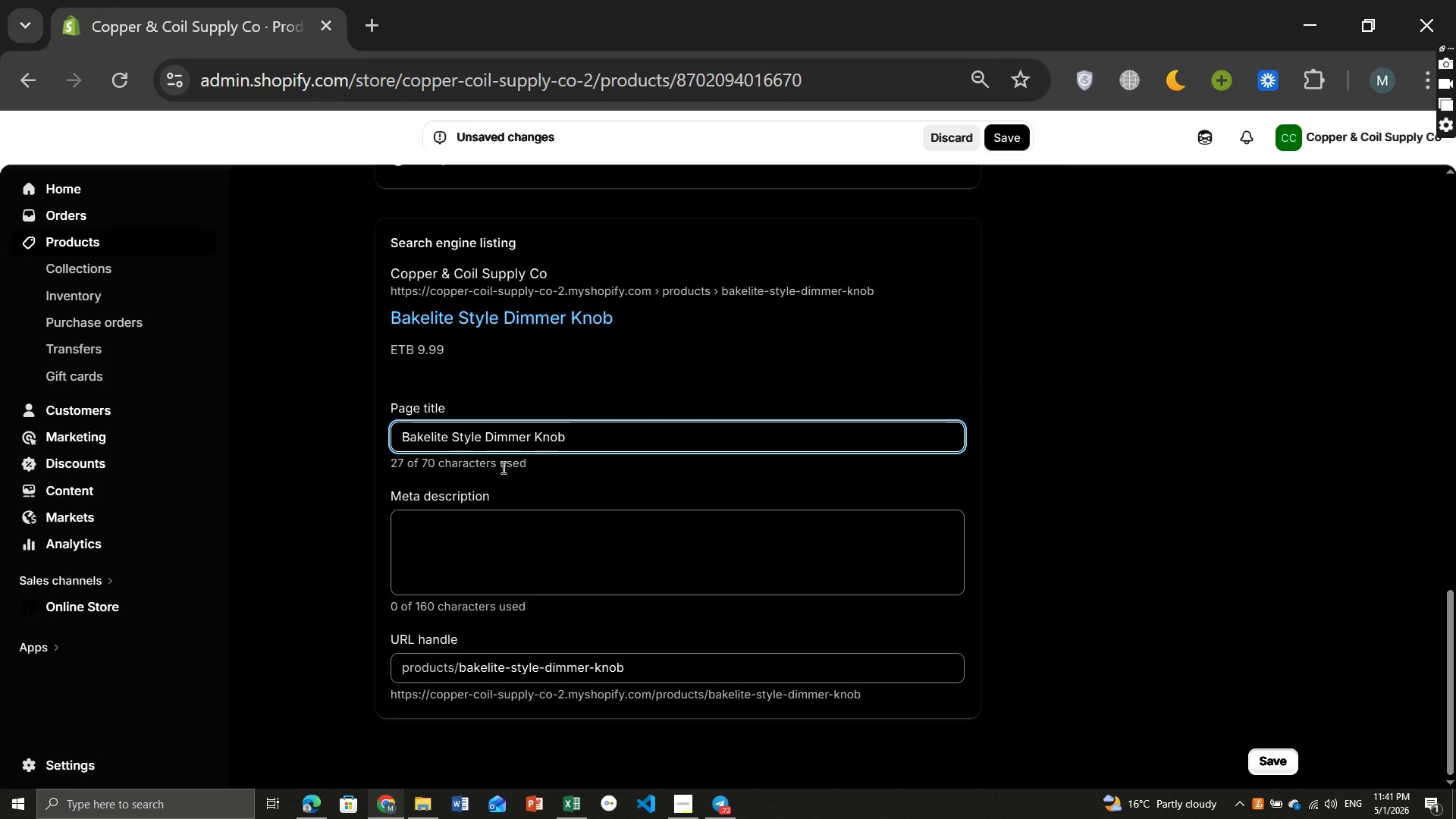 
double_click([469, 440])
 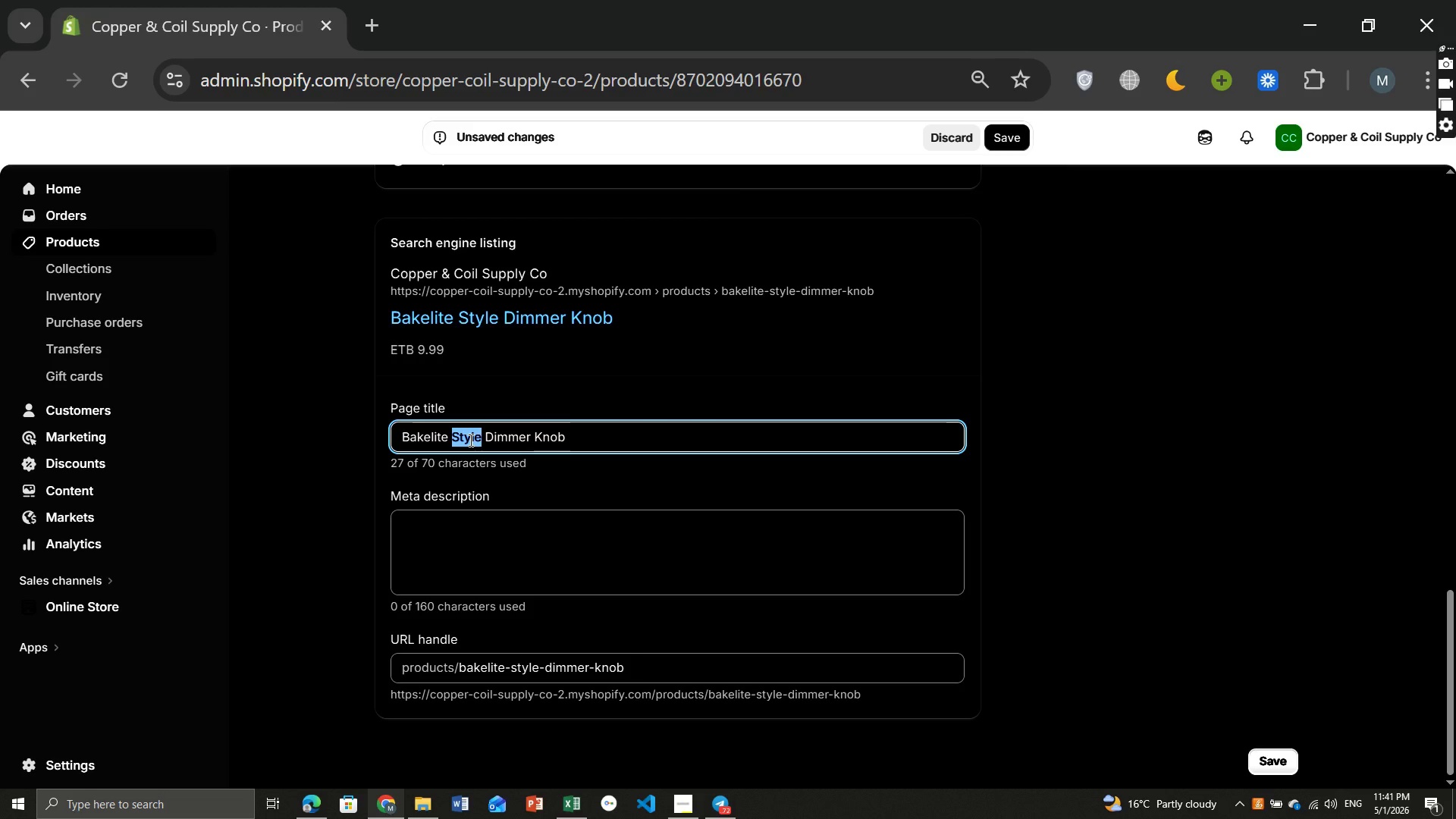 
key(Backspace)
 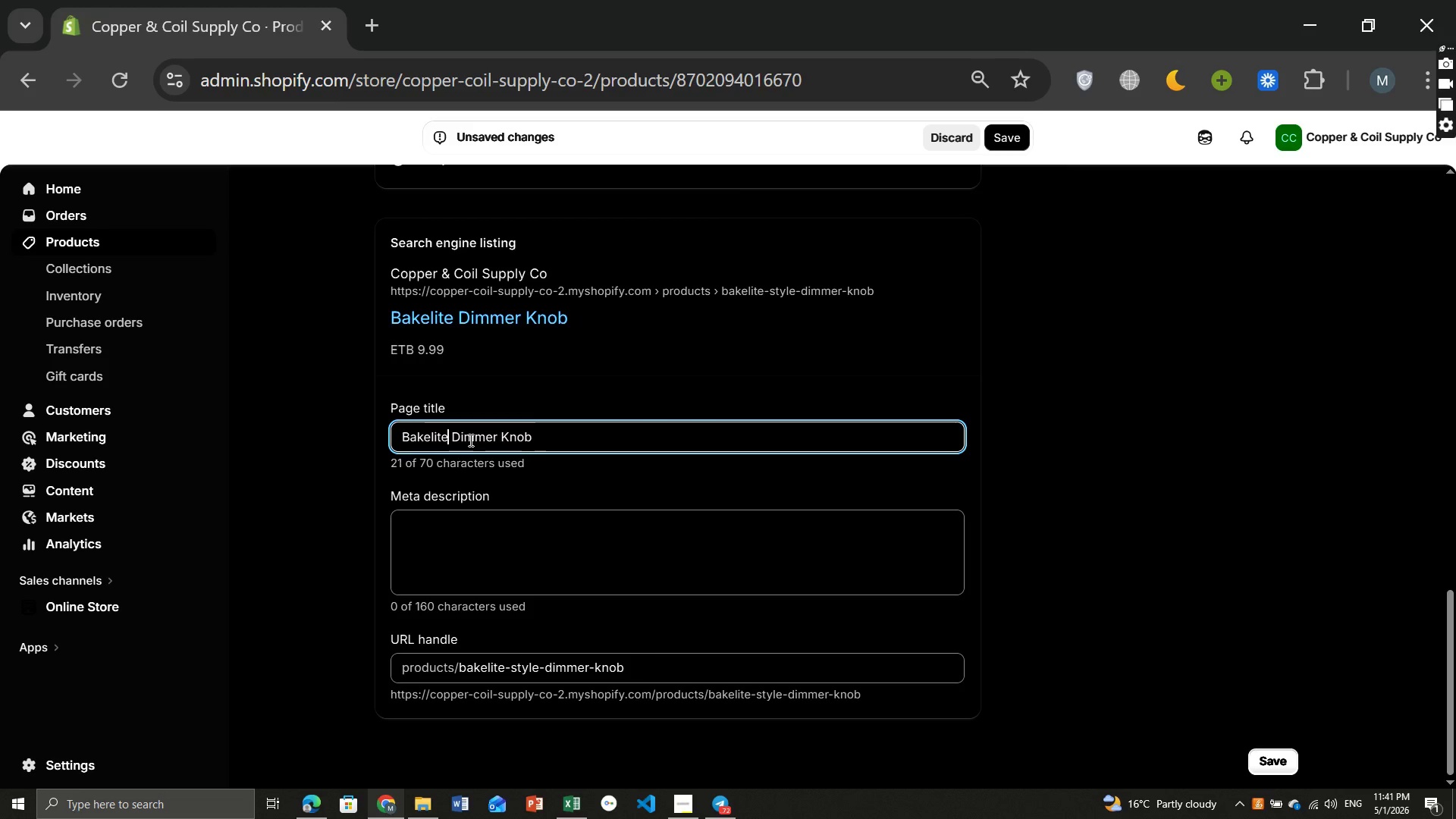 
key(Backspace)
 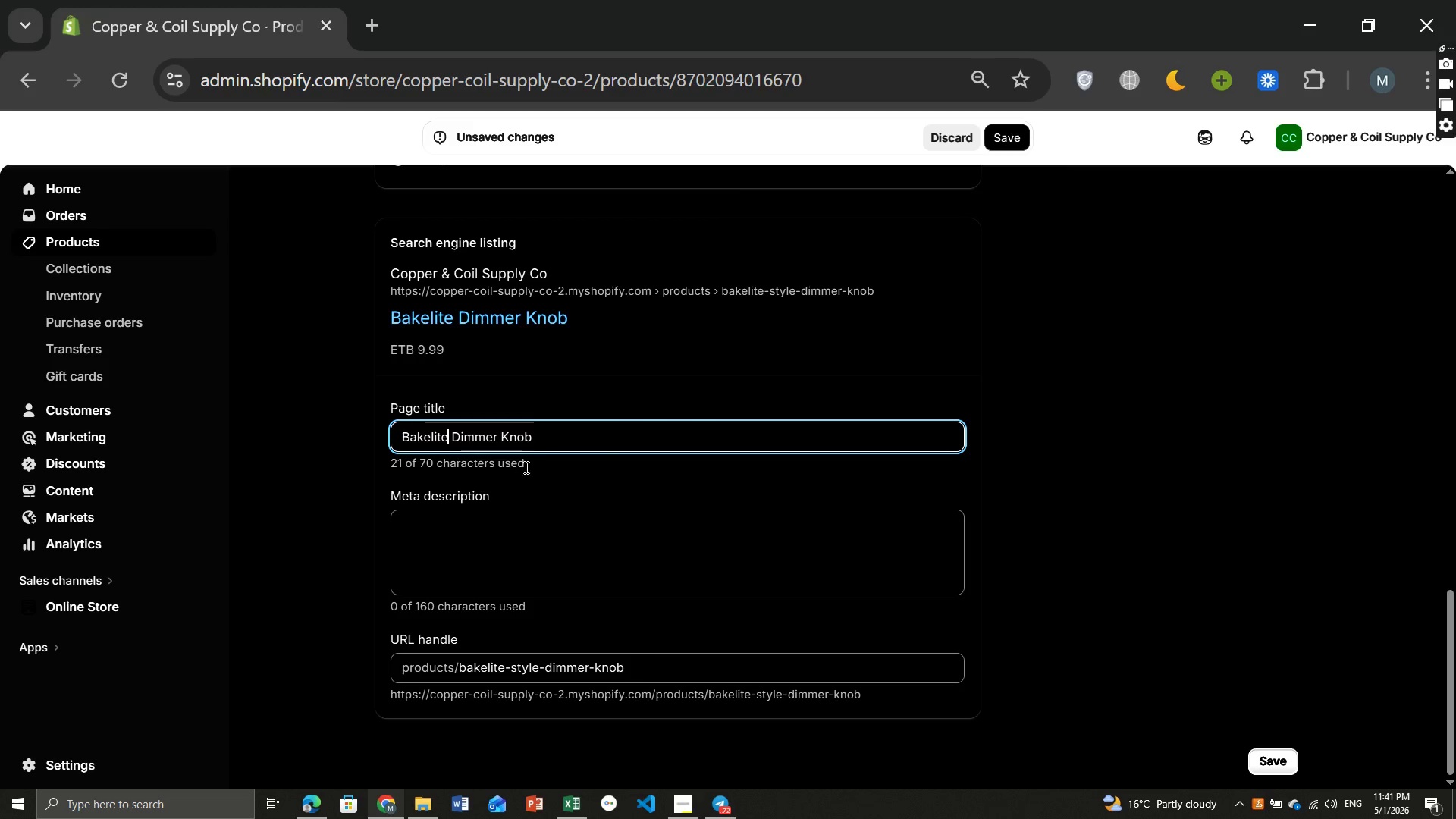 
left_click([598, 444])
 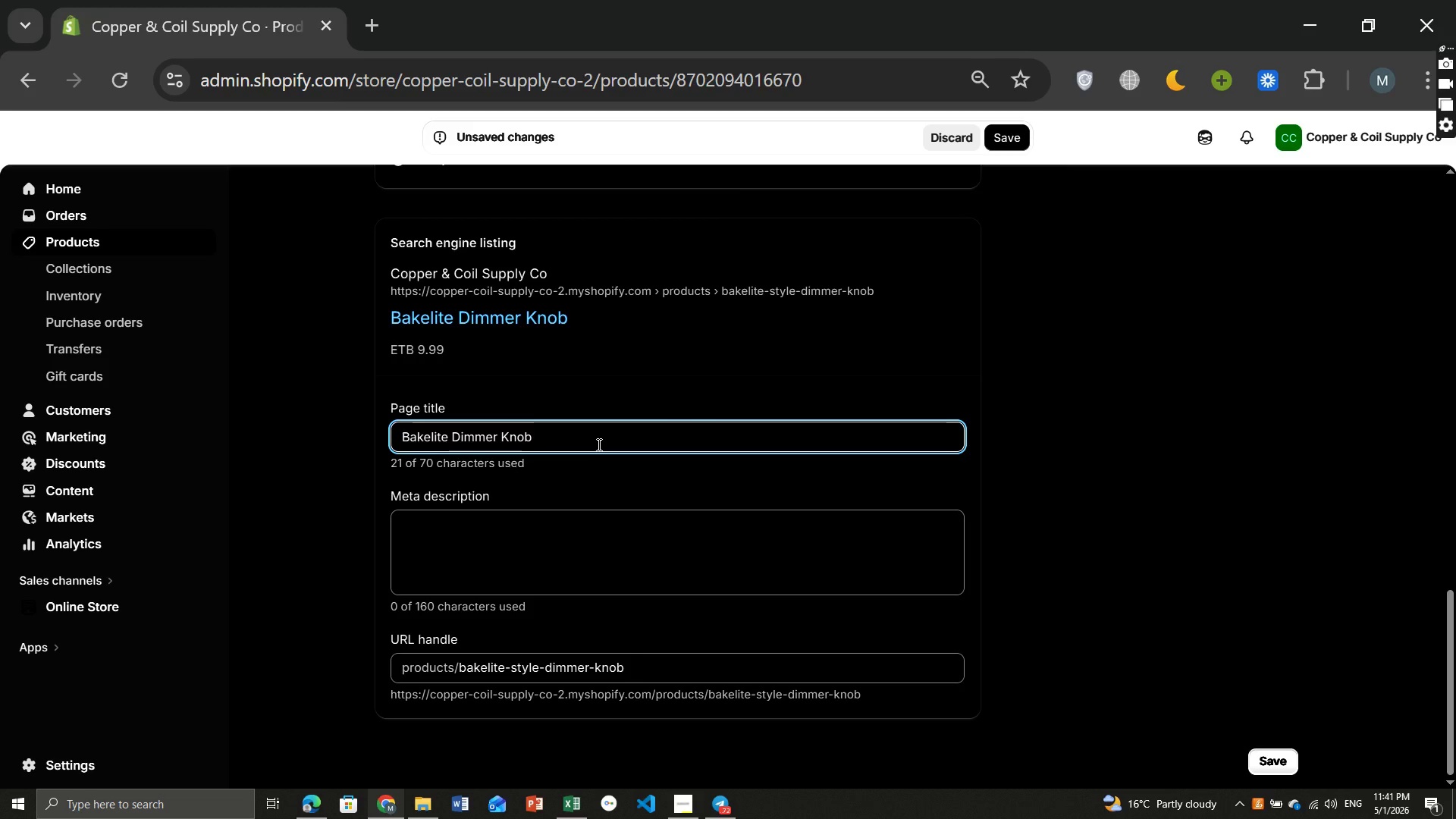 
type(- VIN)
key(Backspace)
key(Backspace)
type(intage Electrical Control)
 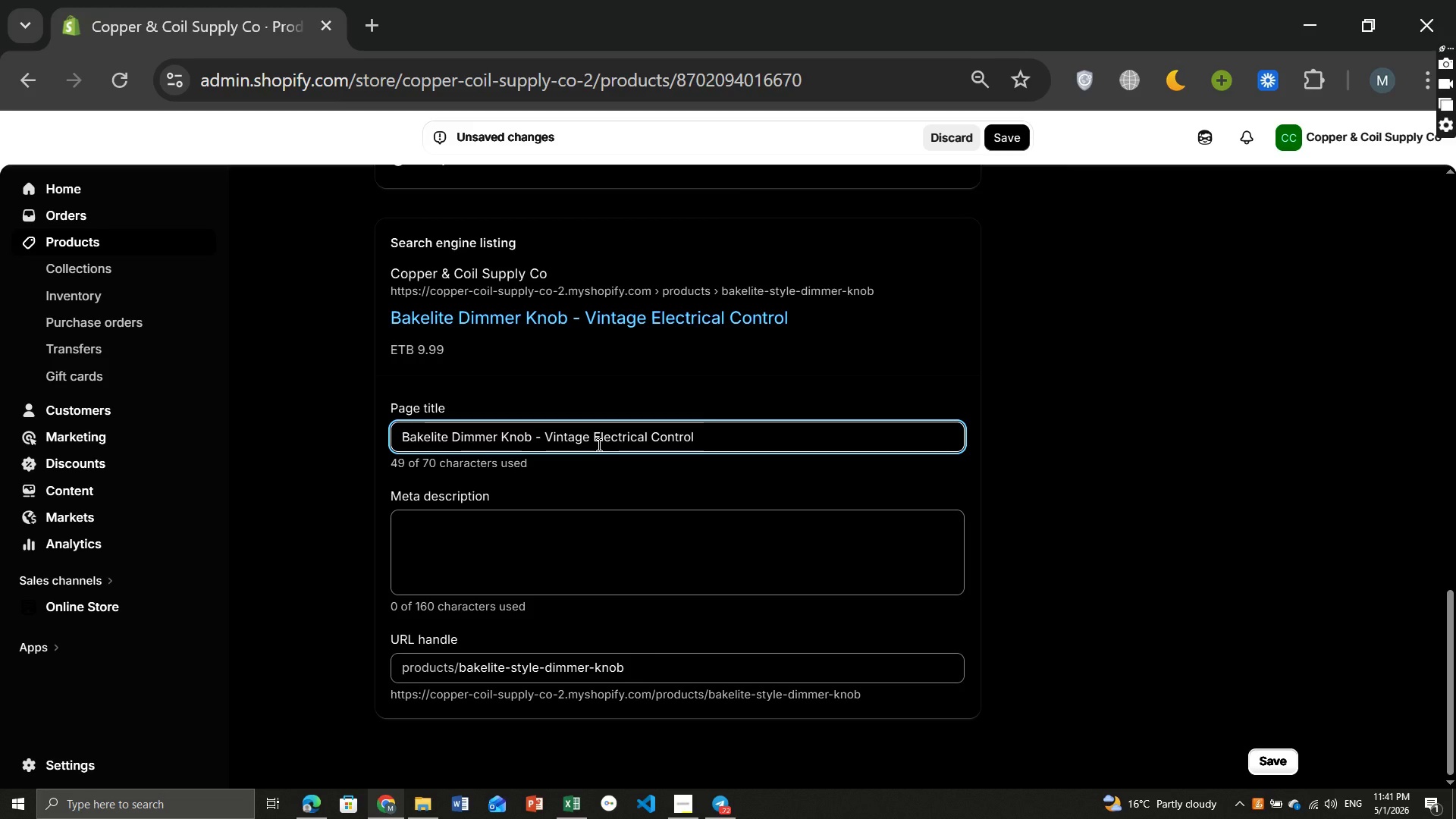 
wait(5.33)
 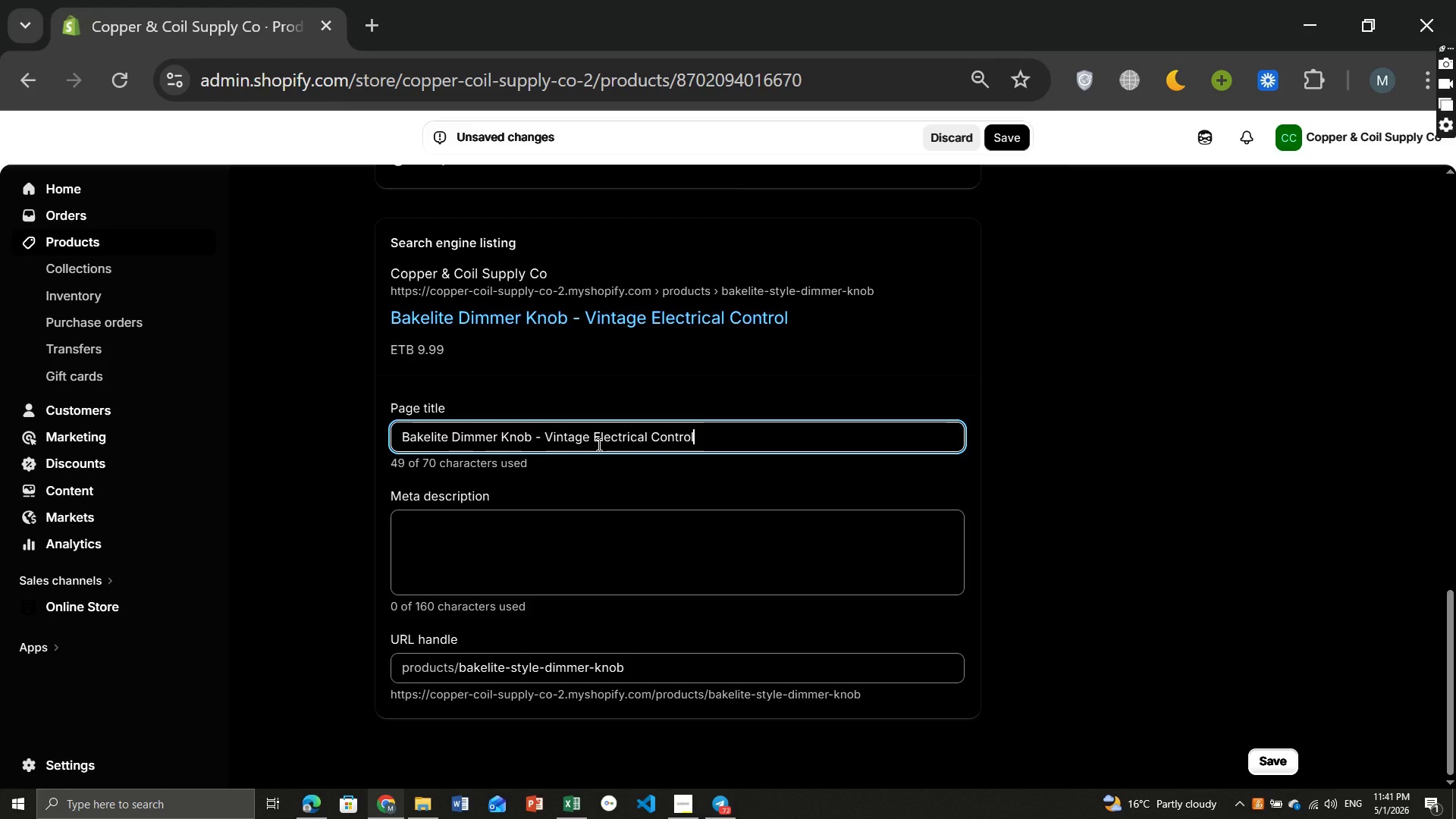 
left_click([520, 553])
 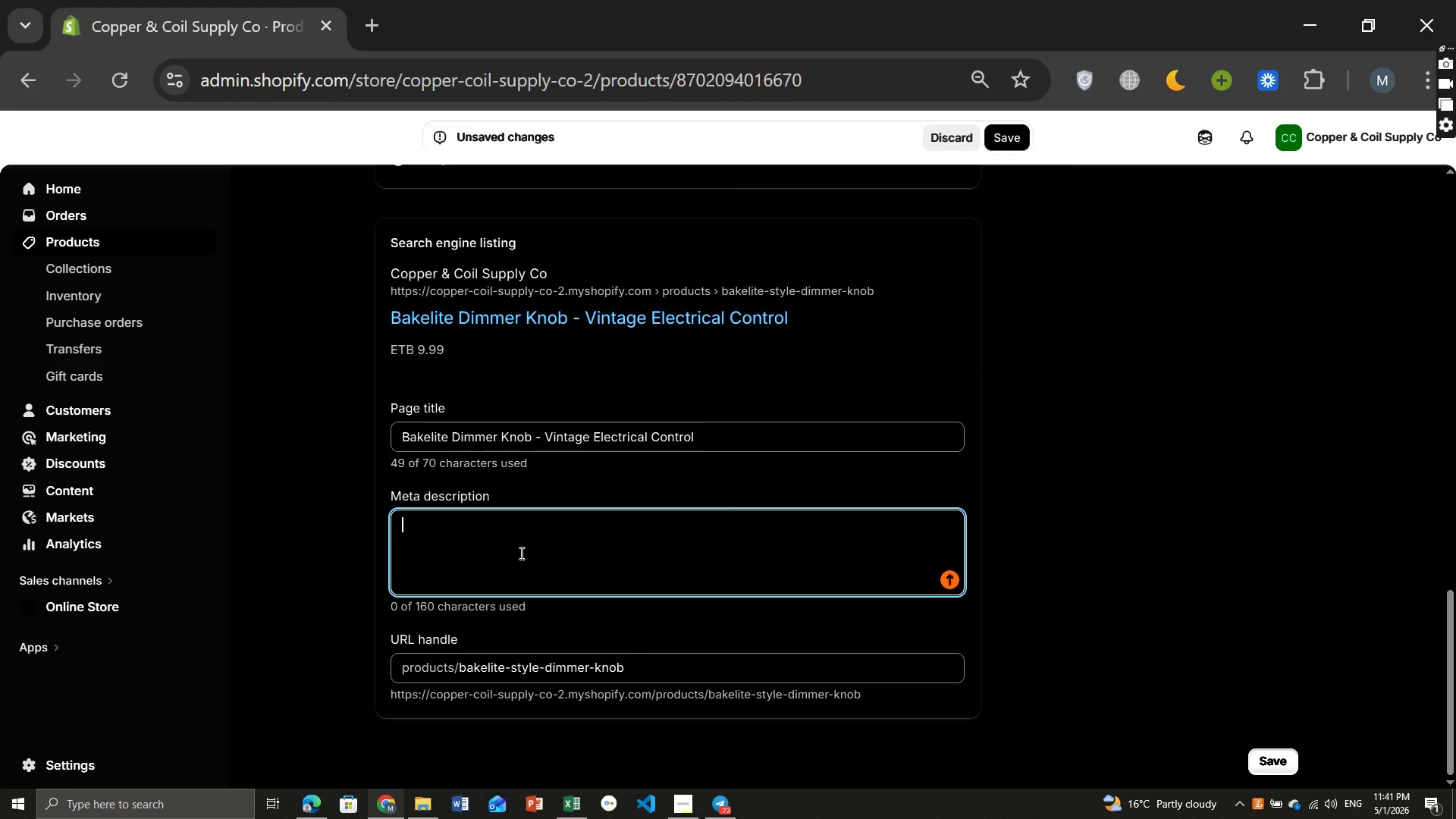 
type(Vintage )
key(Backspace)
type(-style bakelite dimmer knob for restoration and classic interior)
 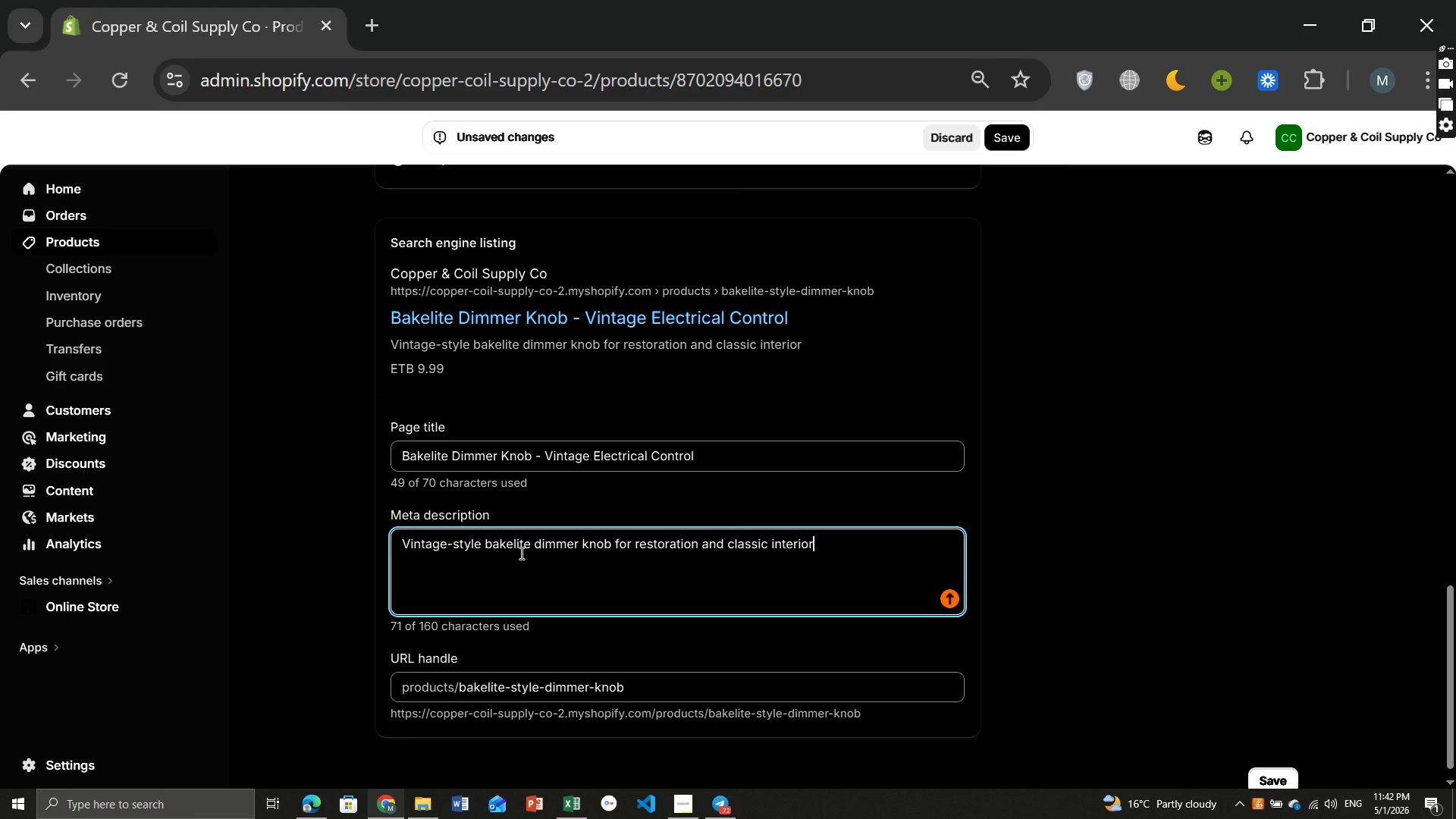 
wait(5.94)
 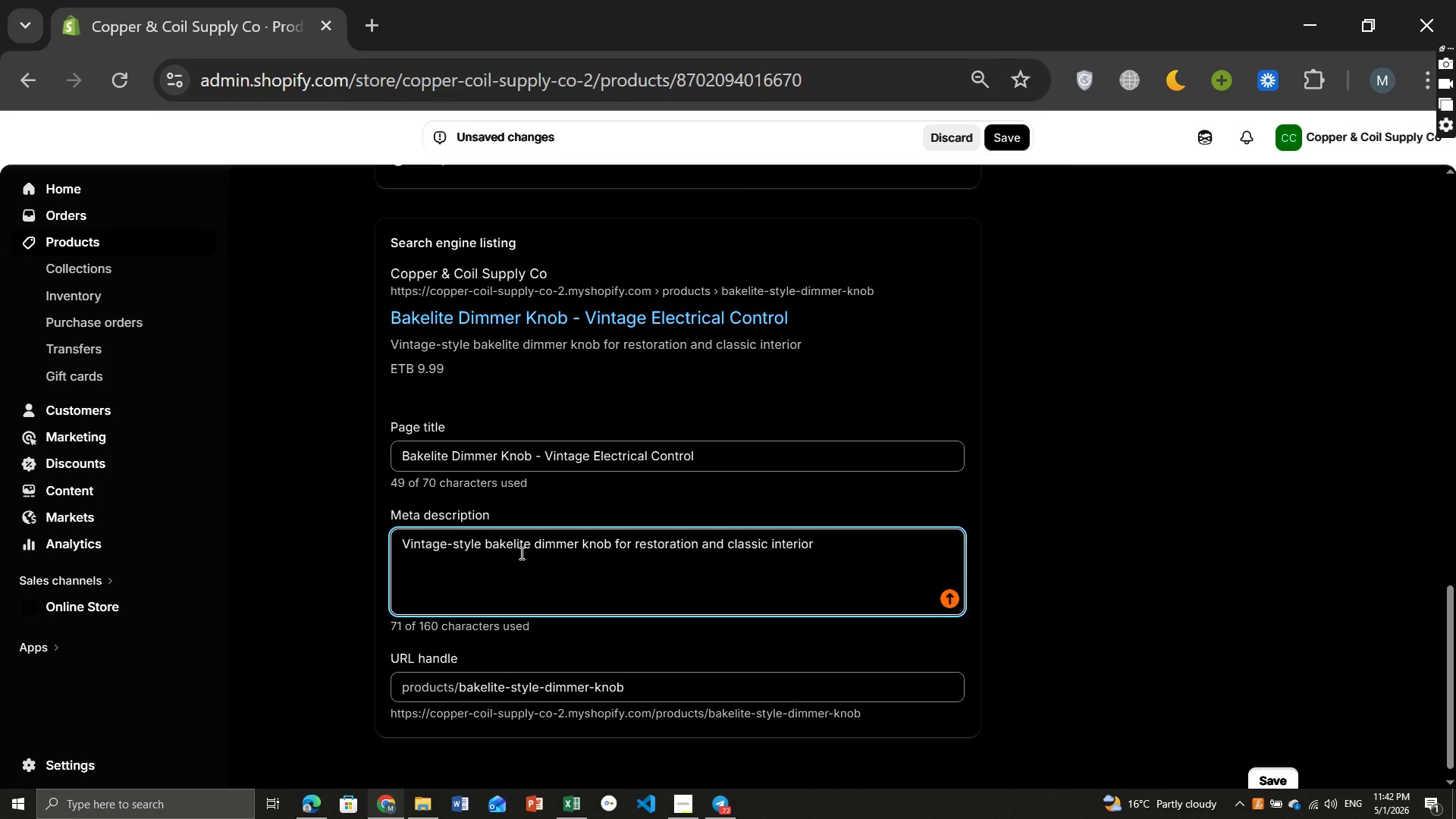 
type( designs.)
 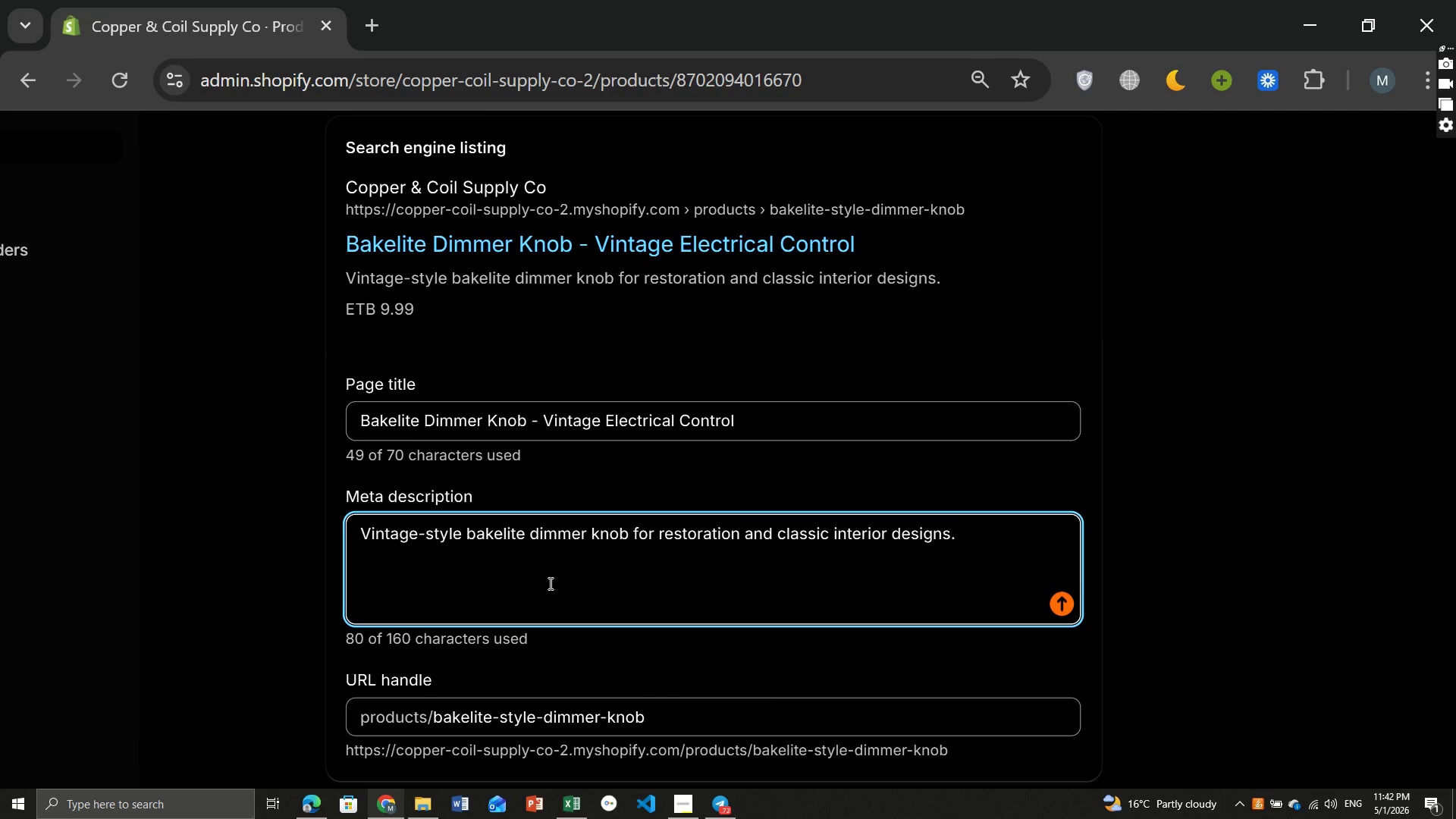 
wait(17.56)
 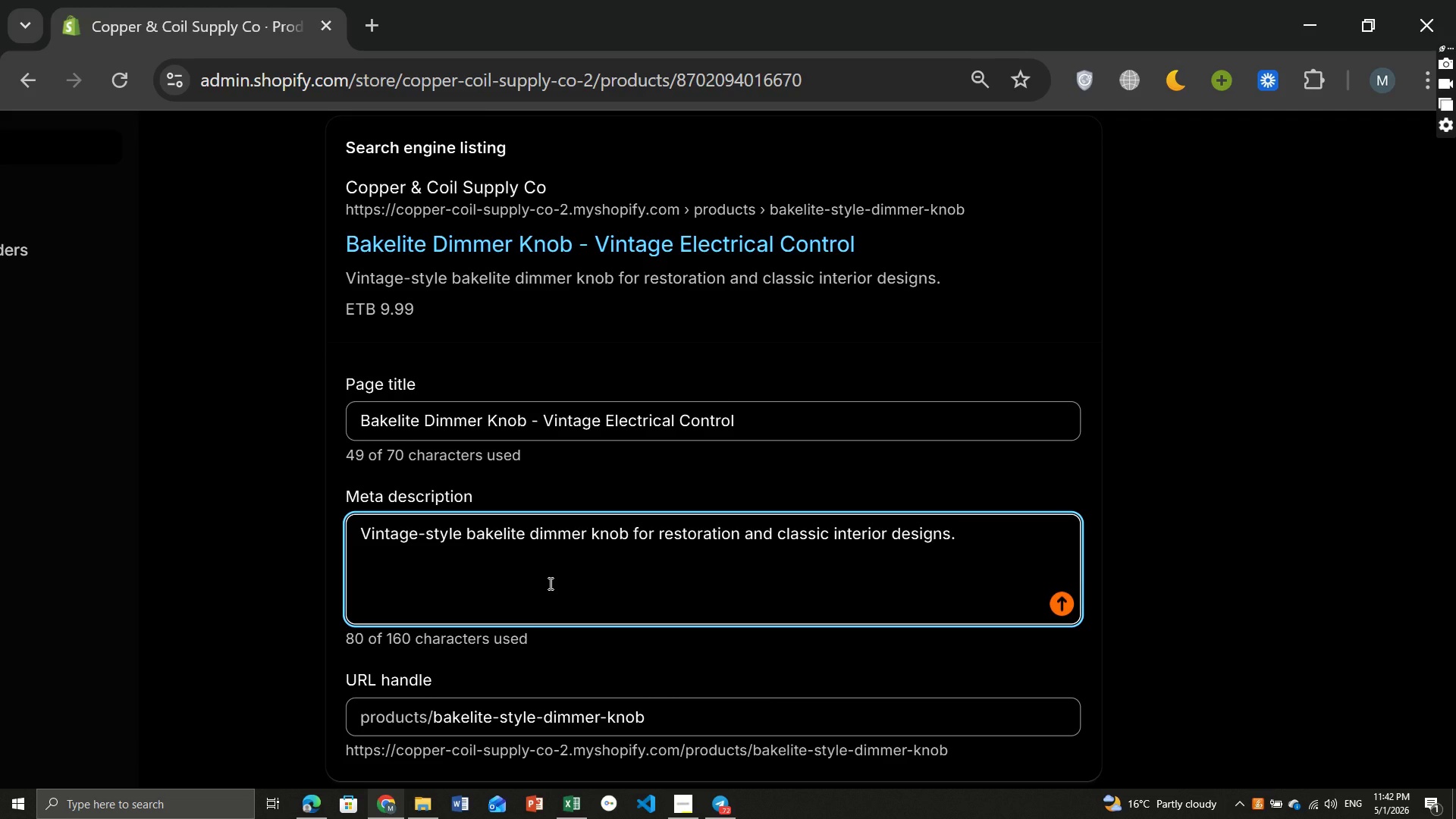 
left_click([655, 526])
 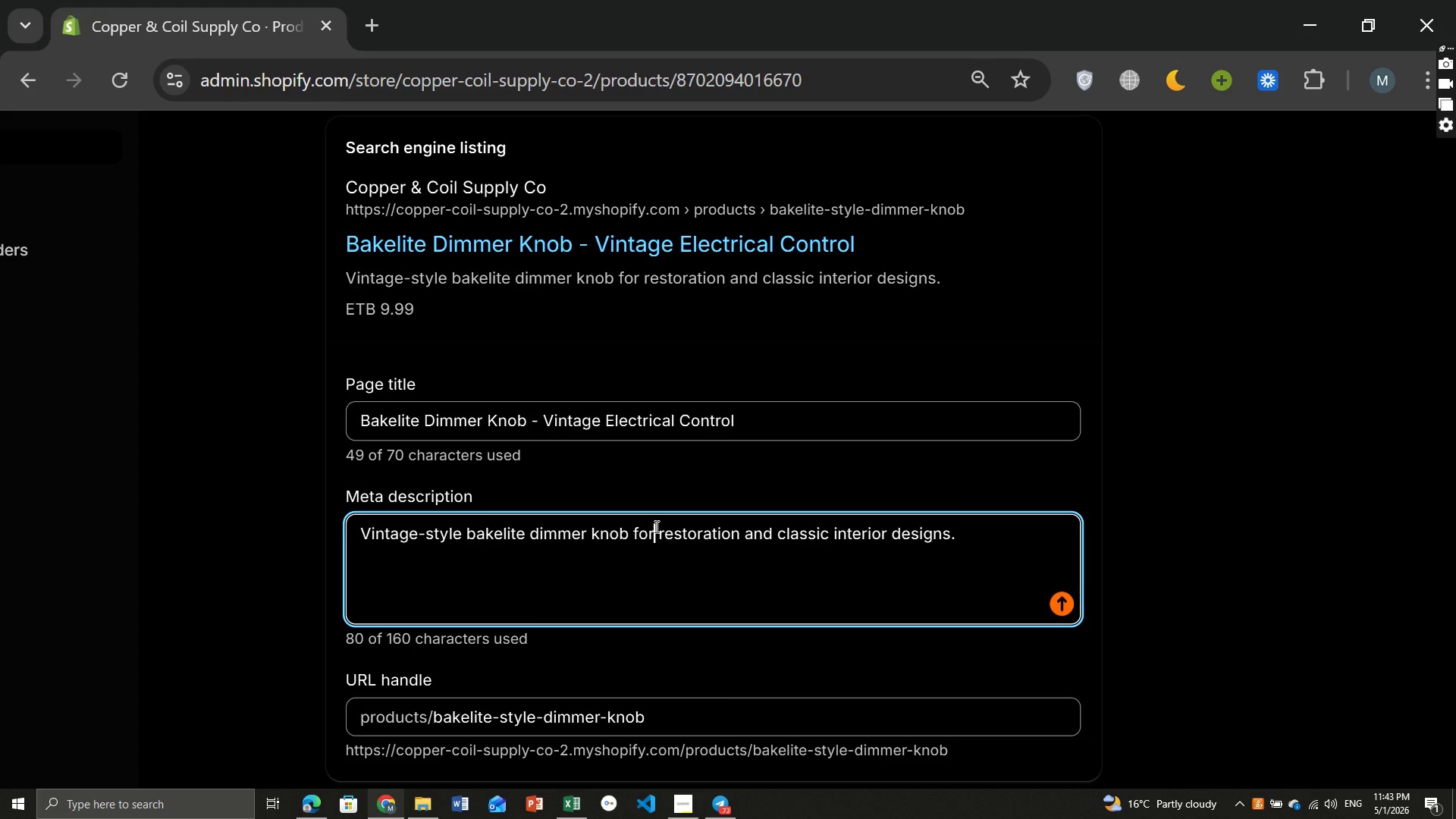 
type( decprative )
 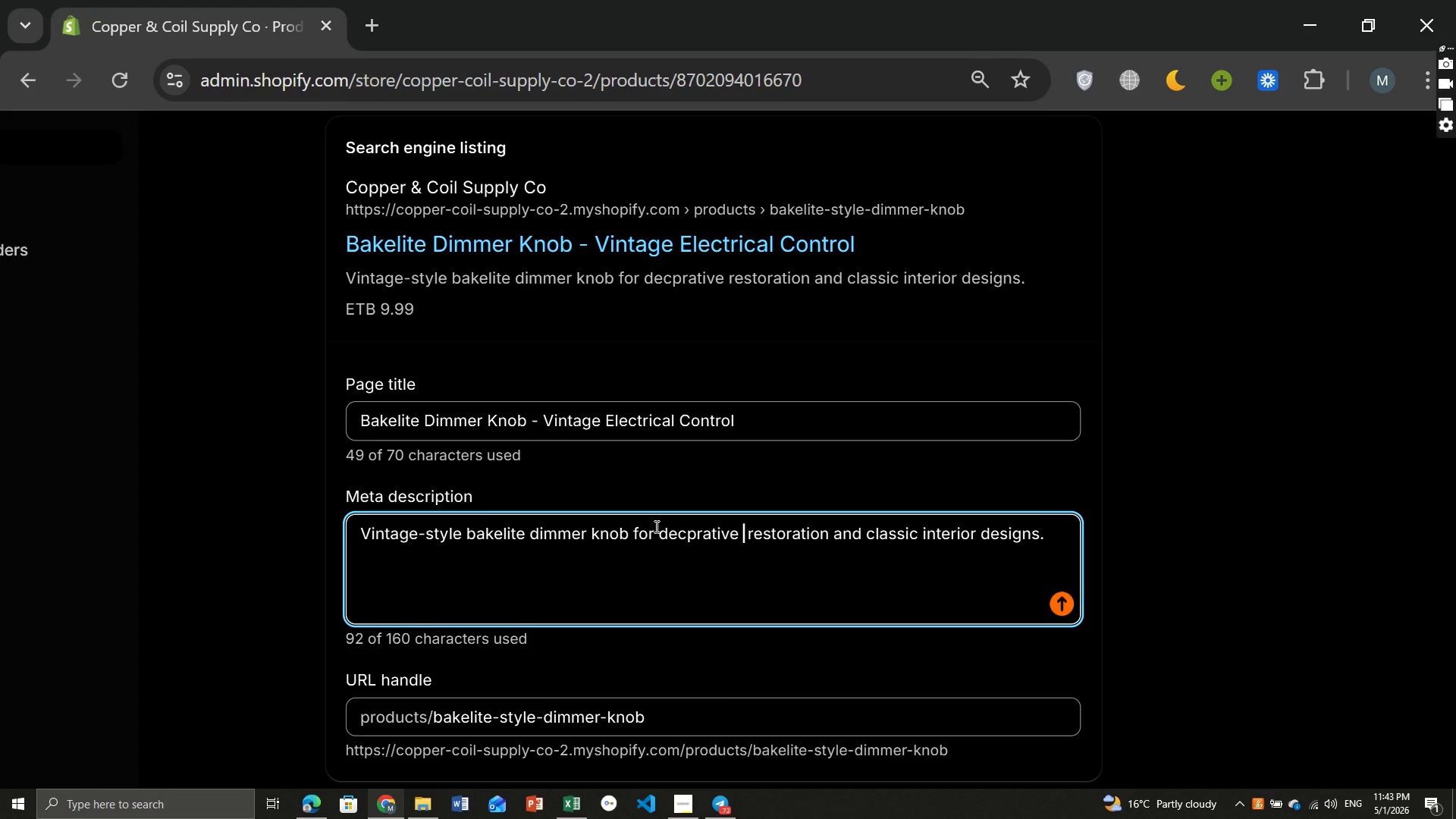 
type(electrical fixtures)
 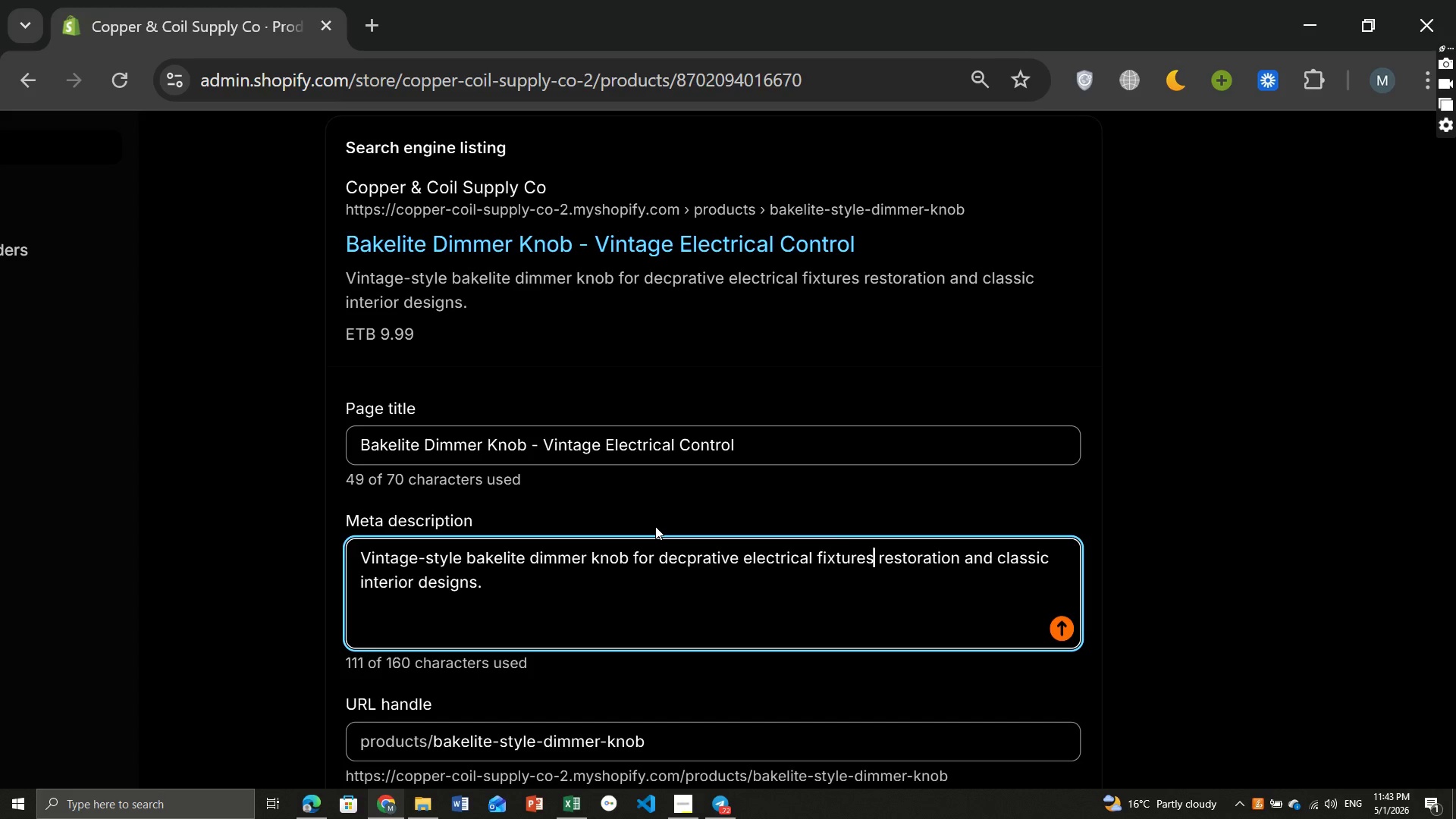 
type(. Perfect for )
 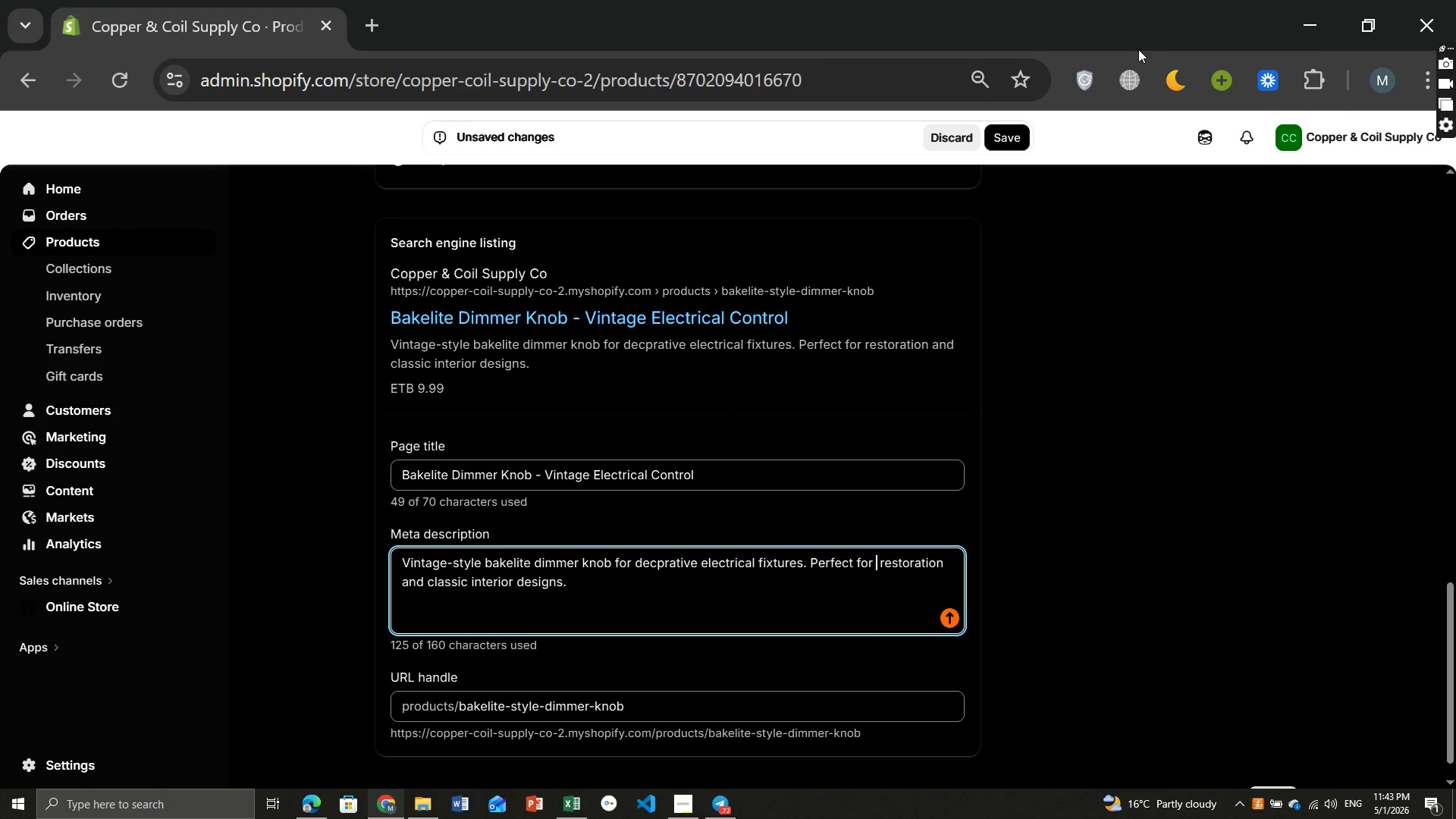 
left_click([1011, 135])
 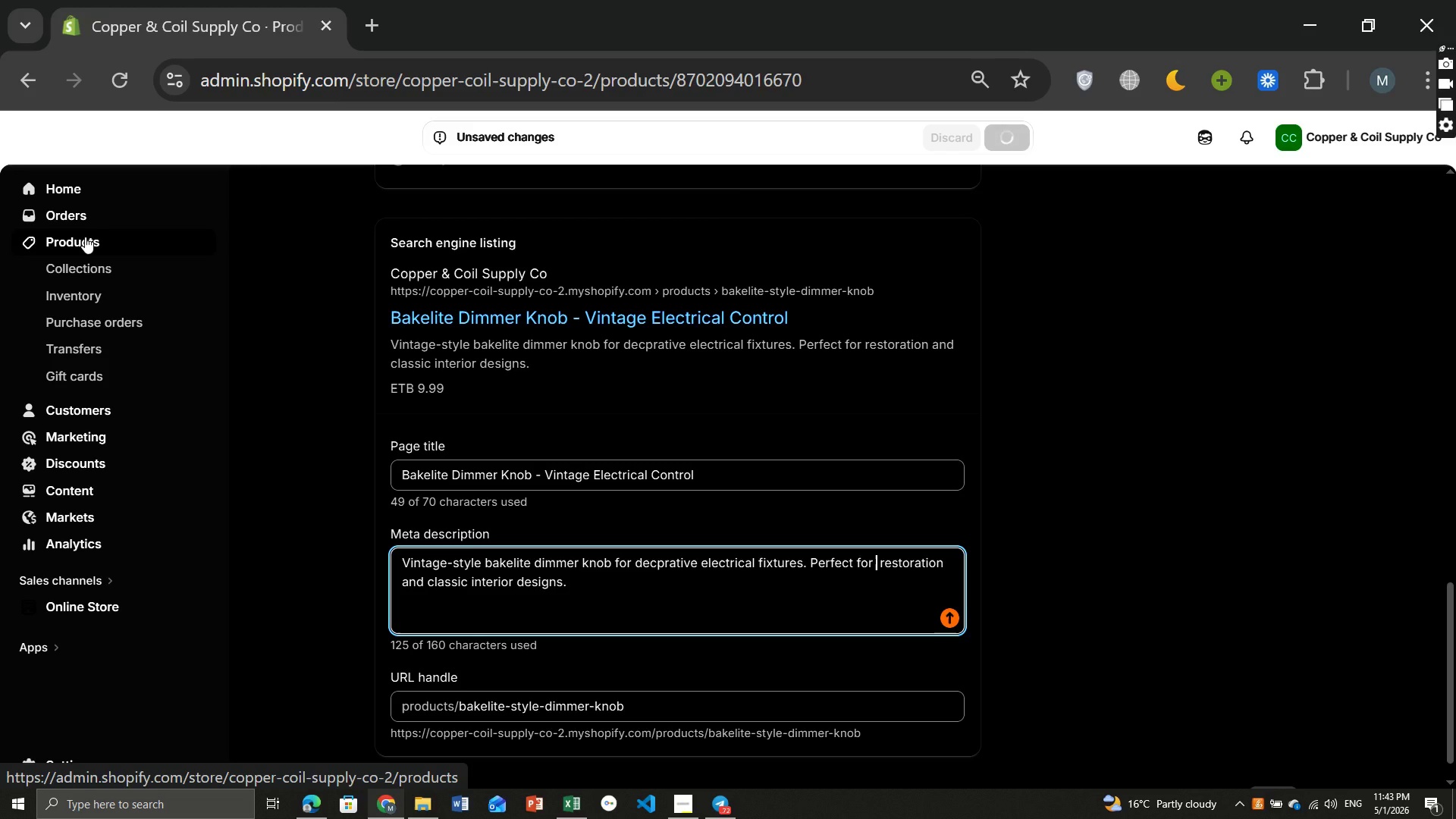 
wait(11.52)
 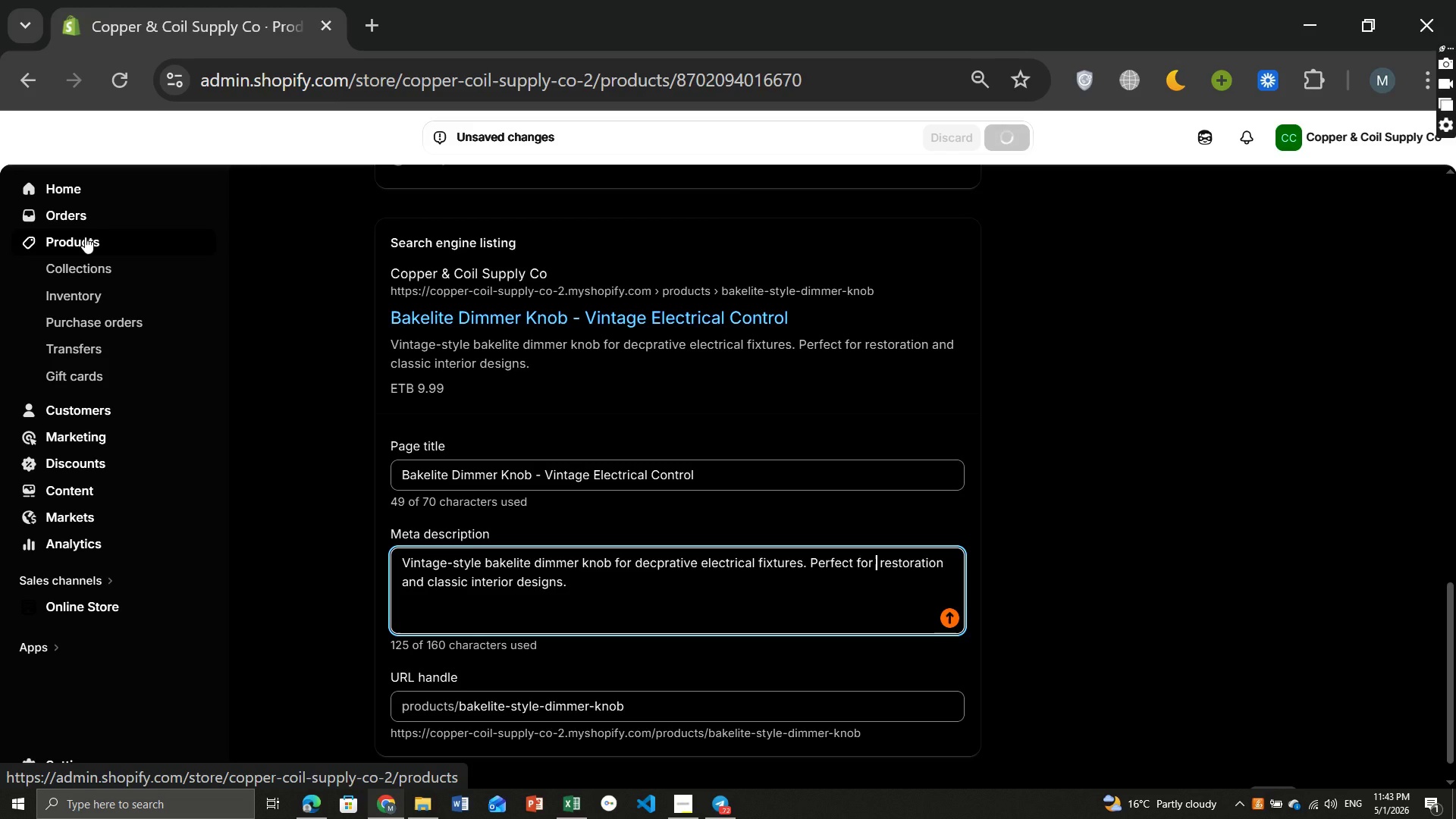 
left_click([85, 237])
 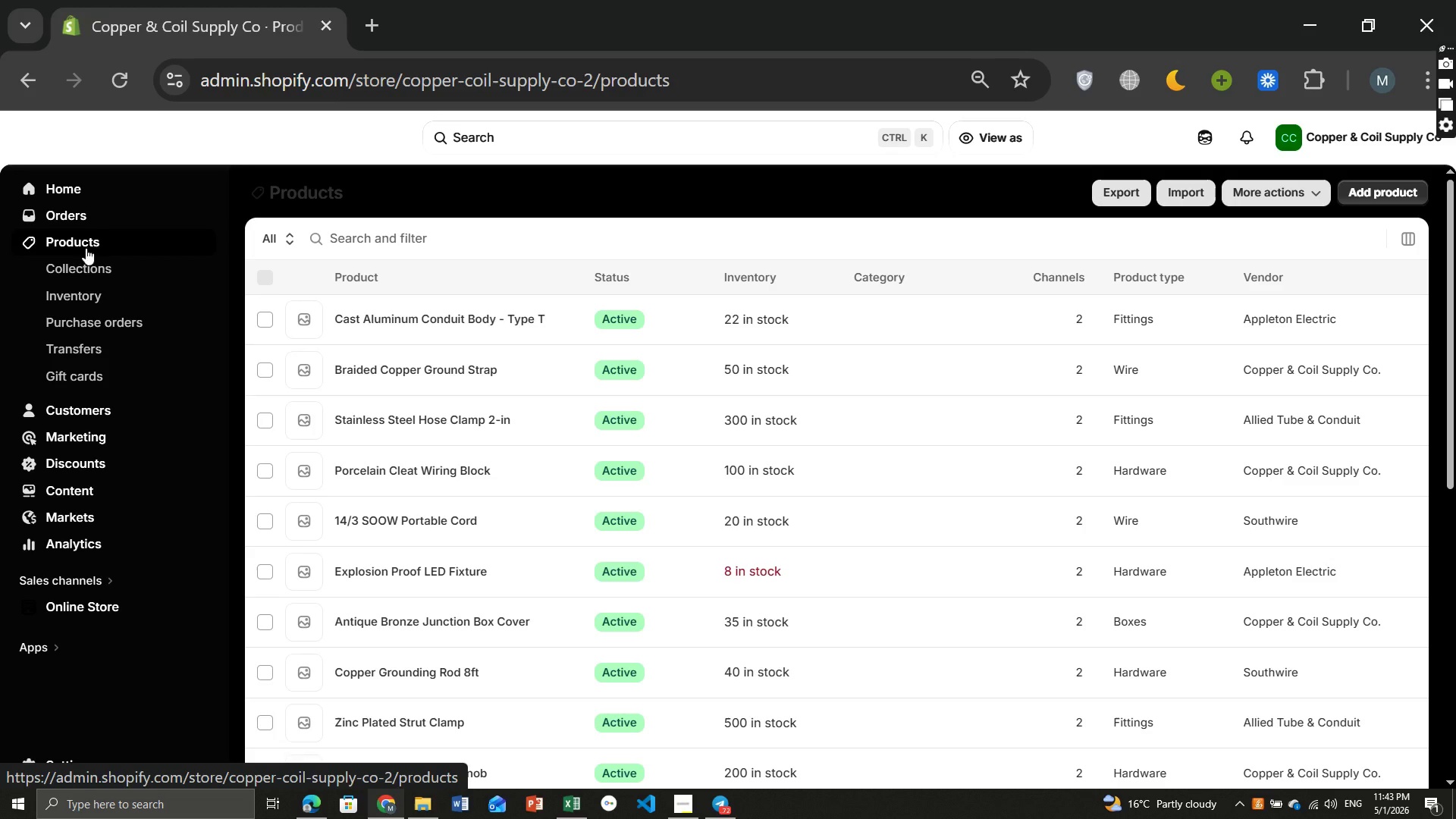 
wait(8.98)
 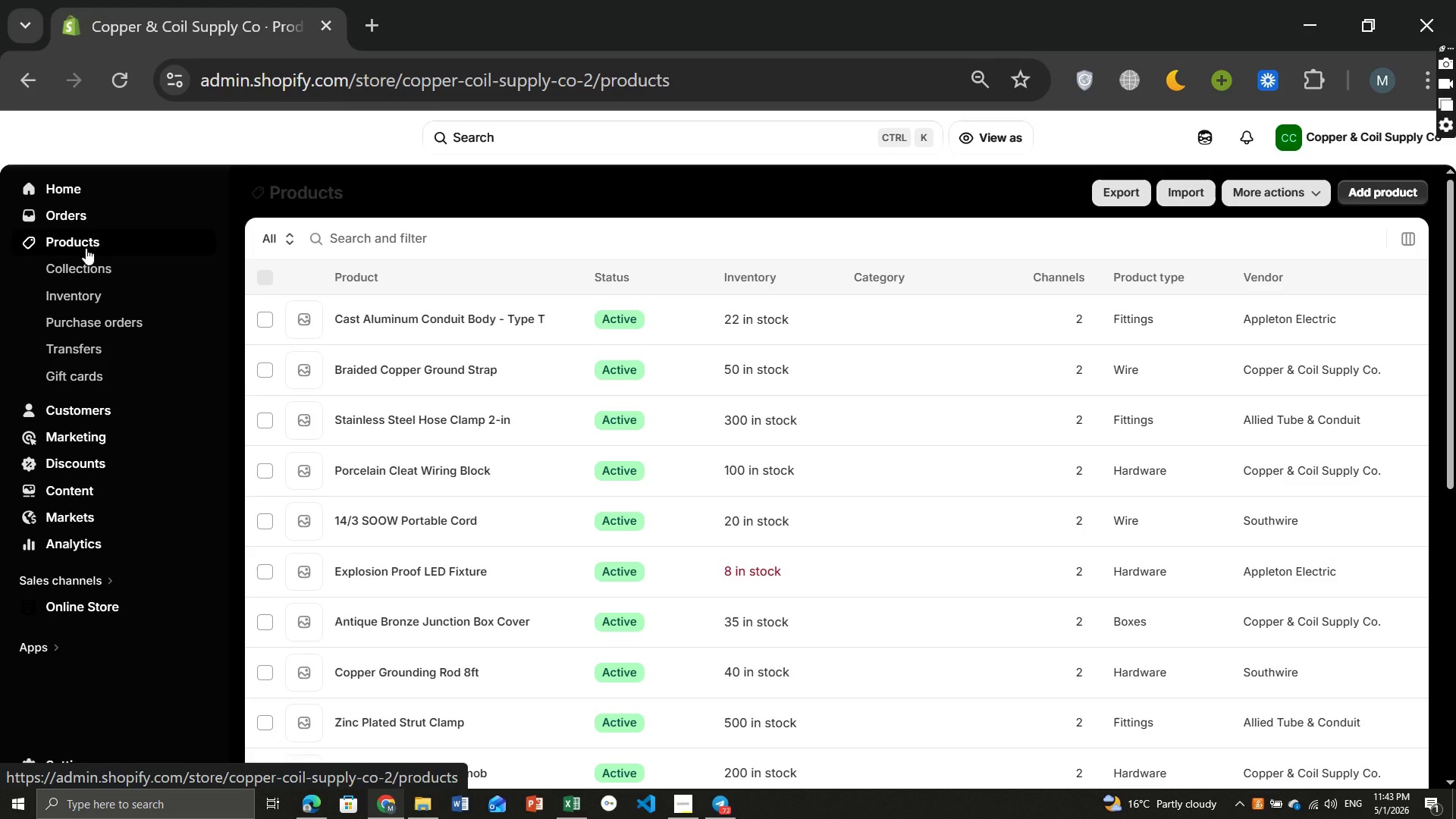 
left_click([425, 558])
 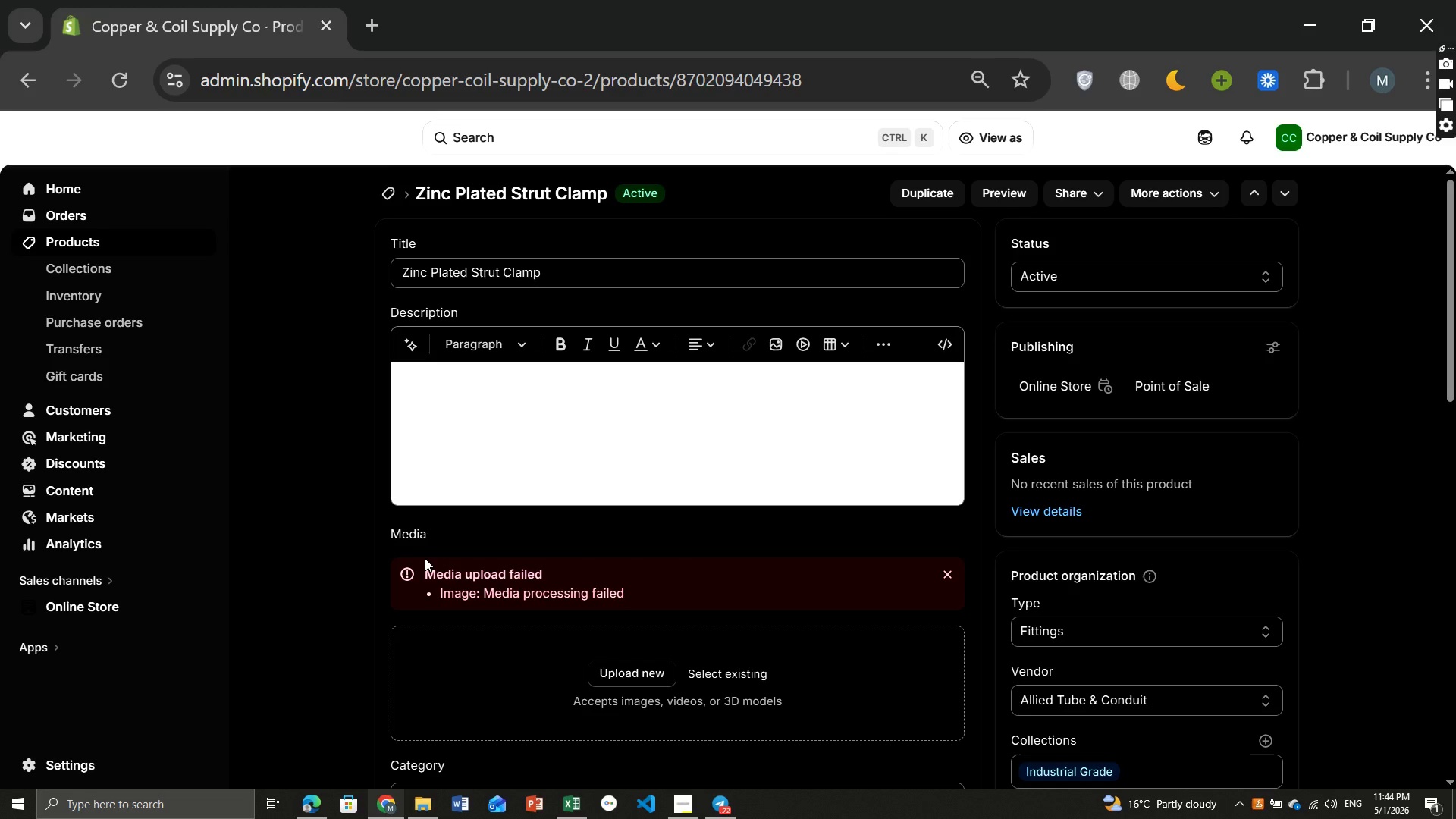 
wait(7.11)
 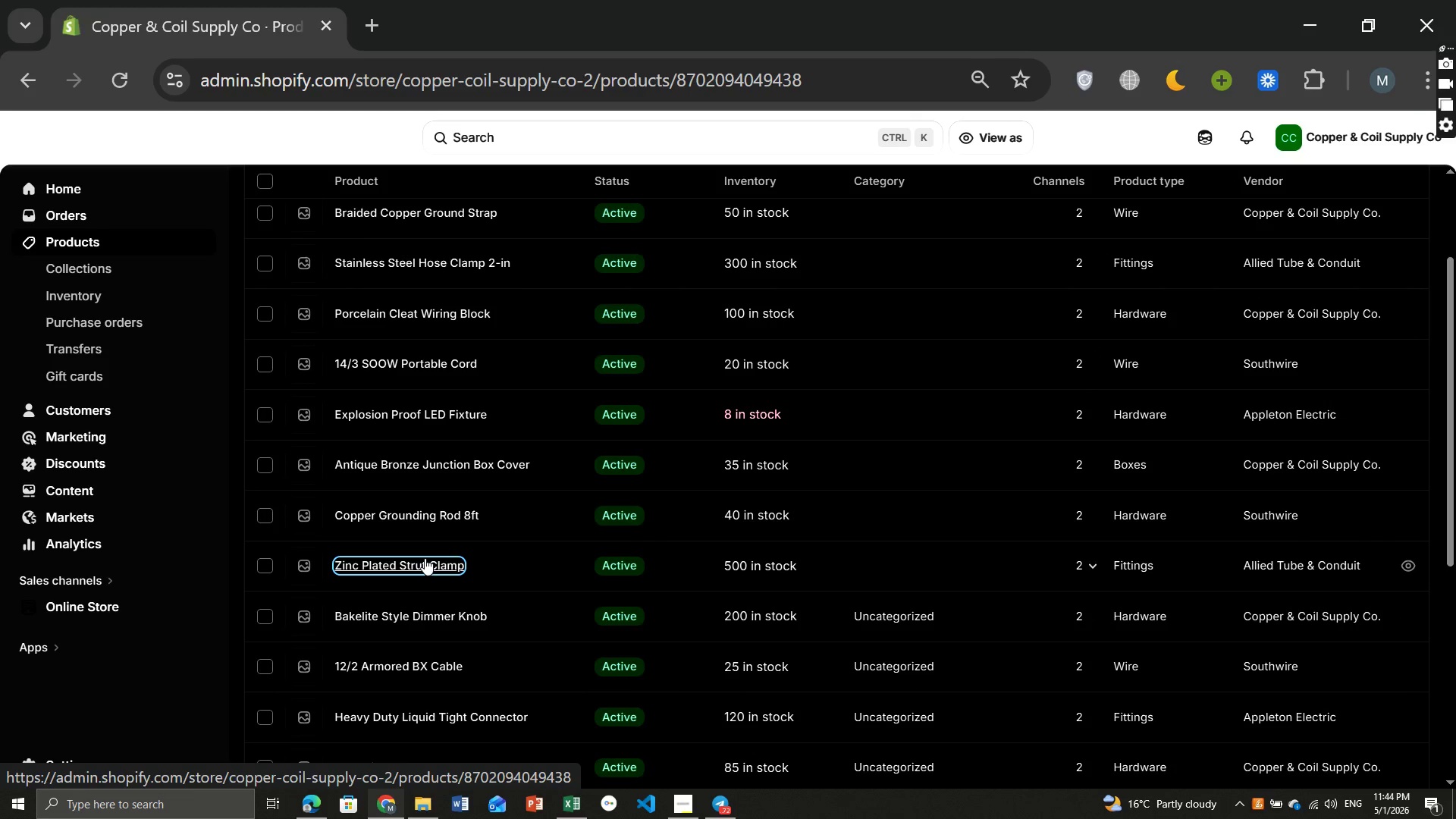 
left_click([482, 418])
 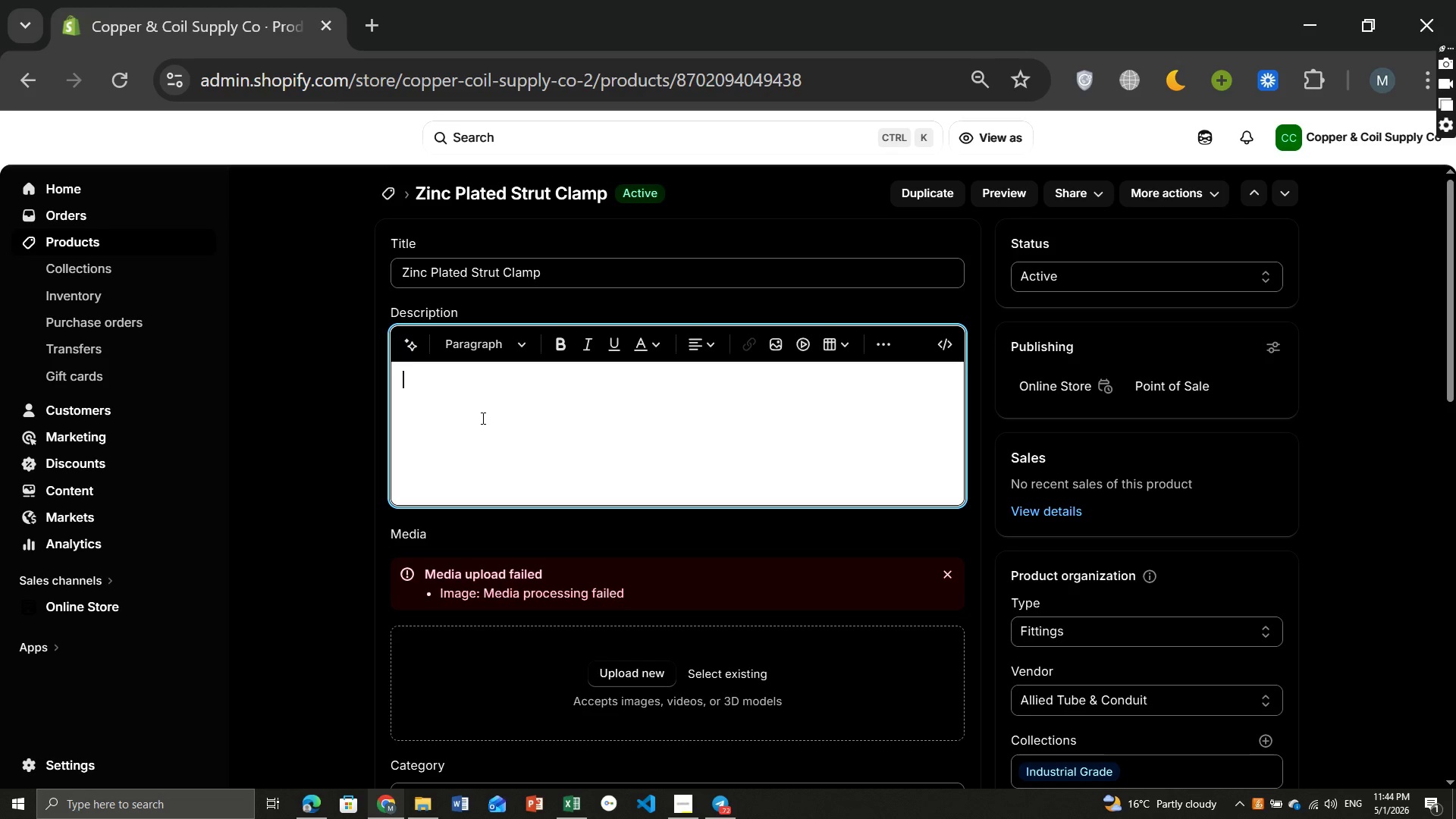 
key(CapsLock)
 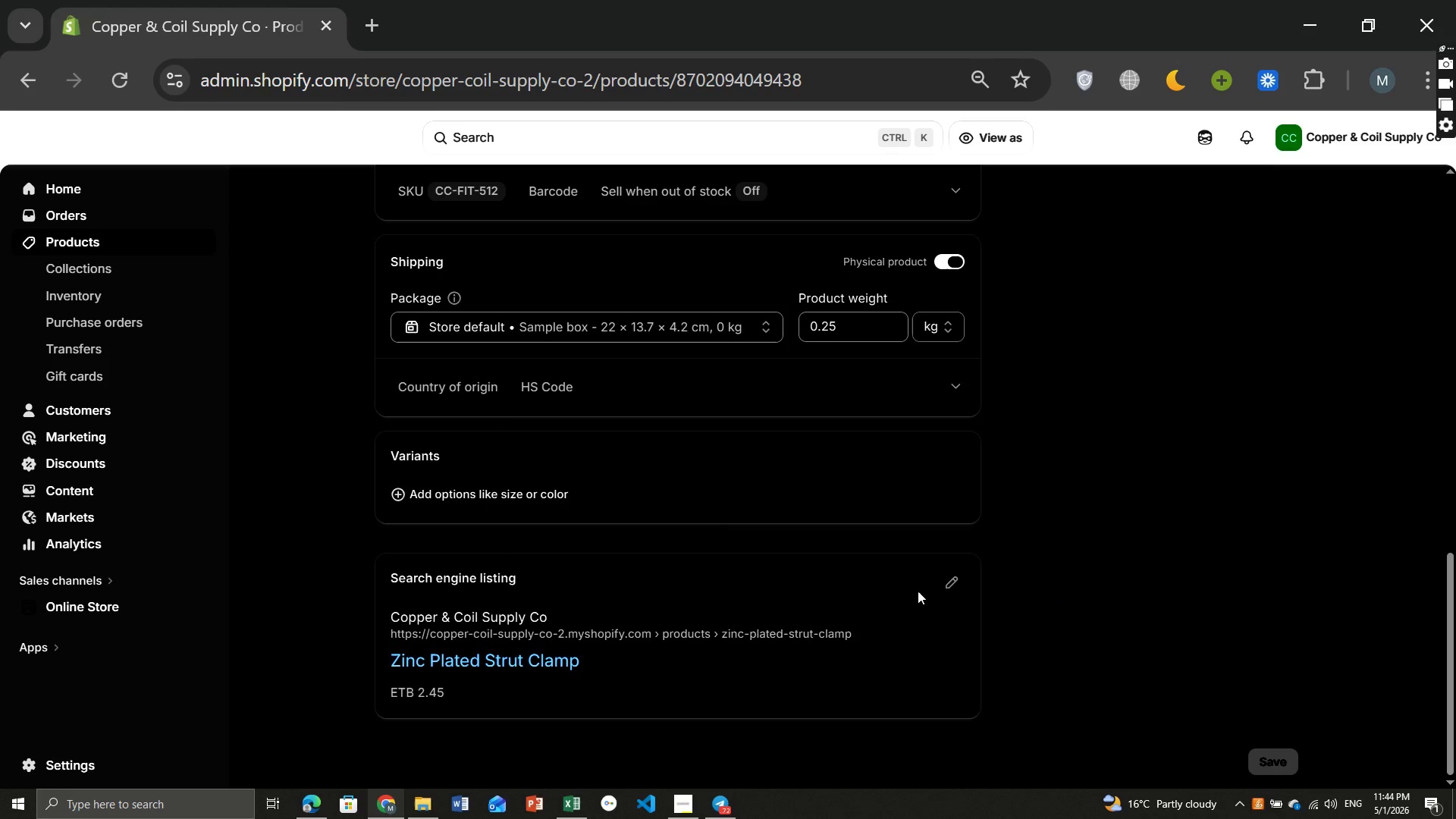 
left_click([949, 587])
 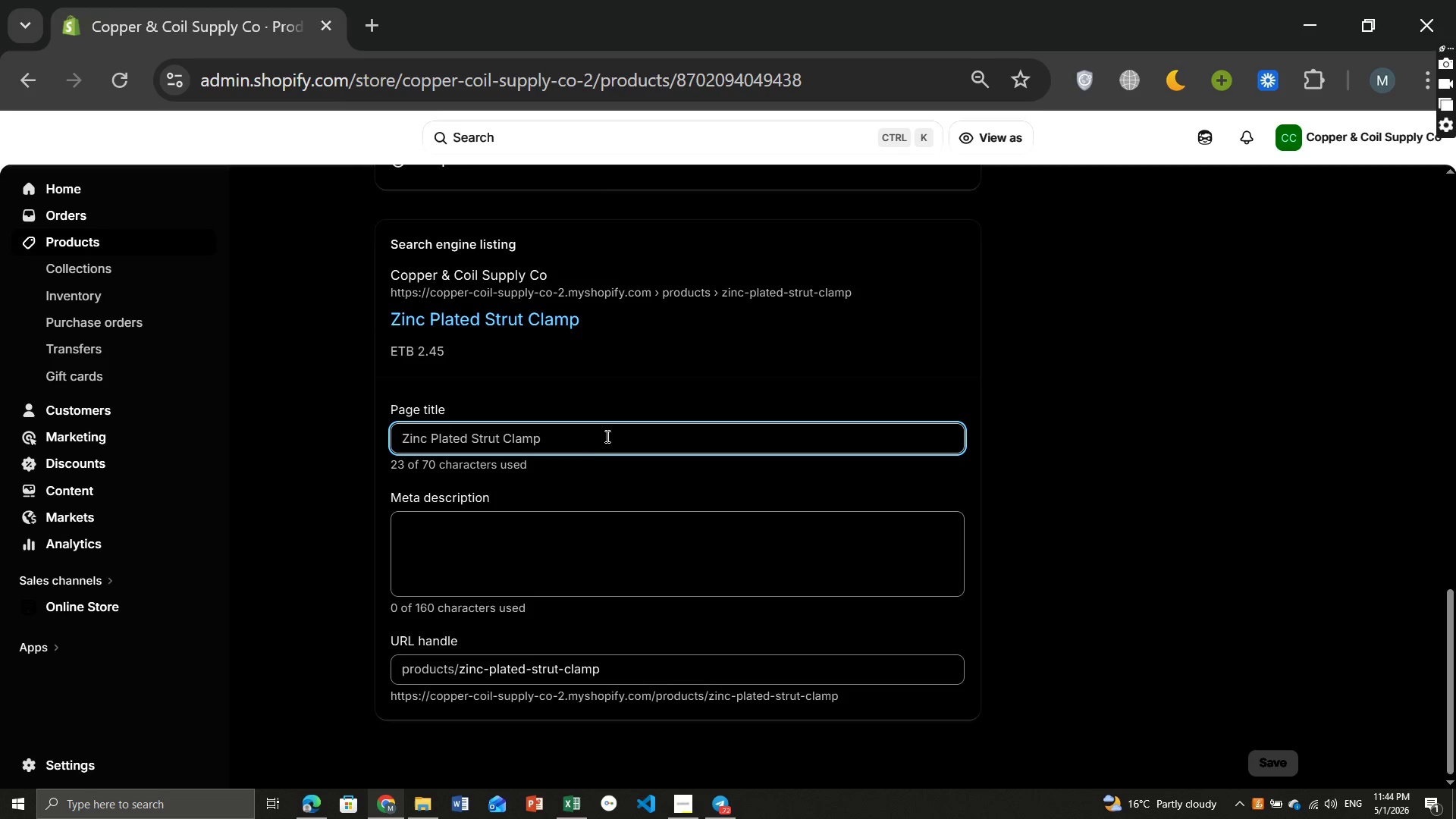 
left_click([599, 425])
 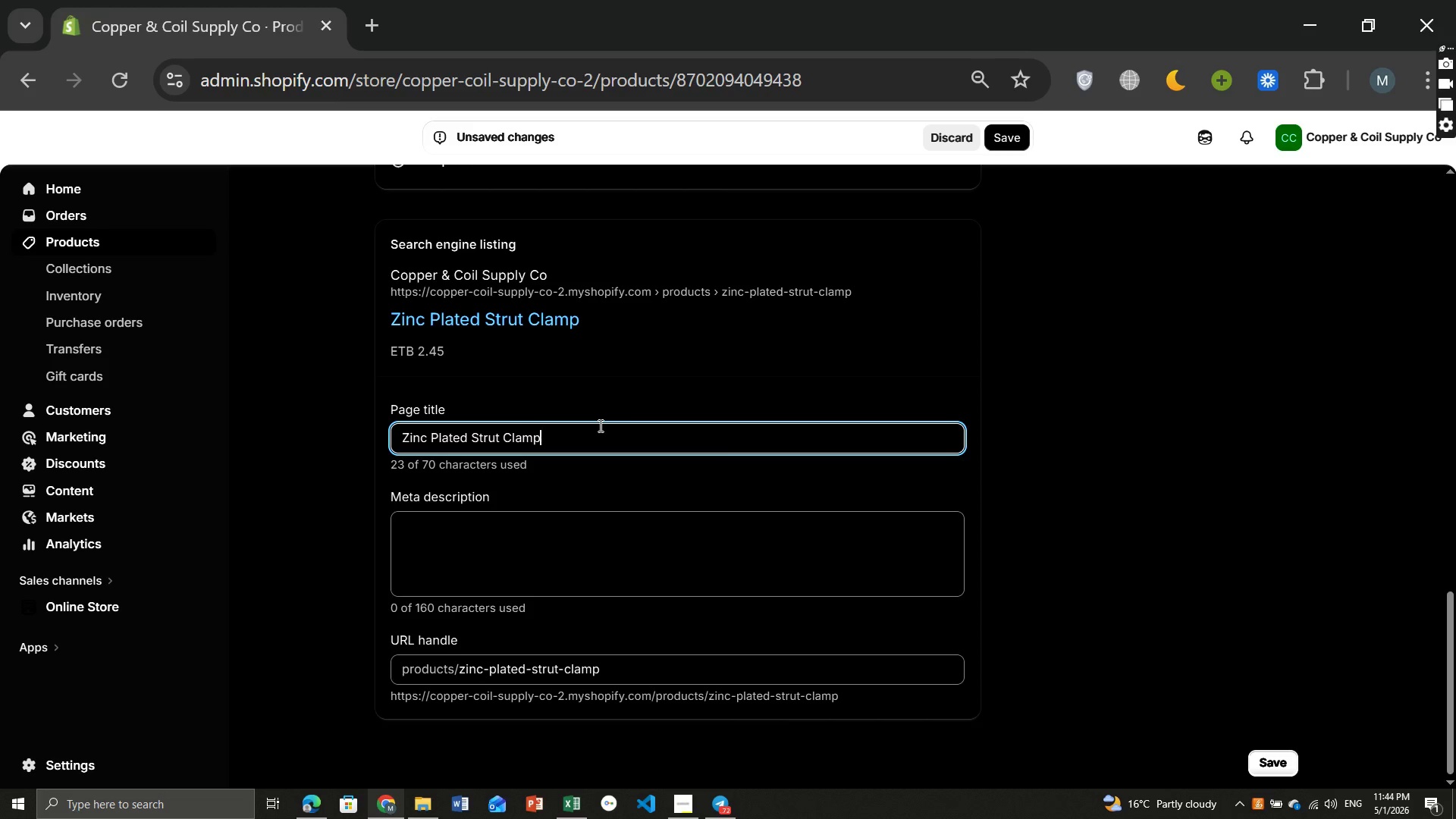 
type( - Electrical Conduit Support)
 